 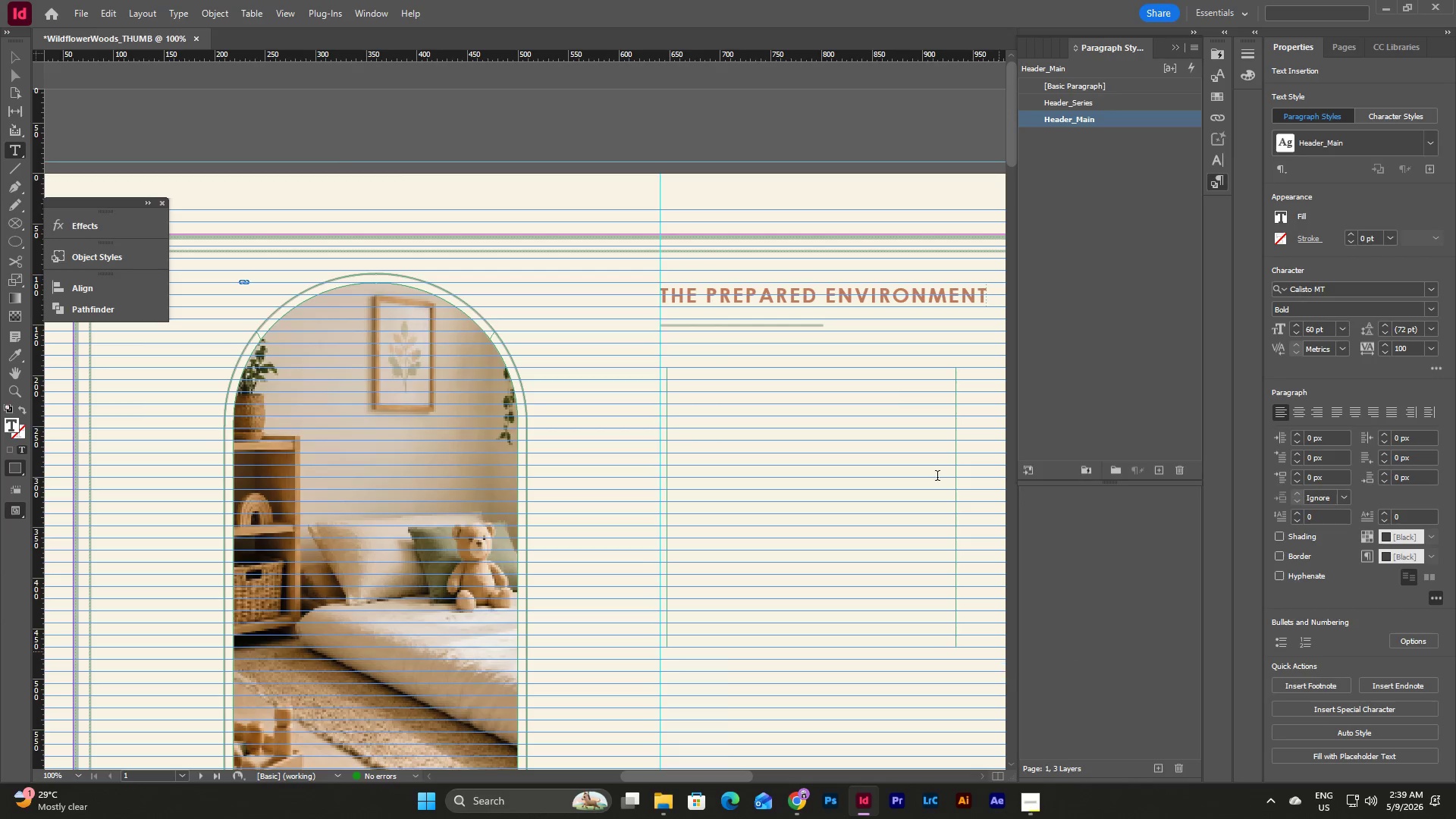 
type(The Floor Bee)
key(Backspace)
type(d Transition)
key(Escape)
 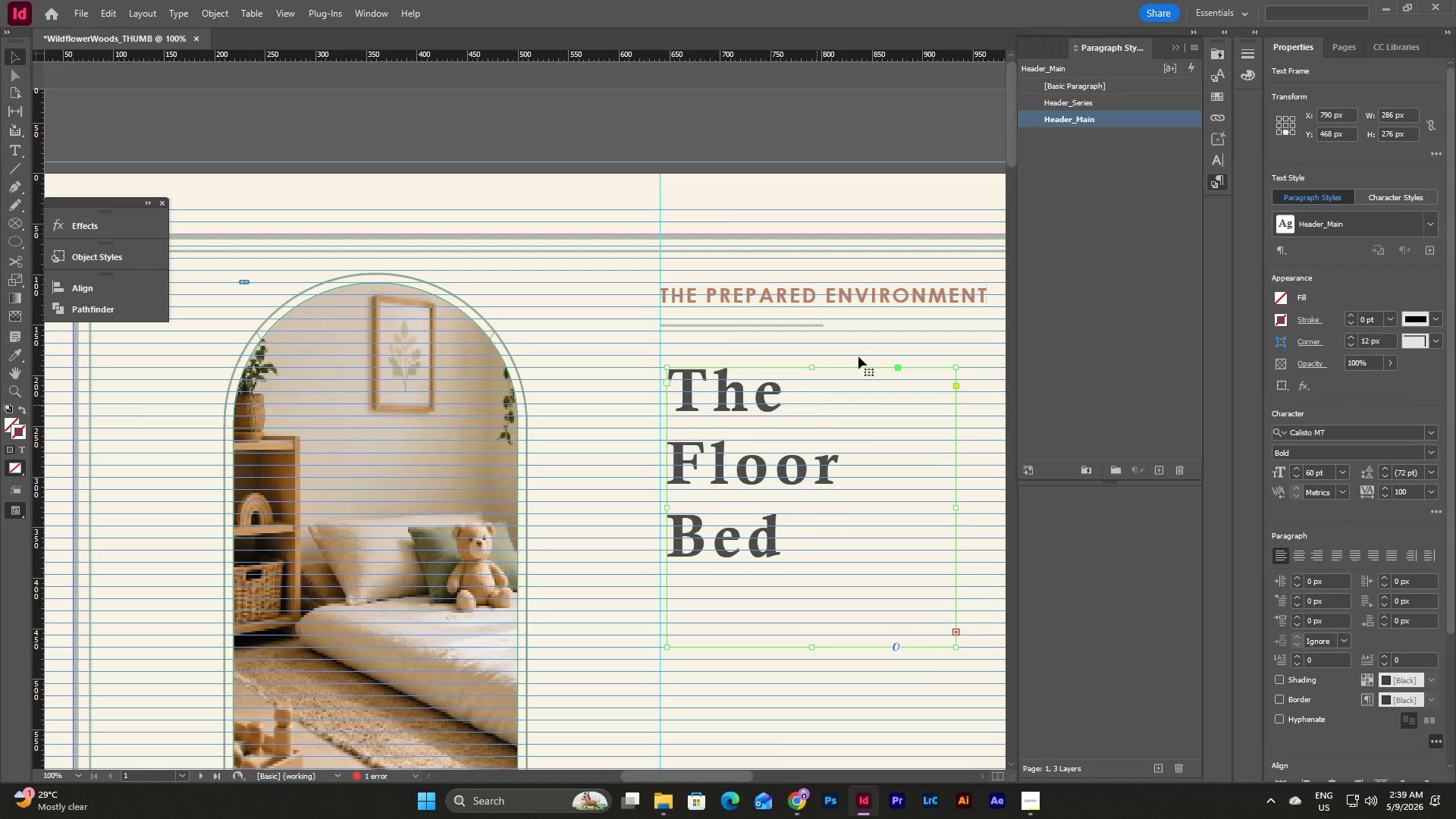 
double_click([1169, 125])
 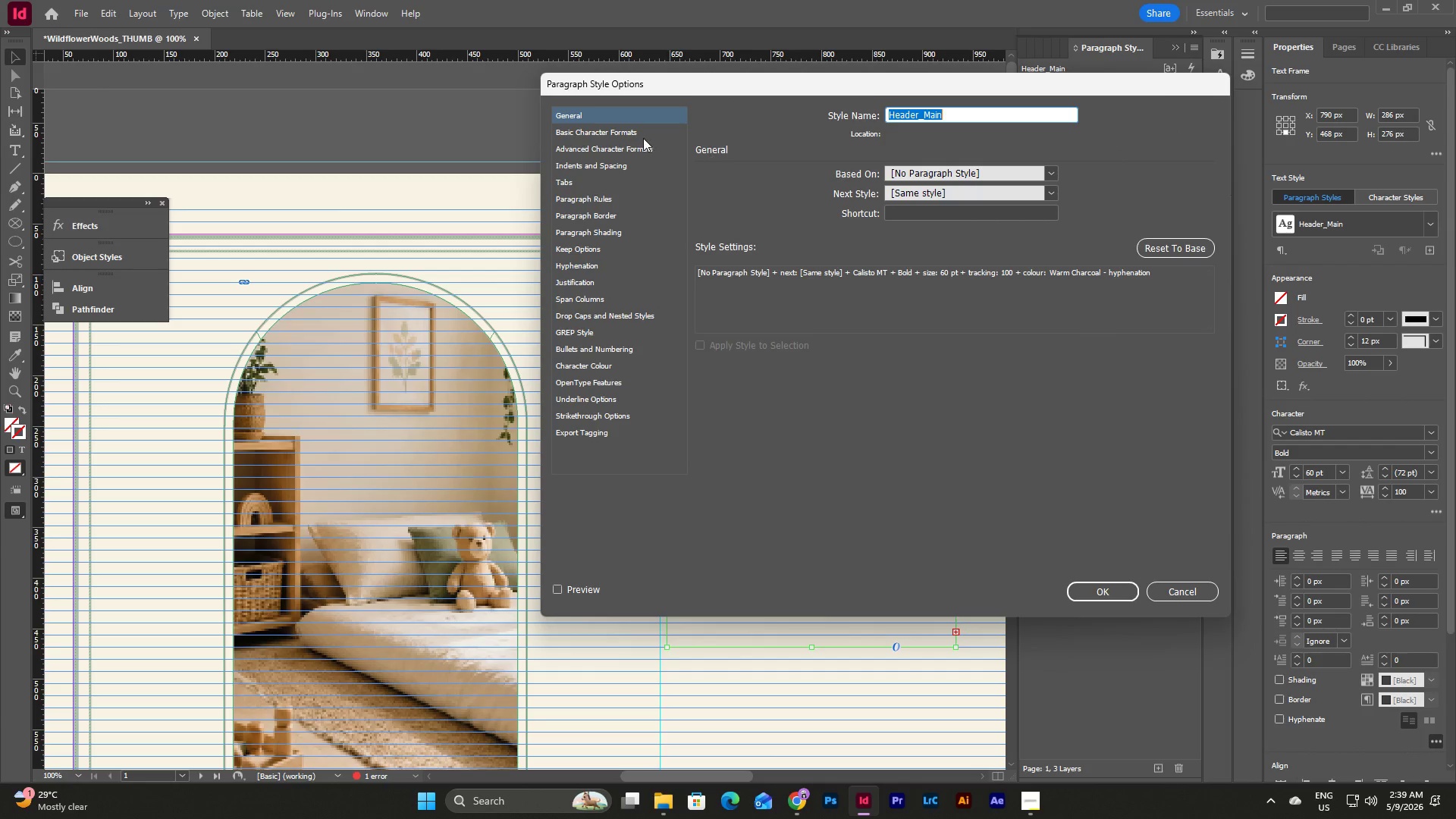 
left_click([637, 133])
 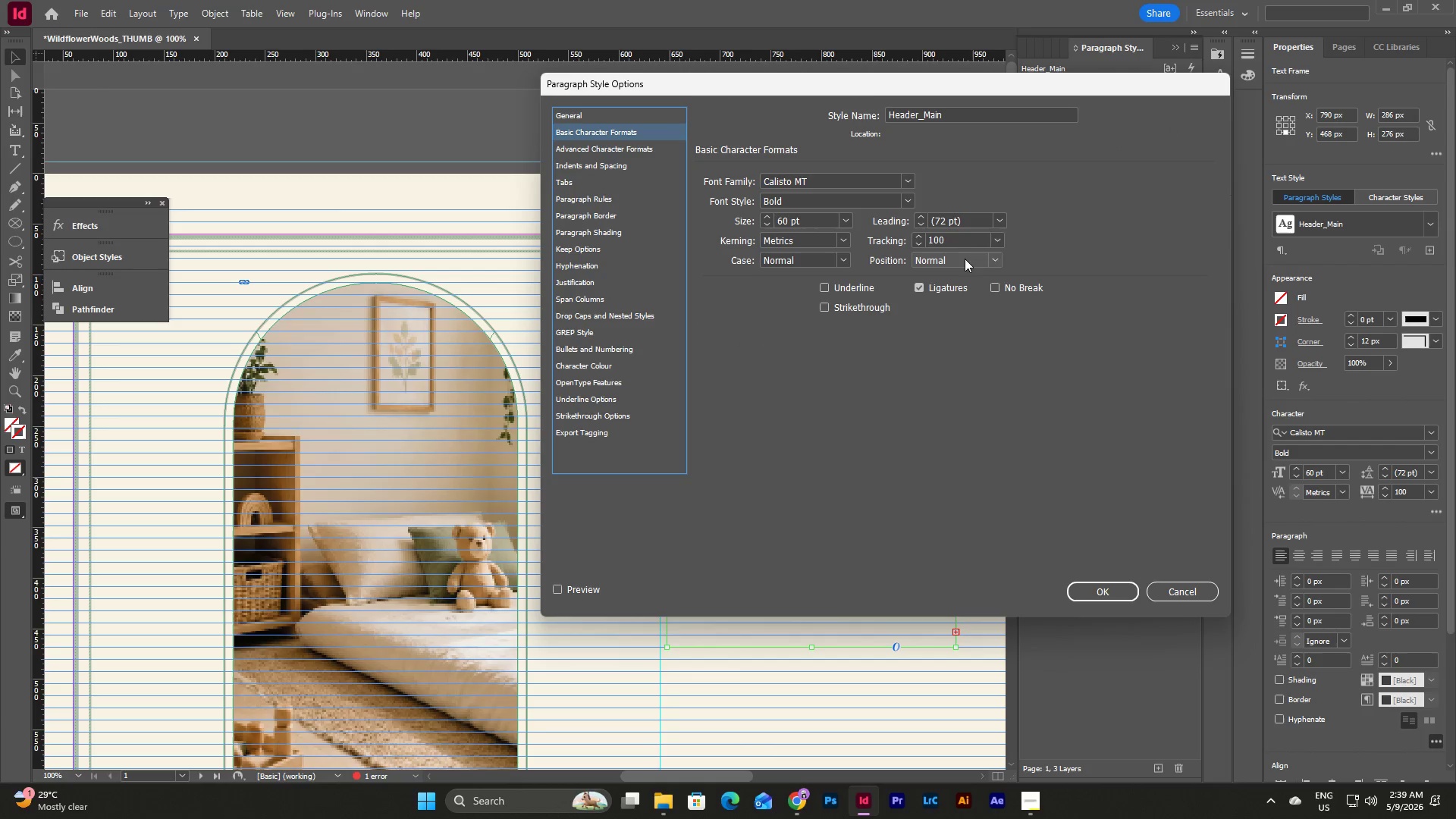 
double_click([963, 240])
 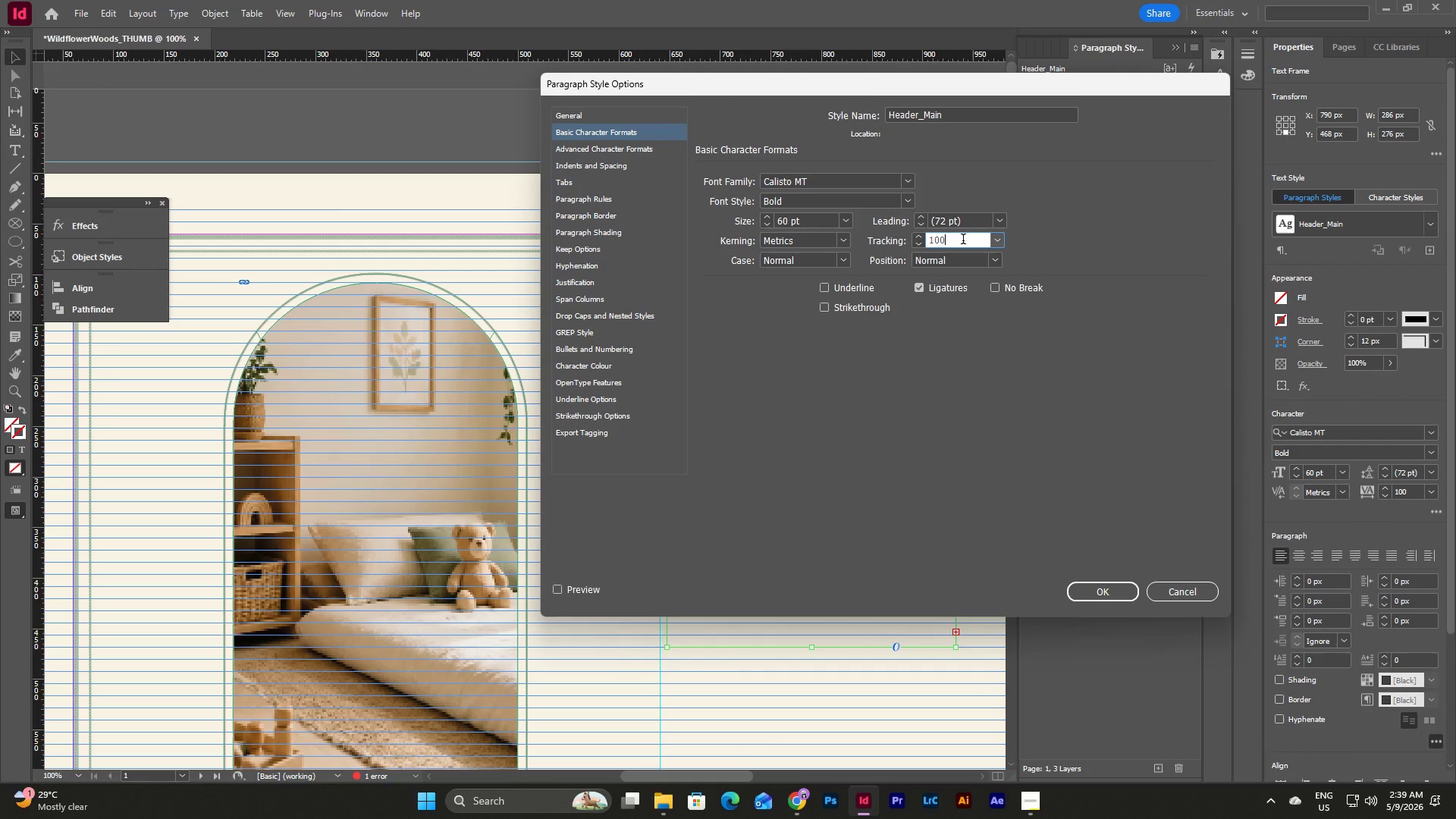 
left_click_drag(start_coordinate=[963, 240], to_coordinate=[896, 241])
 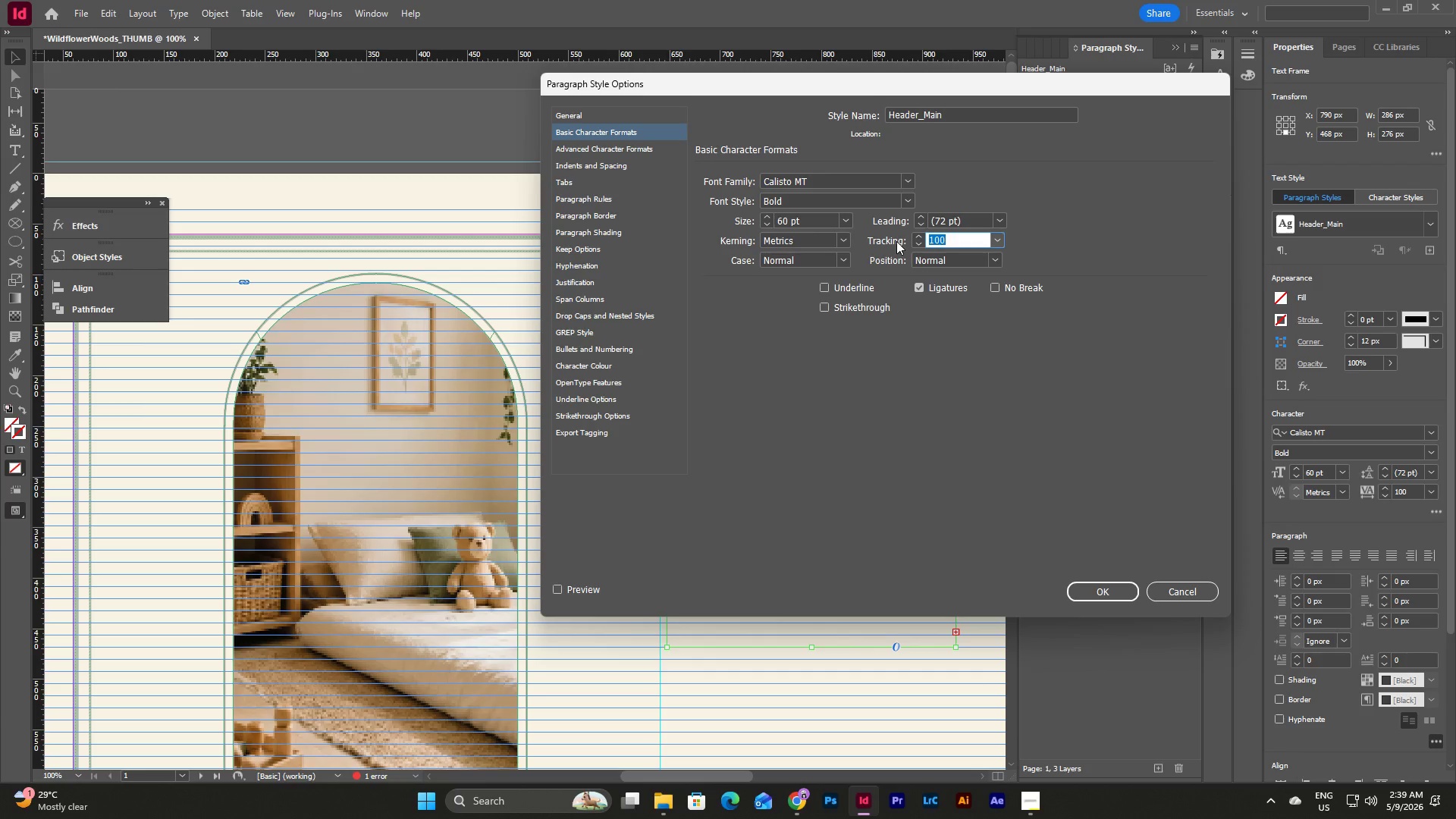 
key(Numpad0)
 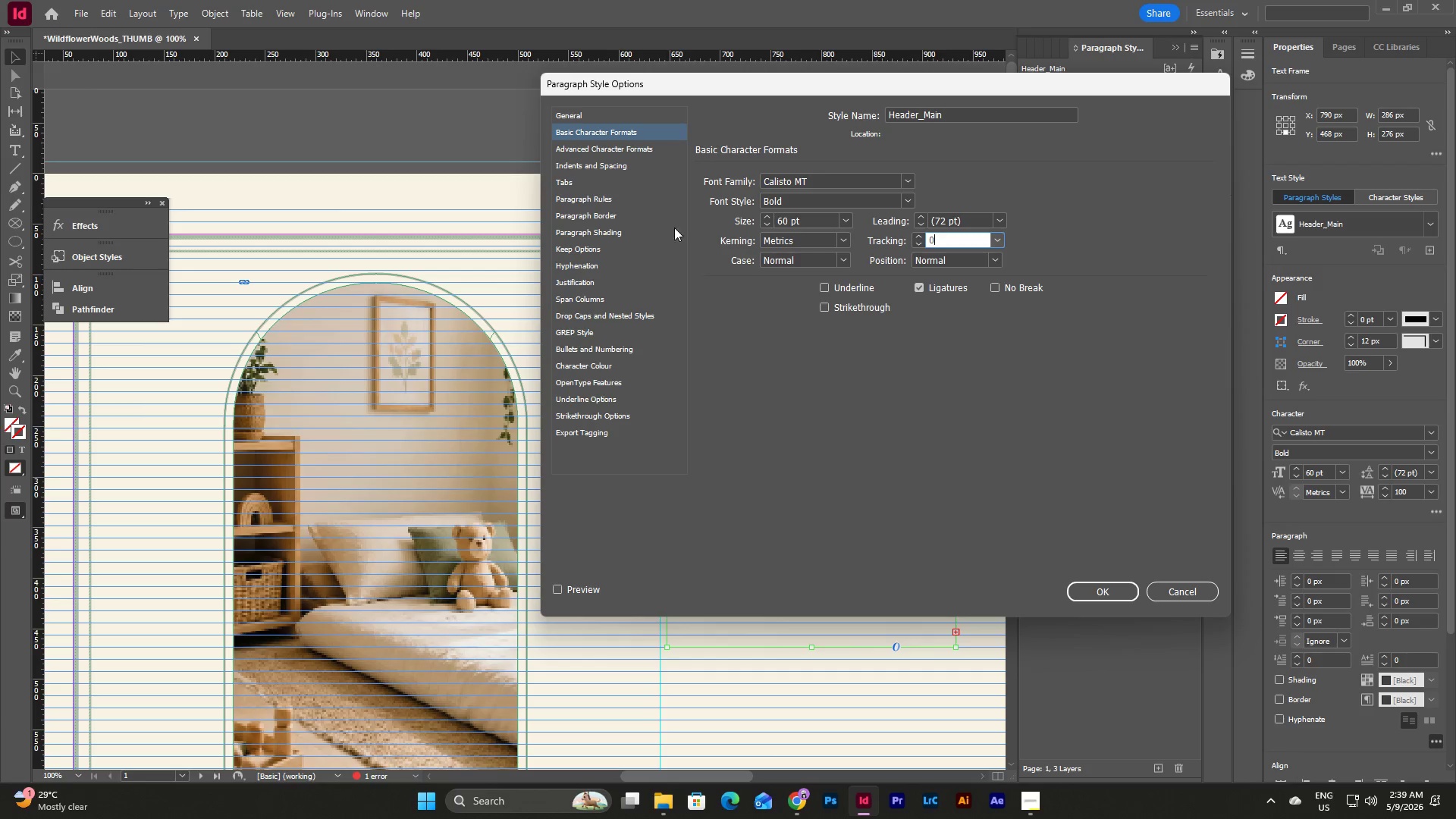 
left_click([626, 150])
 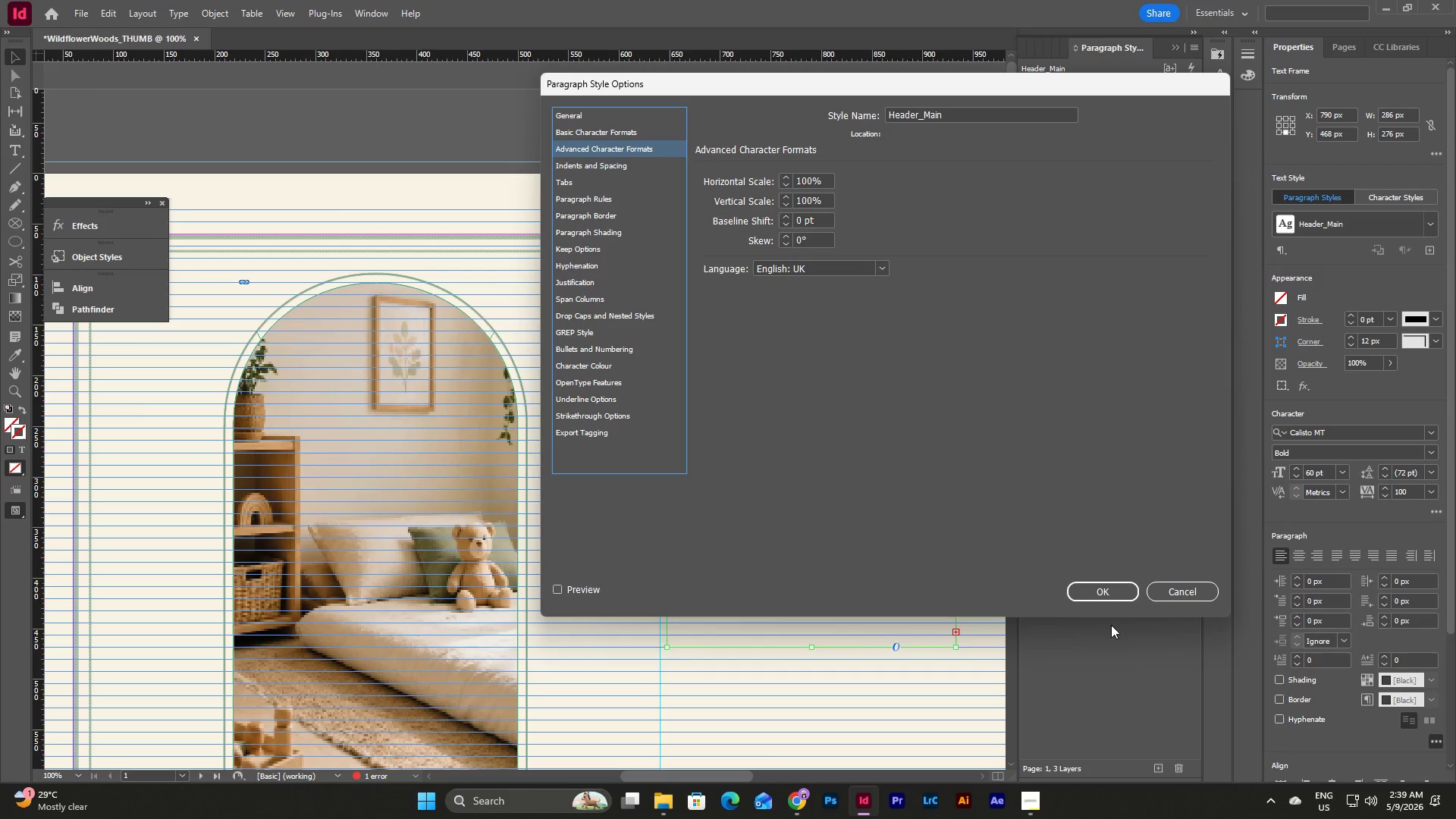 
left_click([1112, 588])
 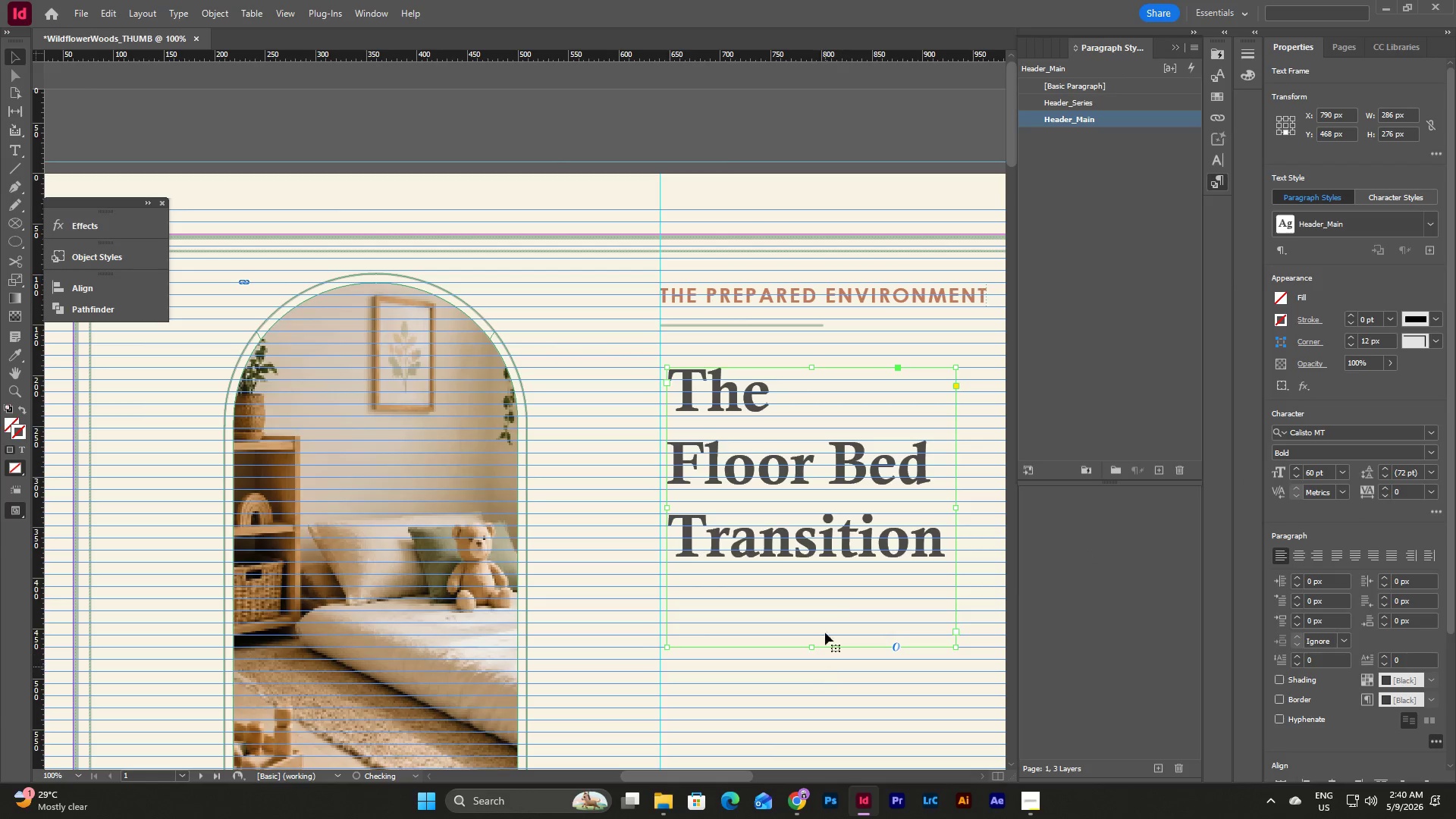 
scroll: coordinate [836, 588], scroll_direction: down, amount: 1.0
 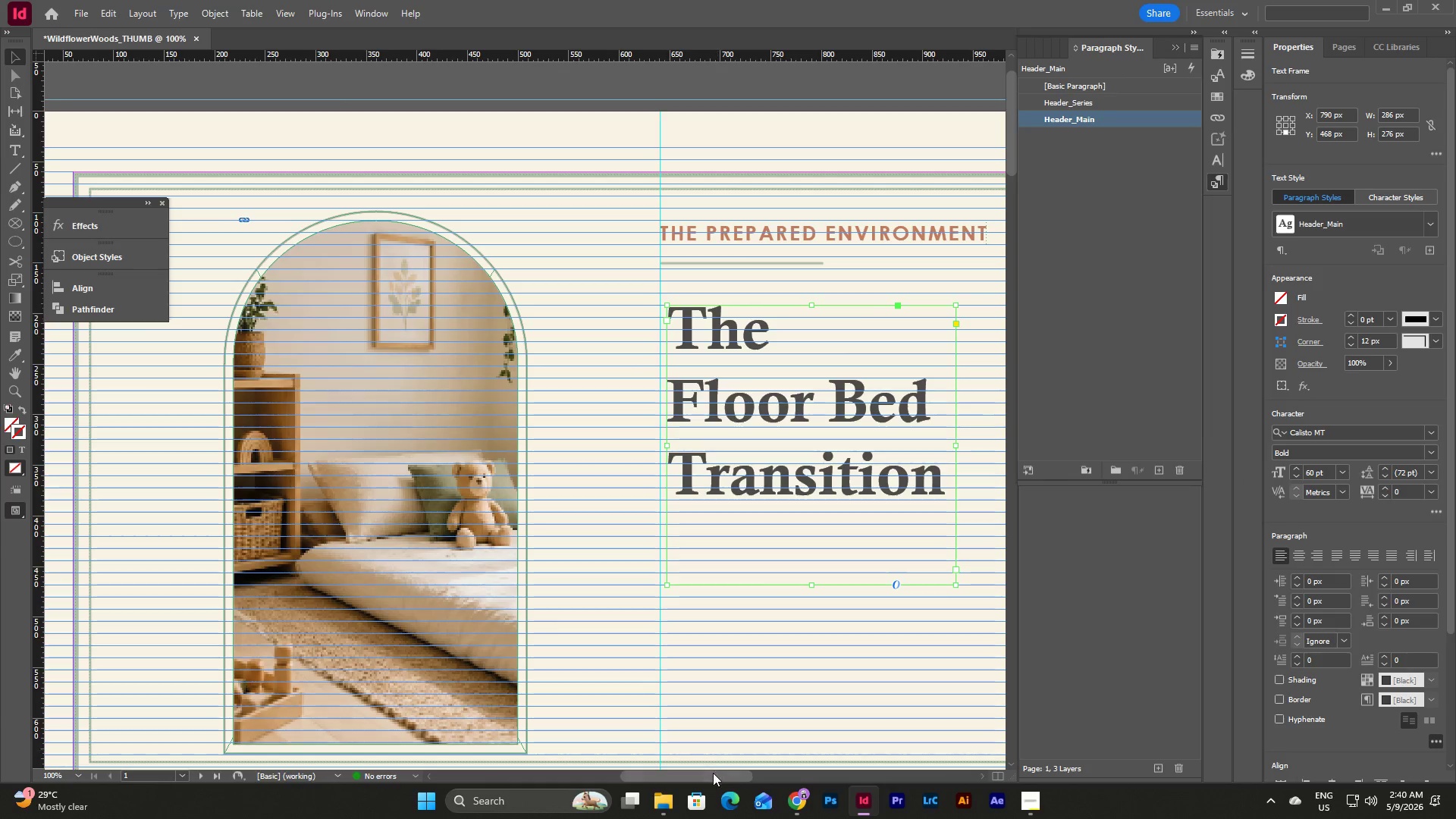 
left_click_drag(start_coordinate=[713, 774], to_coordinate=[739, 764])
 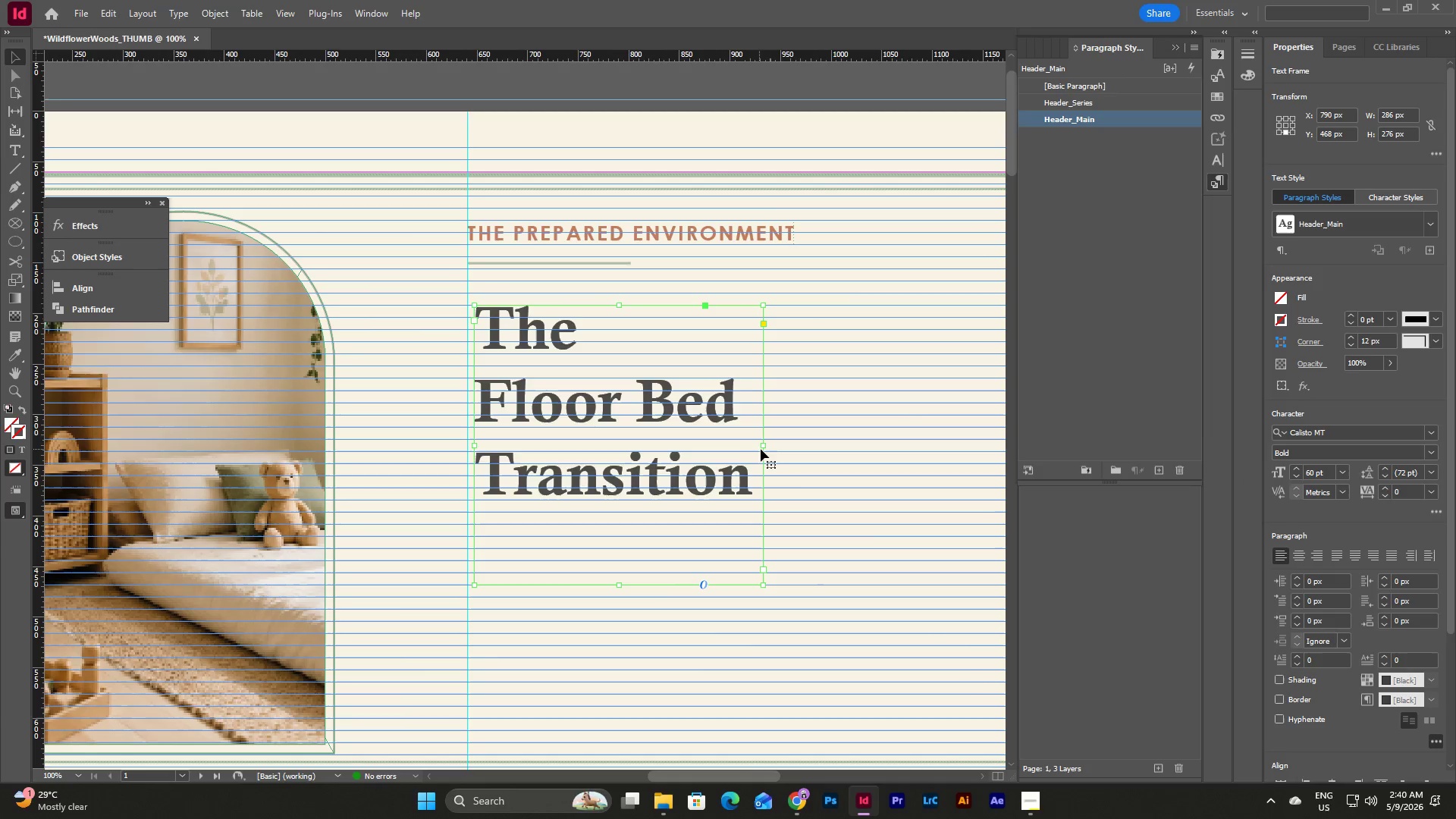 
left_click_drag(start_coordinate=[765, 444], to_coordinate=[836, 458])
 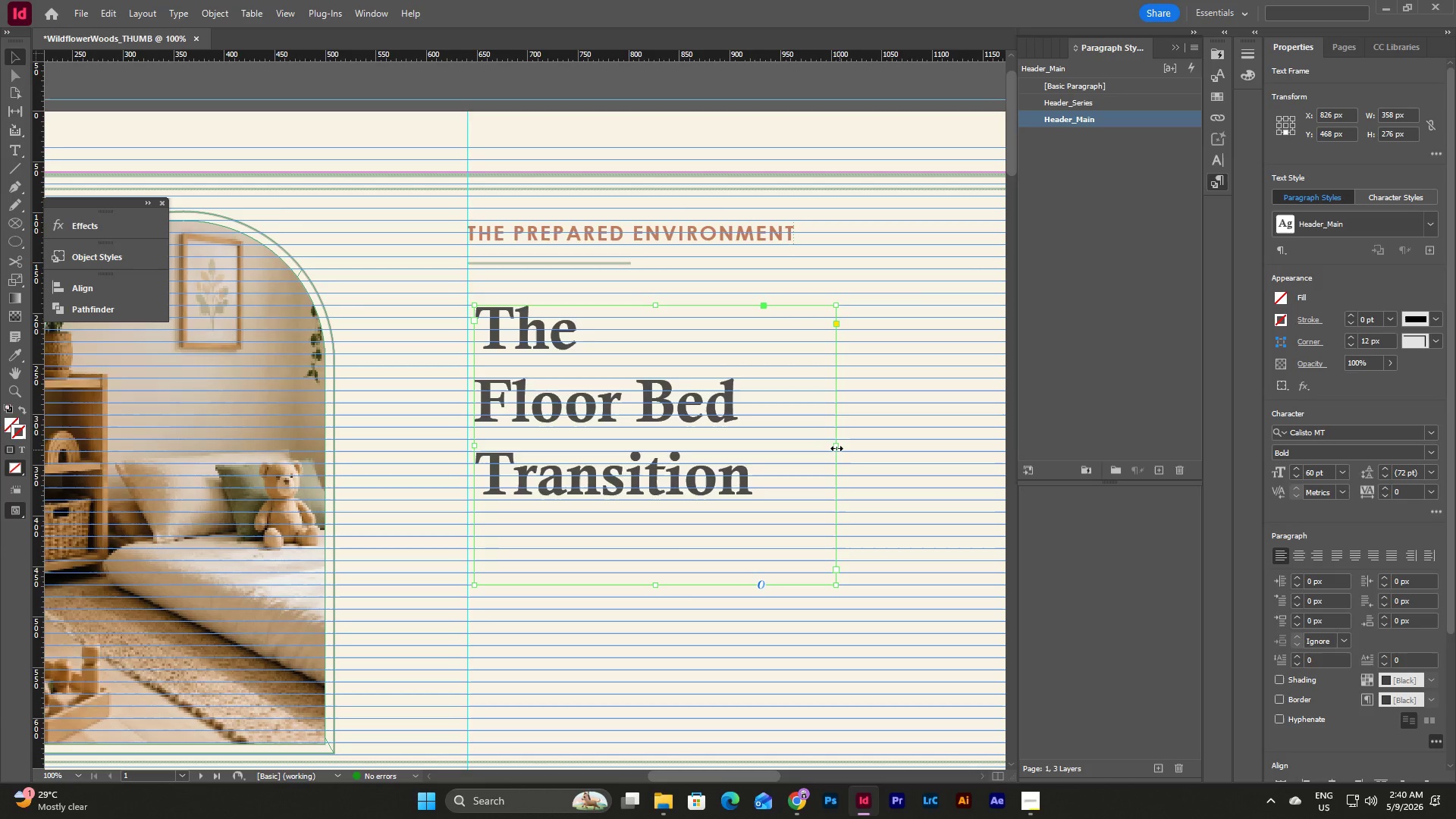 
left_click_drag(start_coordinate=[833, 447], to_coordinate=[859, 448])
 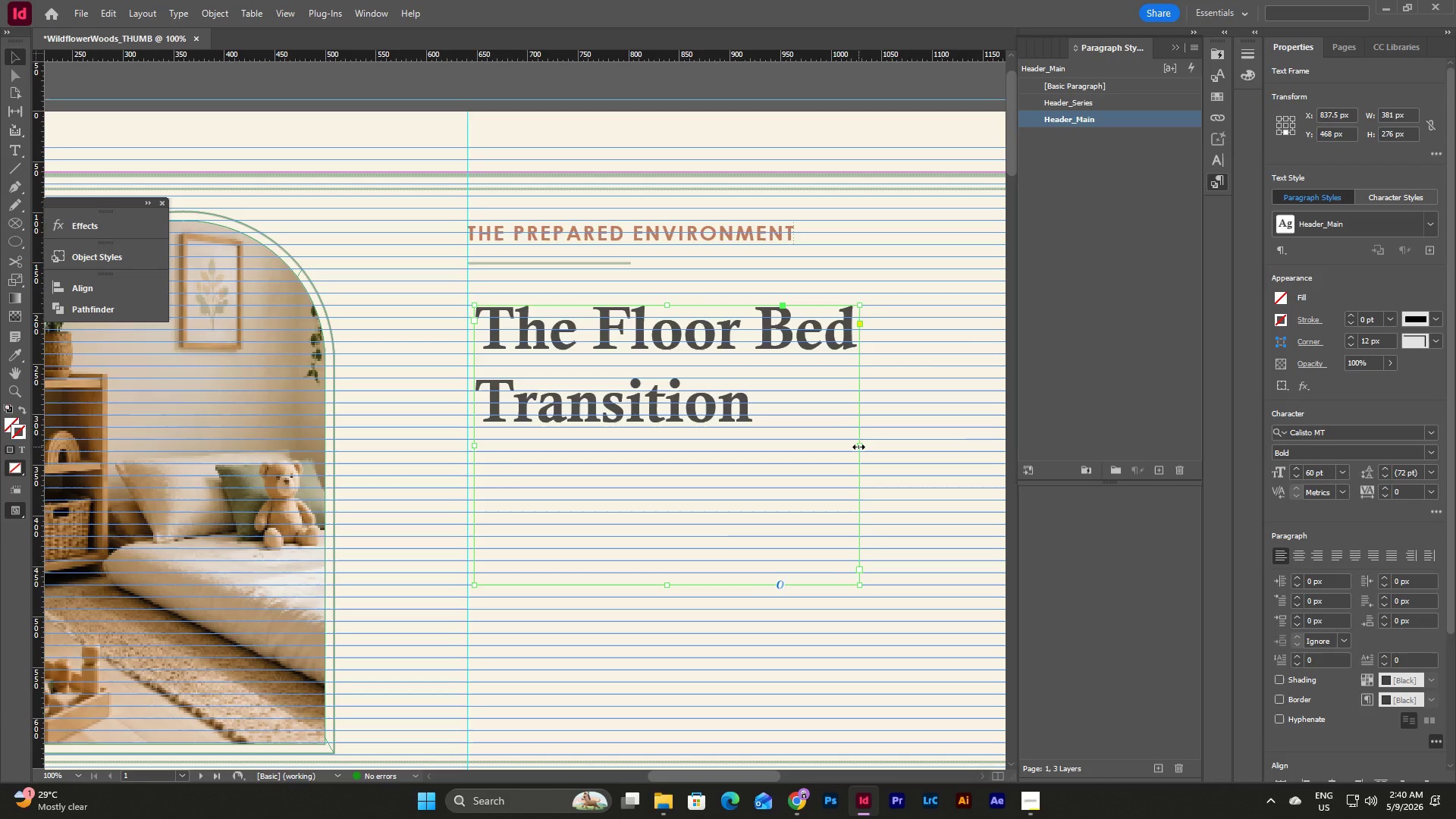 
left_click_drag(start_coordinate=[858, 446], to_coordinate=[823, 448])
 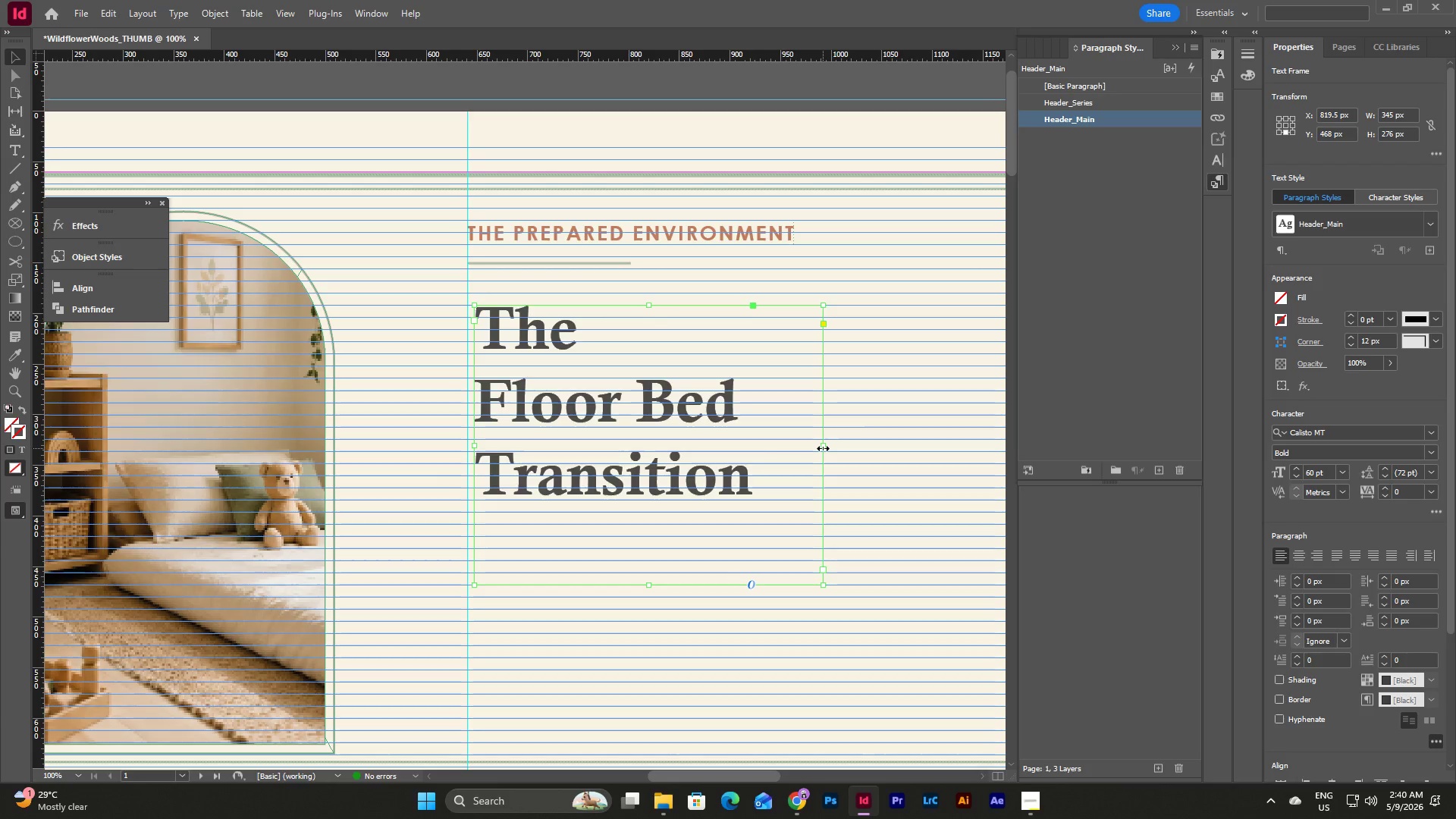 
left_click_drag(start_coordinate=[823, 448], to_coordinate=[850, 450])
 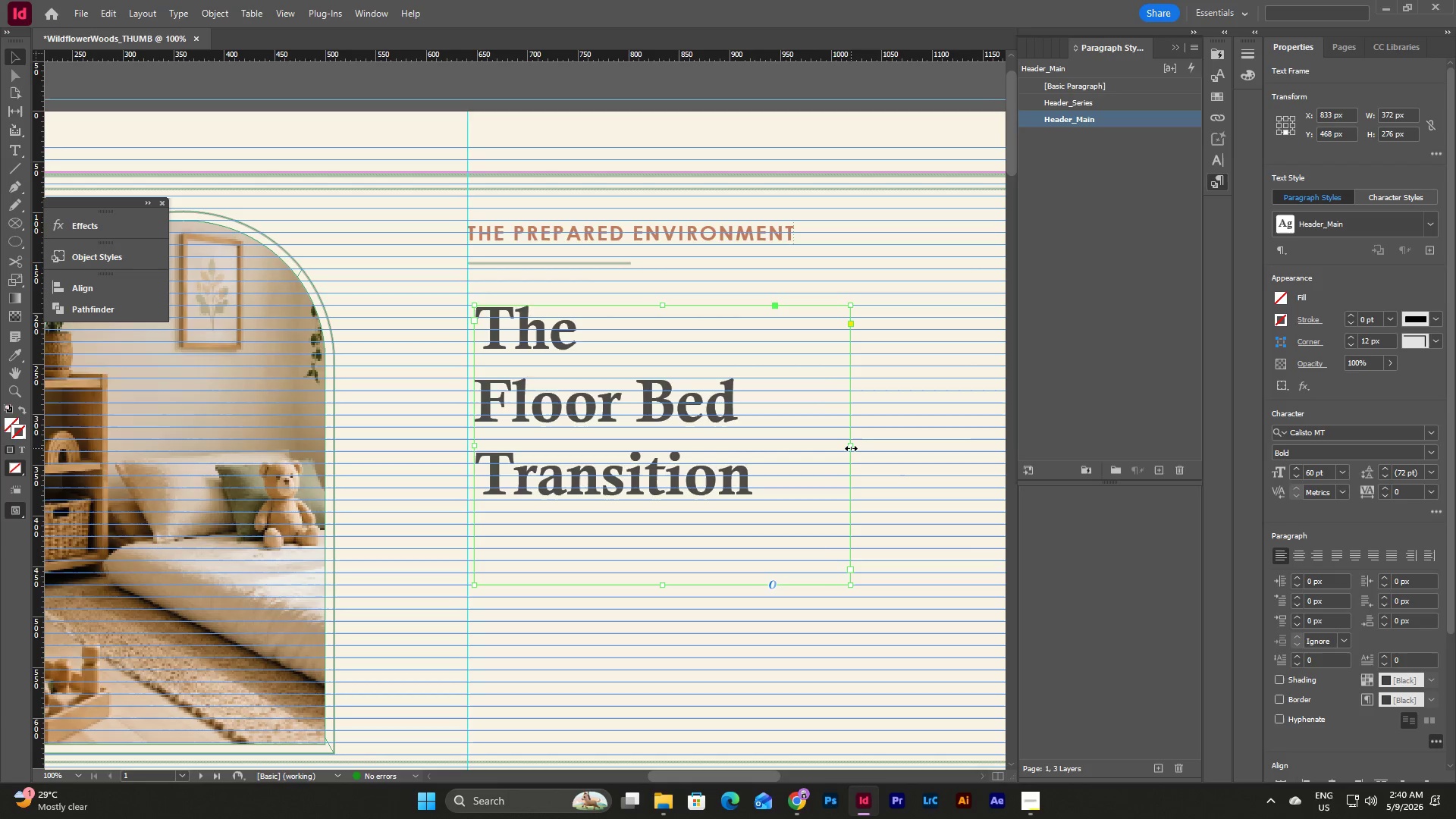 
left_click_drag(start_coordinate=[851, 448], to_coordinate=[861, 448])
 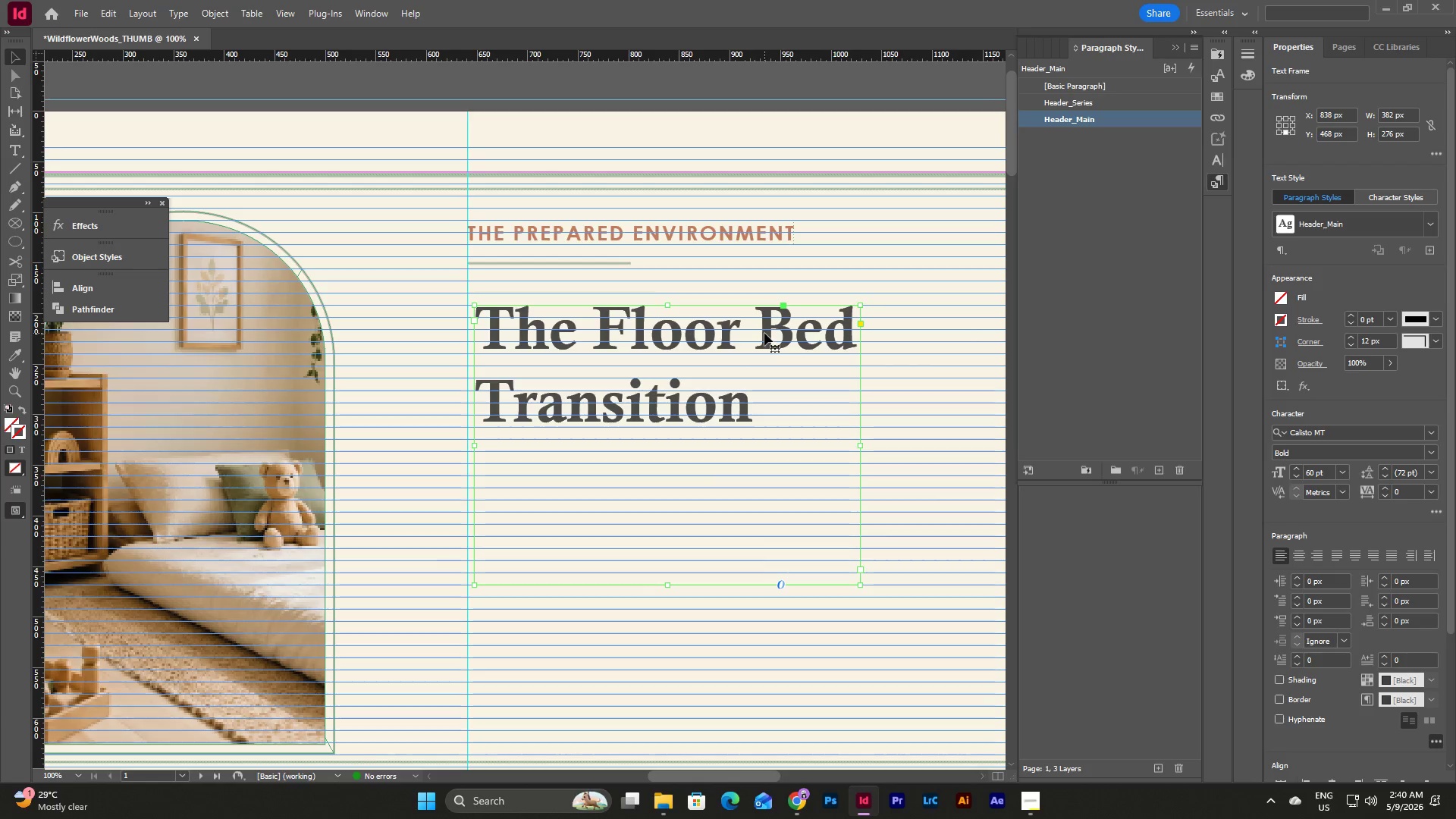 
double_click([764, 333])
 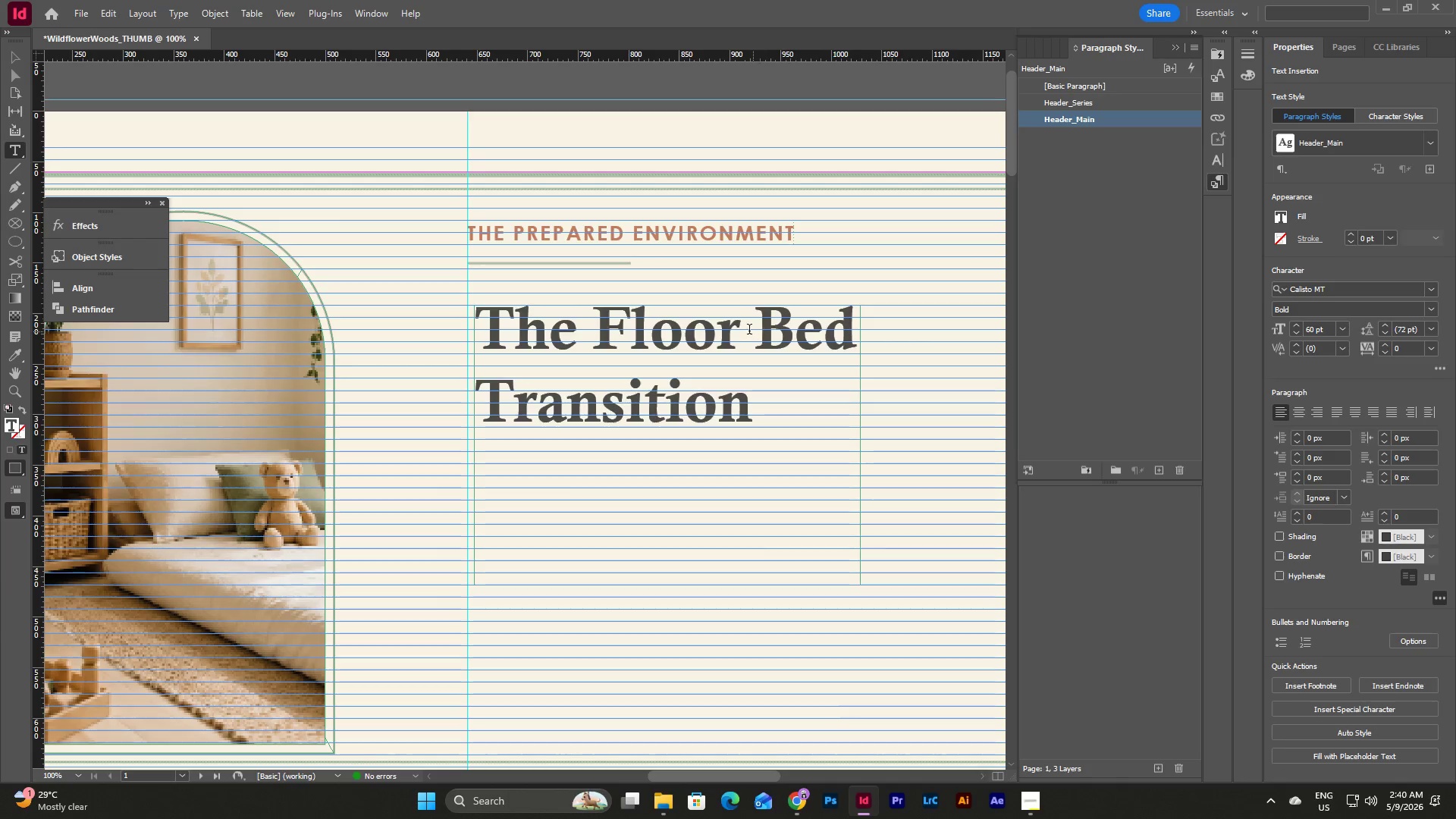 
left_click([745, 331])
 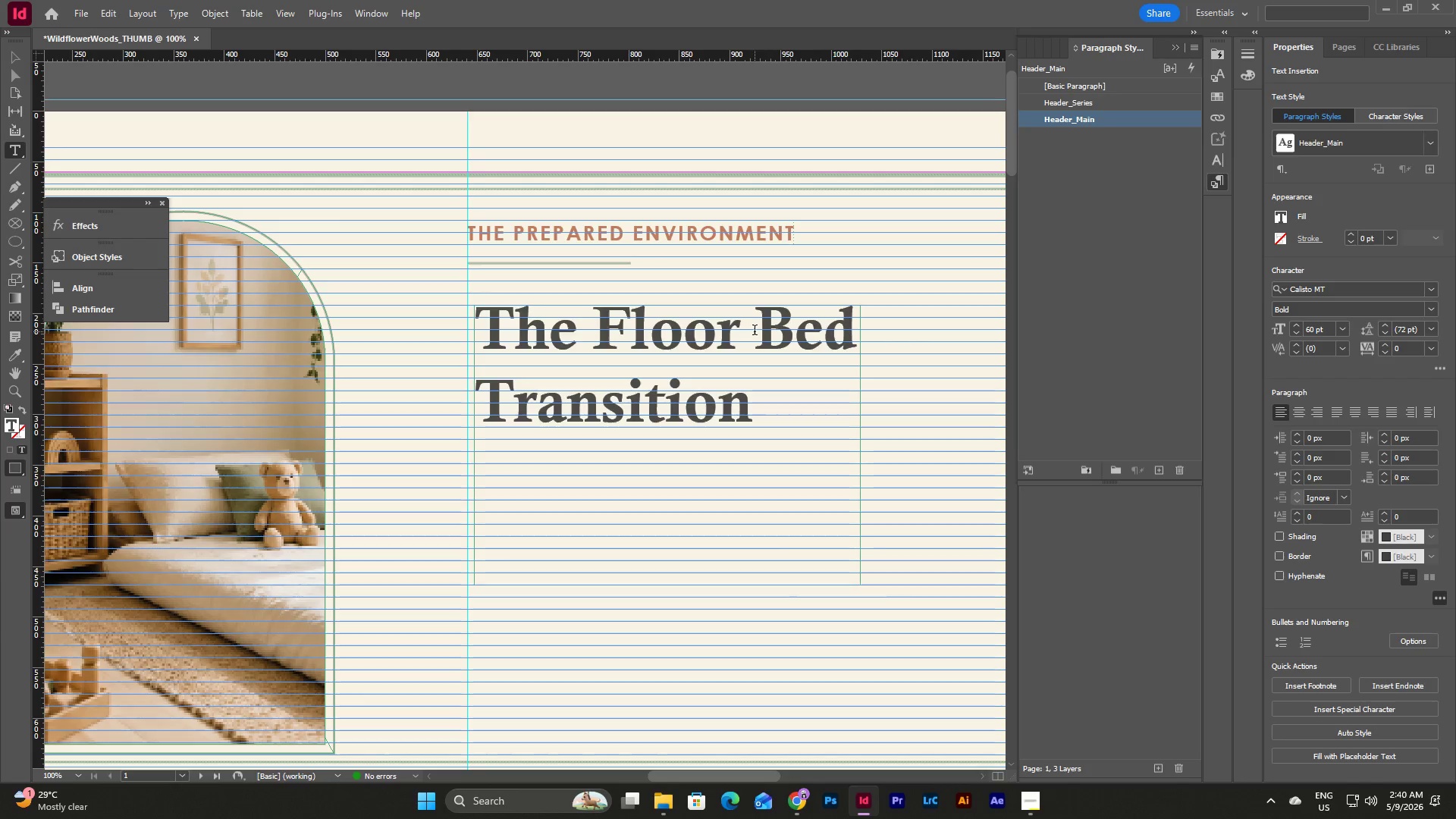 
left_click([755, 331])
 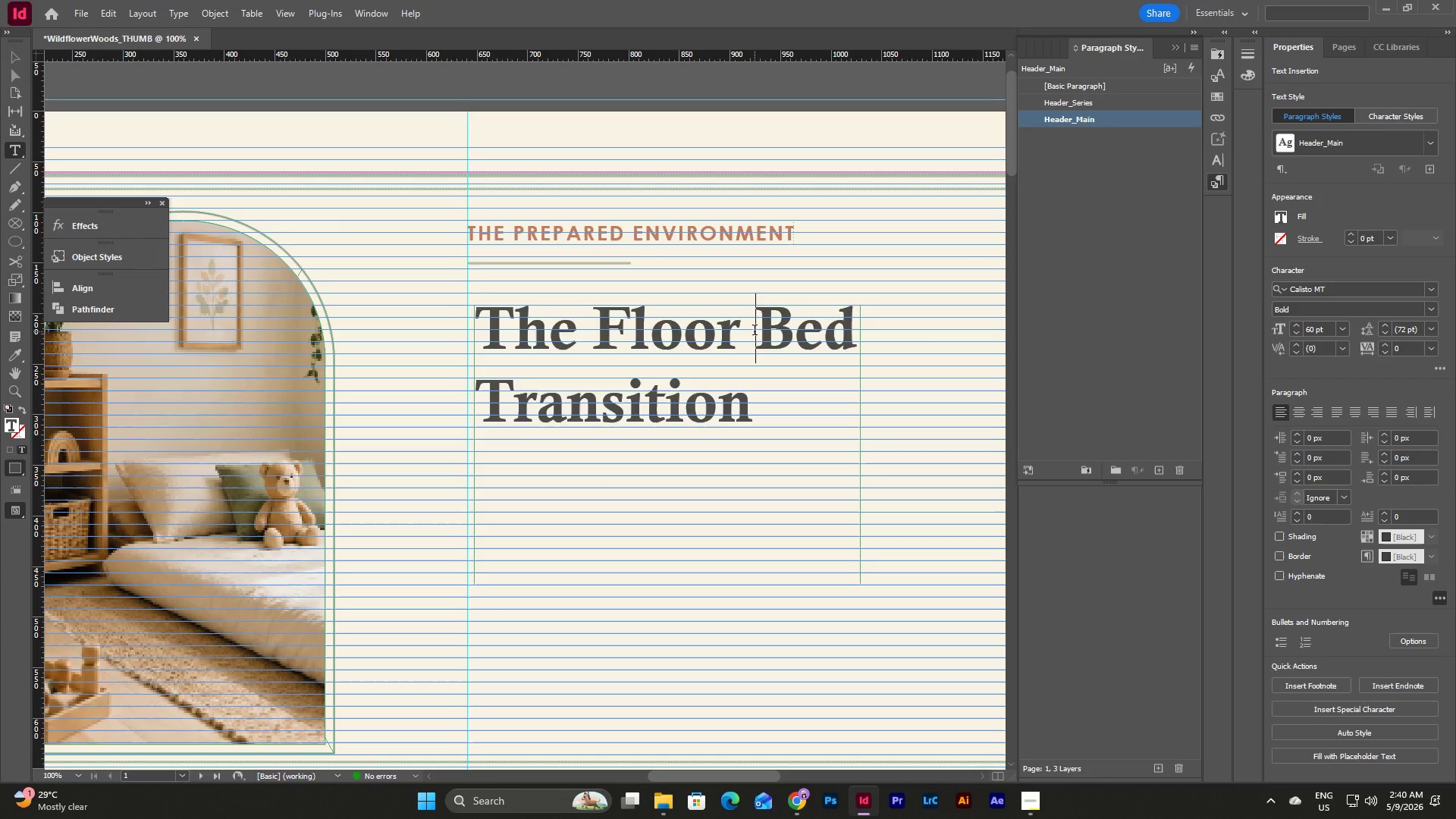 
key(Backspace)
 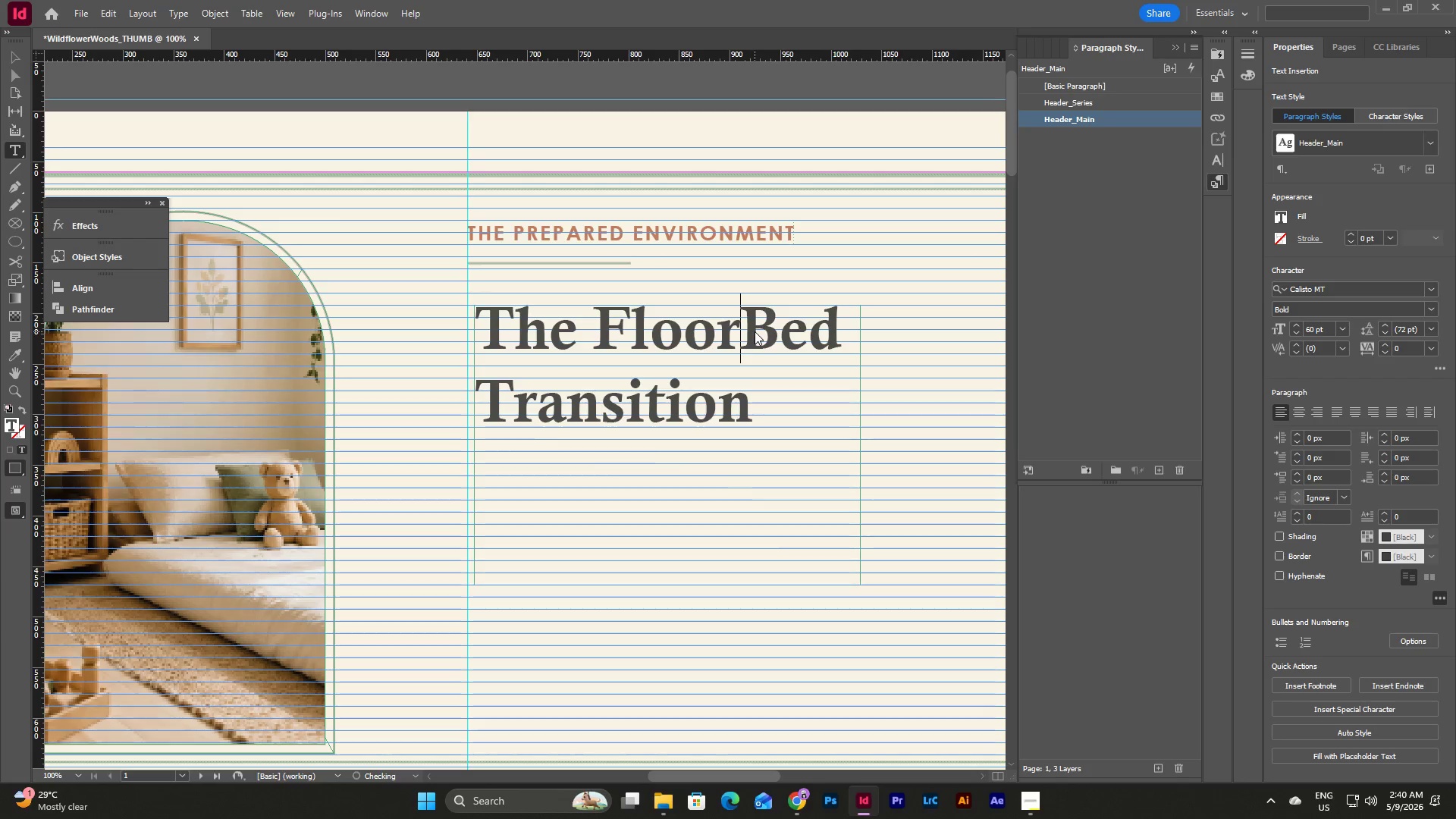 
key(Enter)
 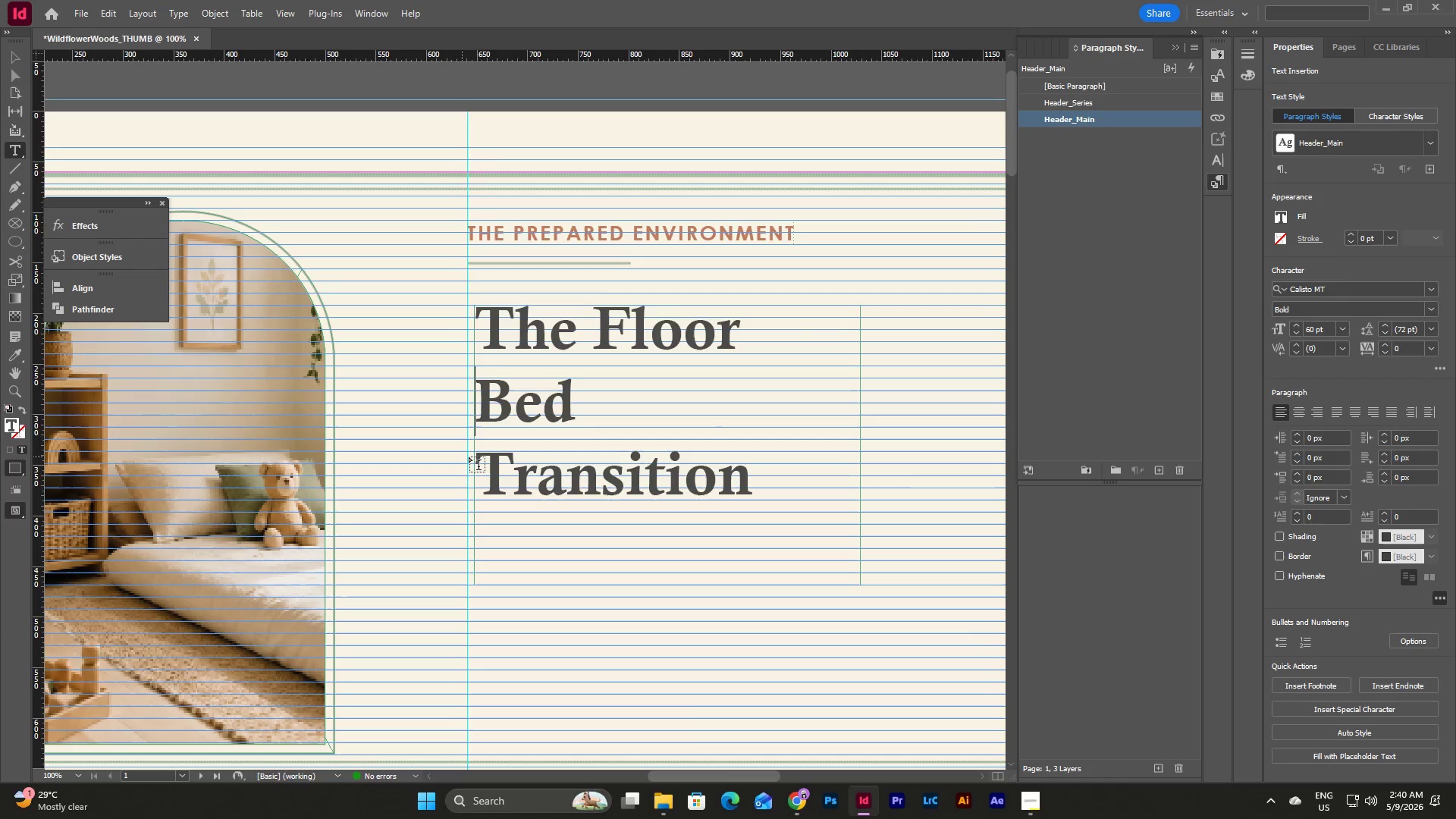 
left_click([475, 457])
 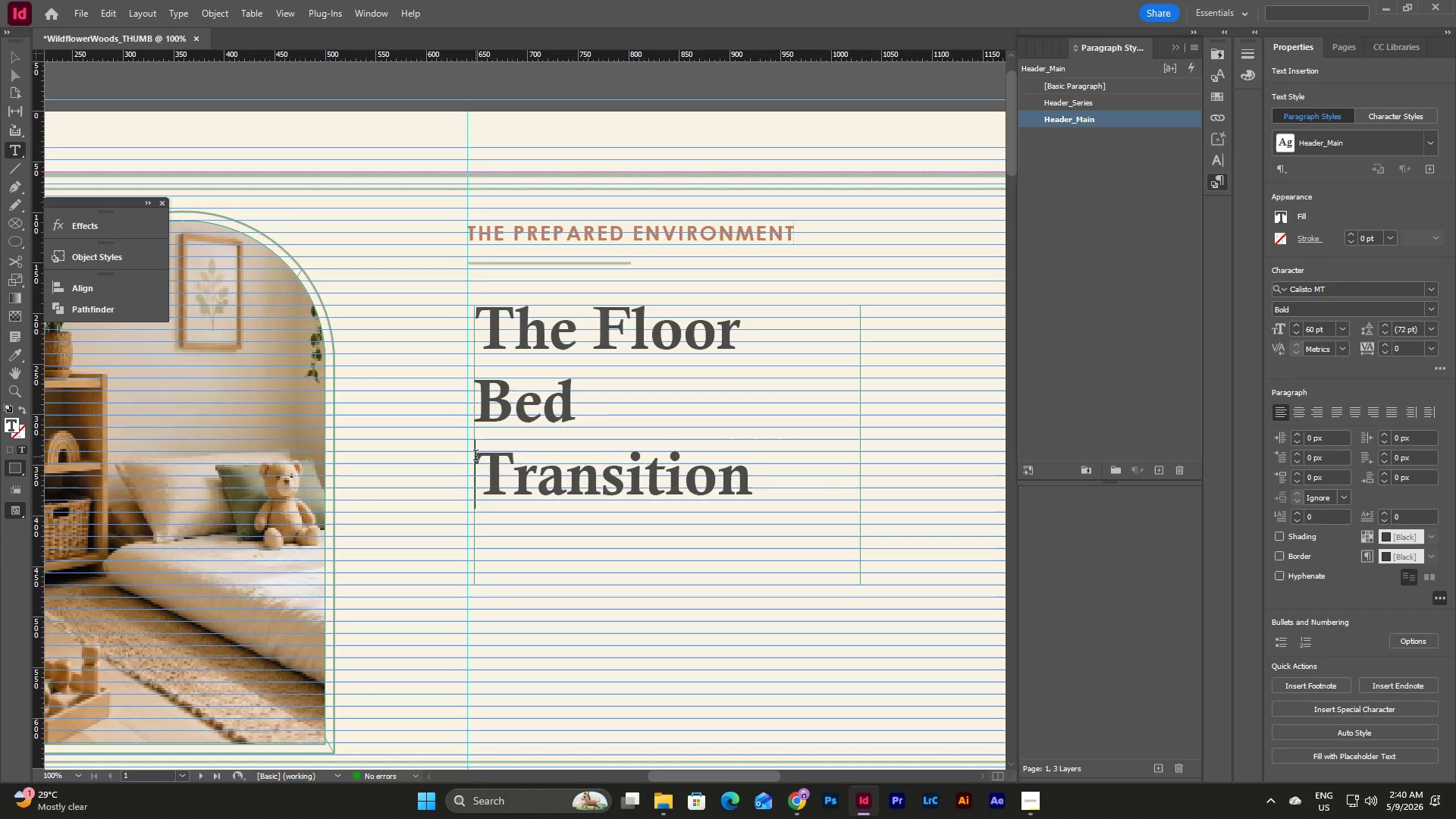 
key(Backspace)
 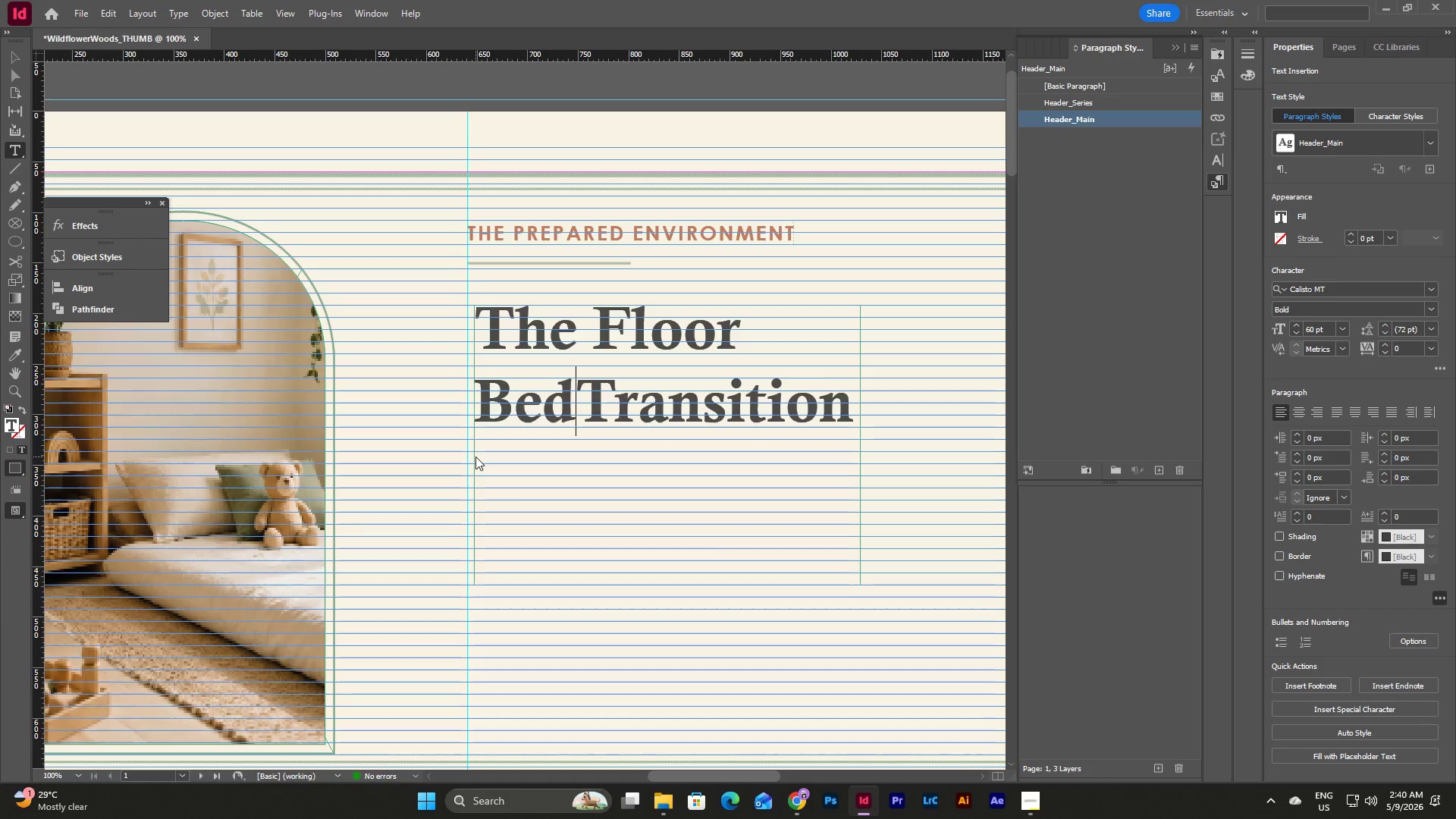 
key(Space)
 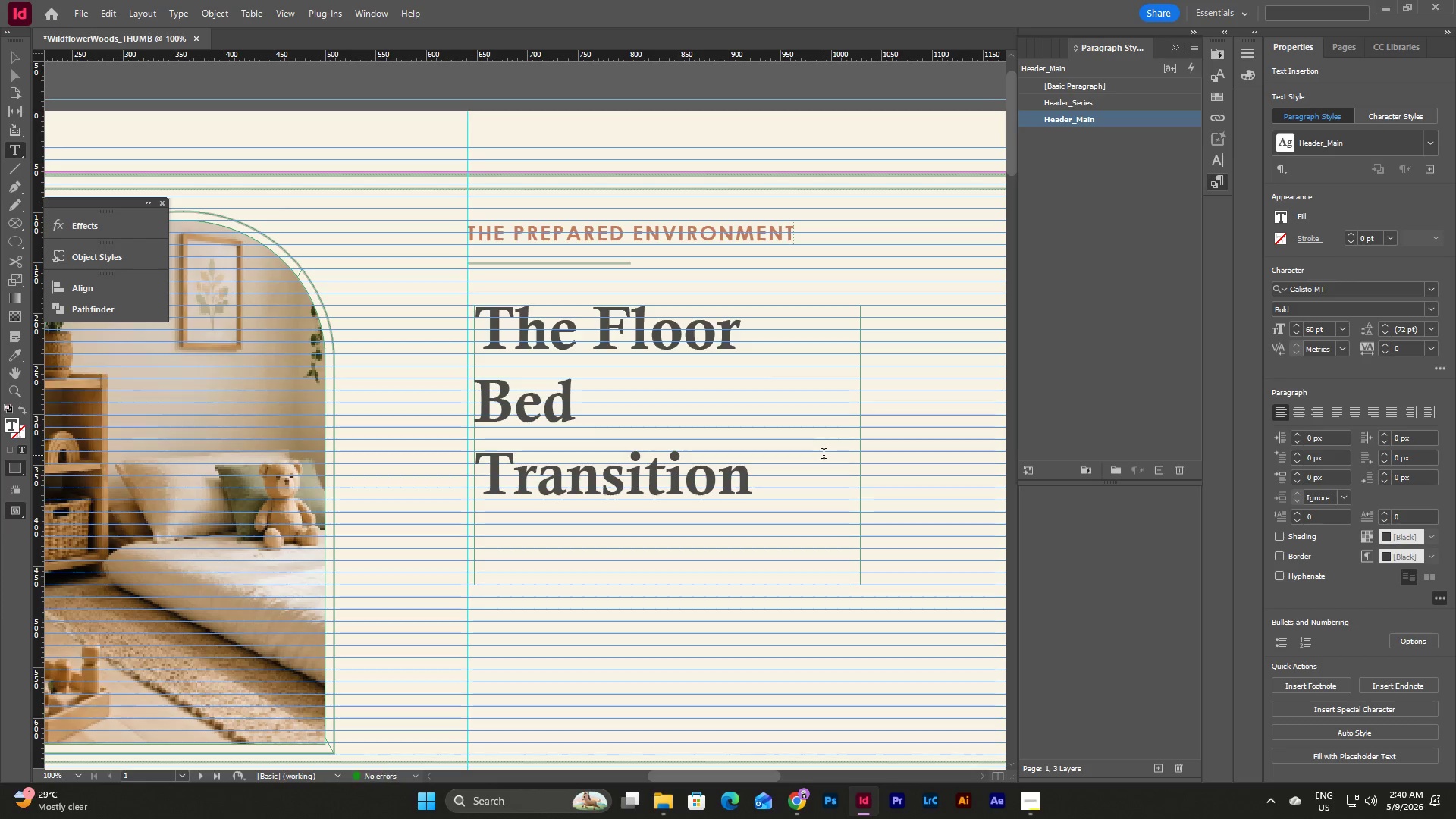 
key(Escape)
 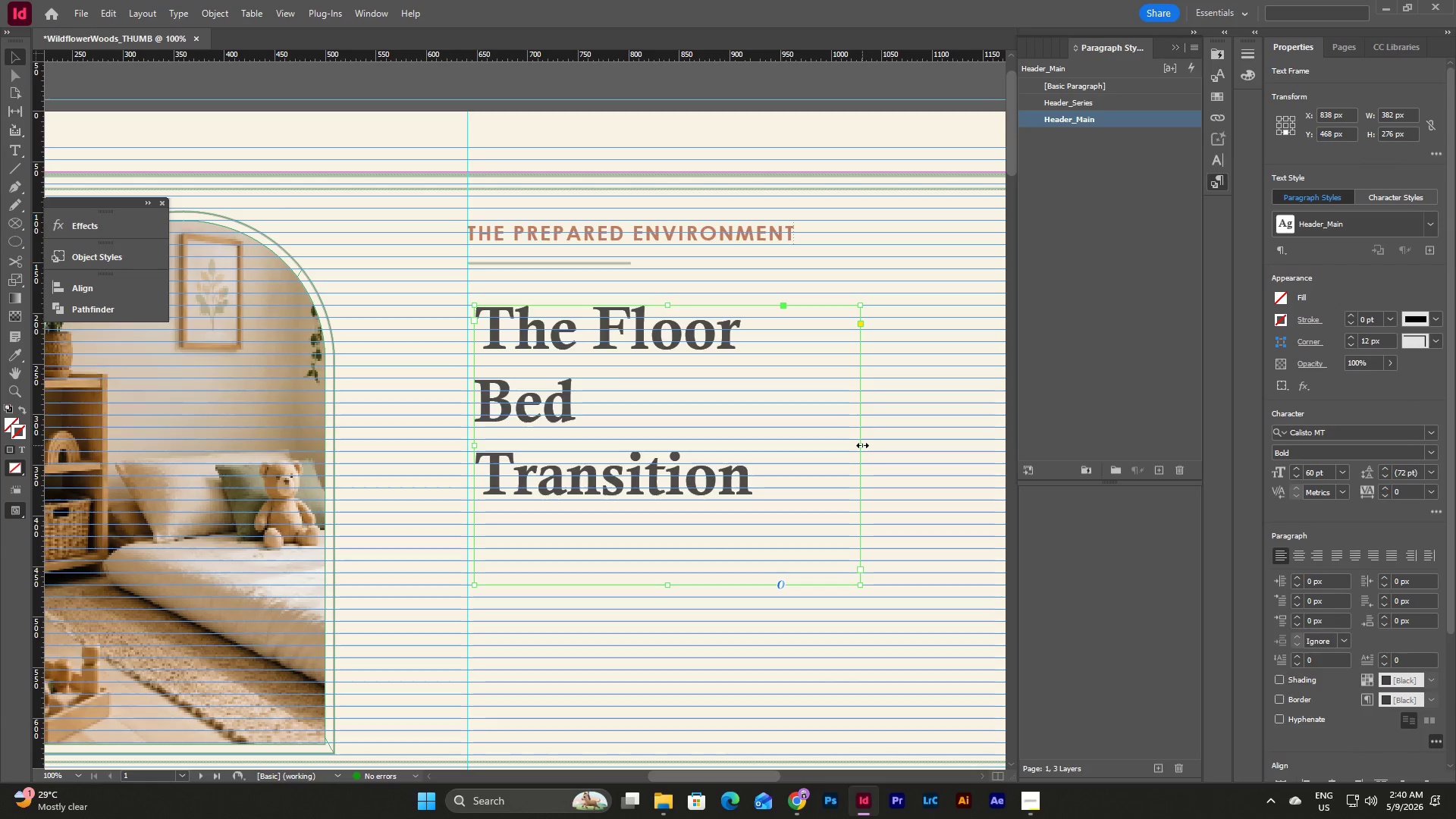 
left_click_drag(start_coordinate=[862, 445], to_coordinate=[878, 445])
 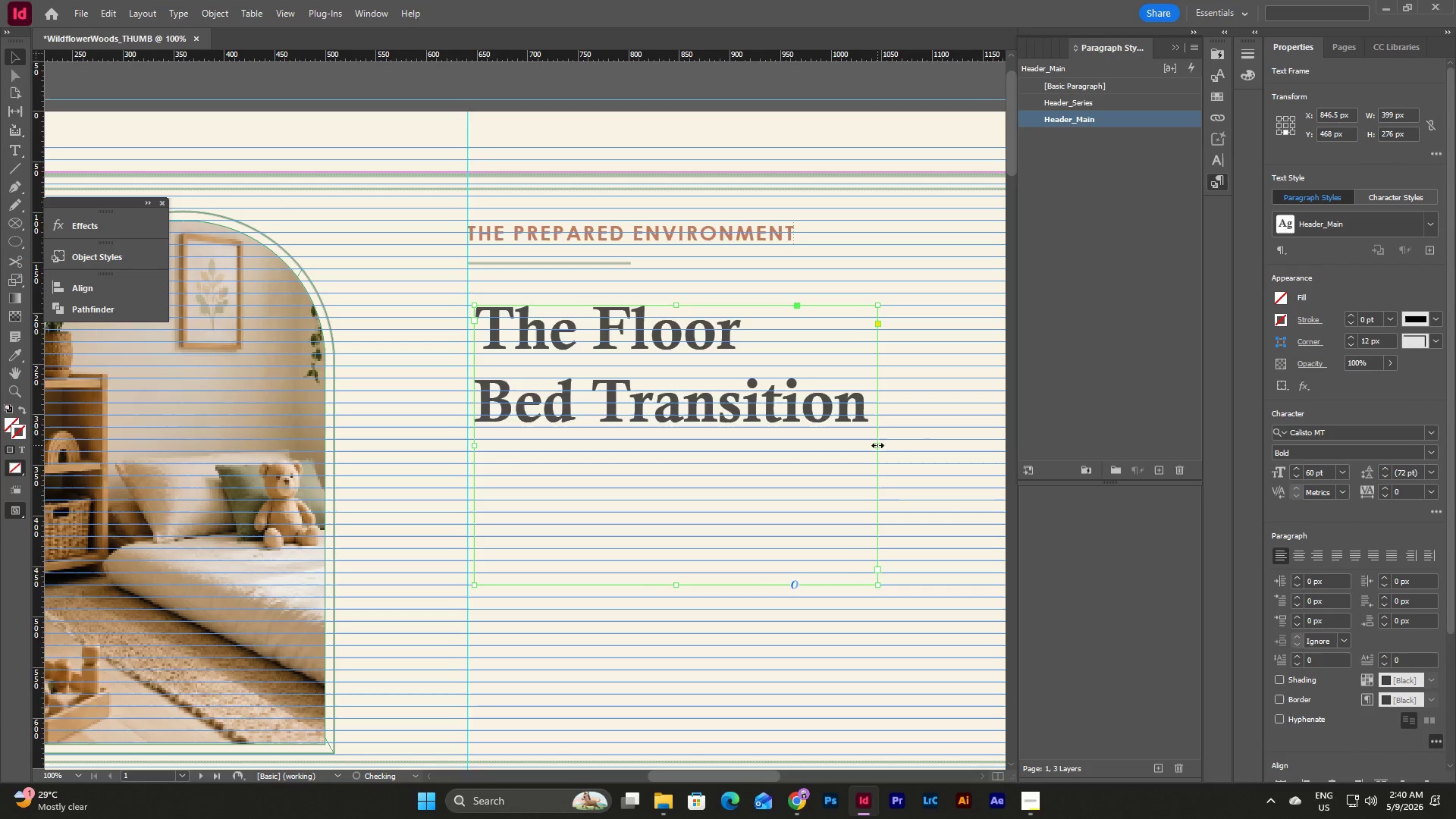 
left_click([908, 482])
 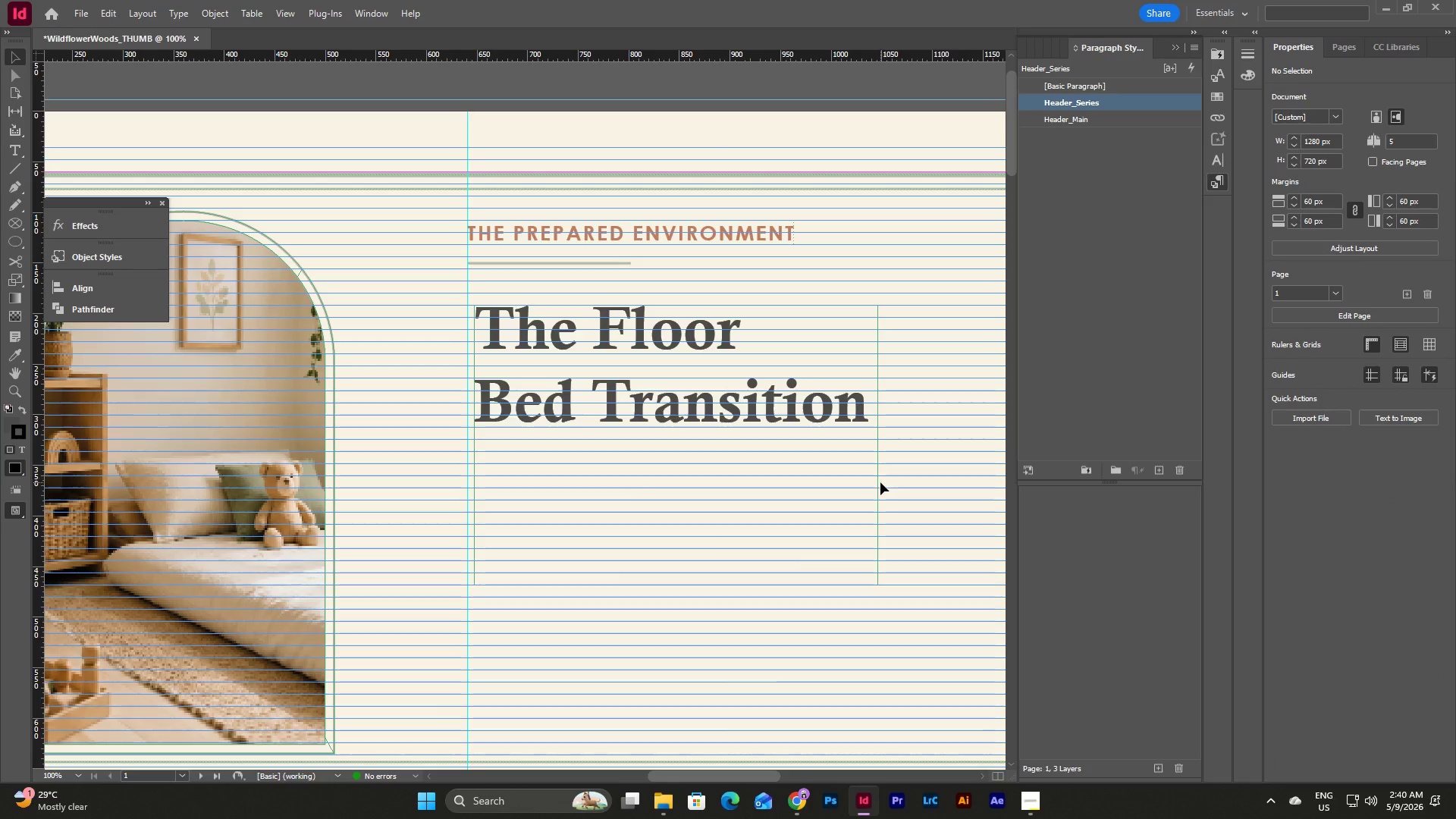 
left_click([877, 482])
 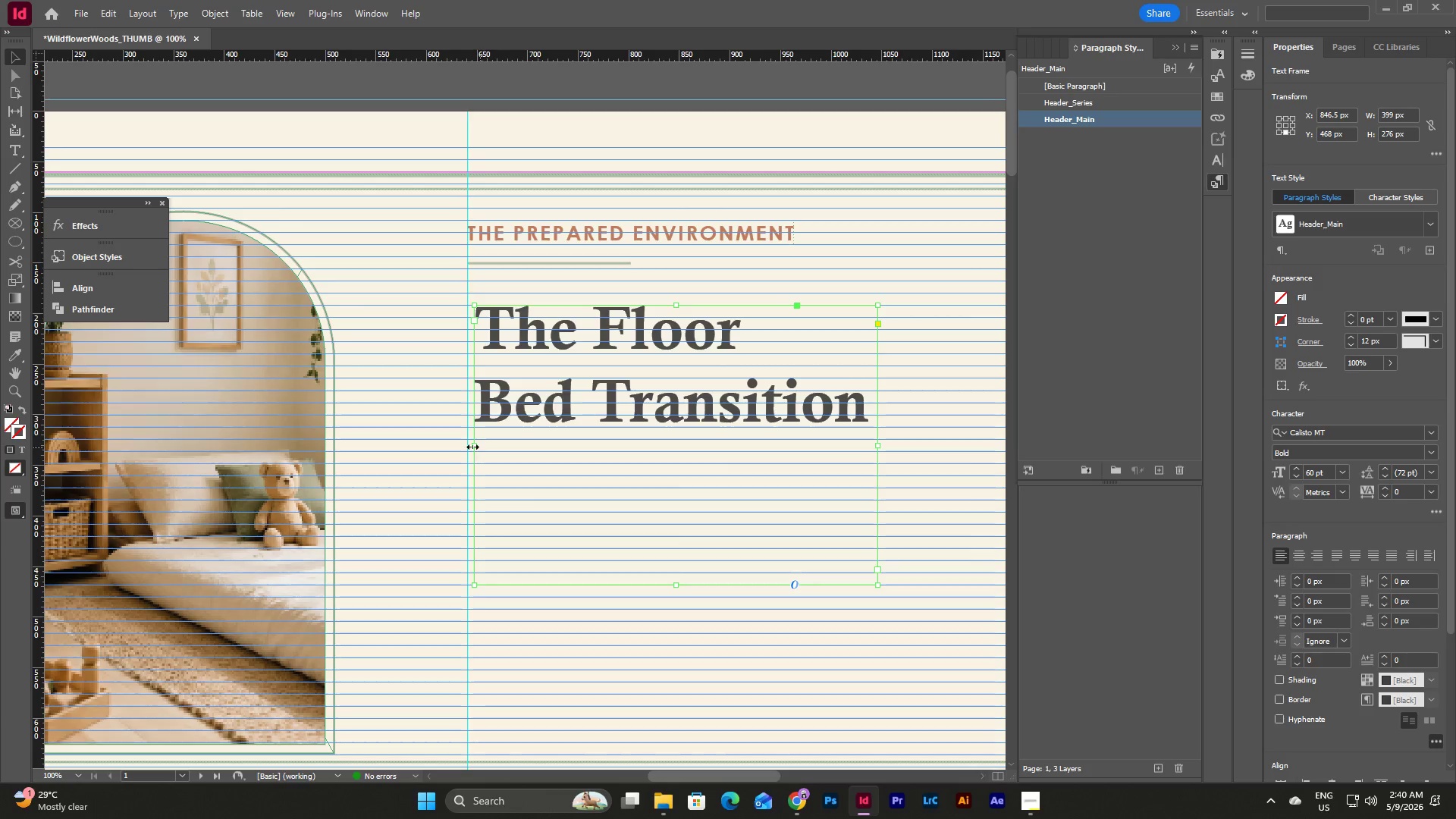 
left_click_drag(start_coordinate=[476, 447], to_coordinate=[468, 448])
 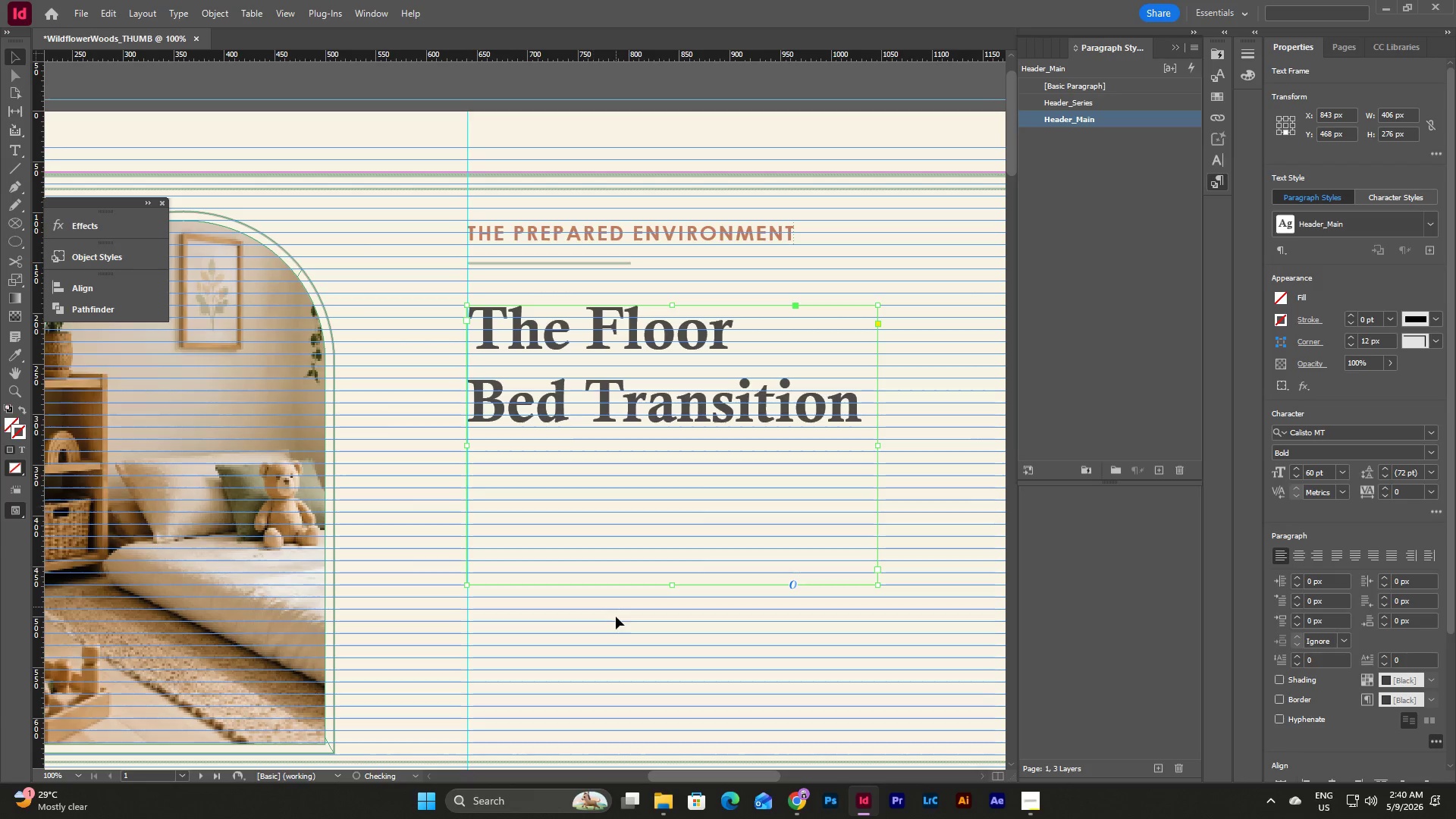 
left_click([616, 618])
 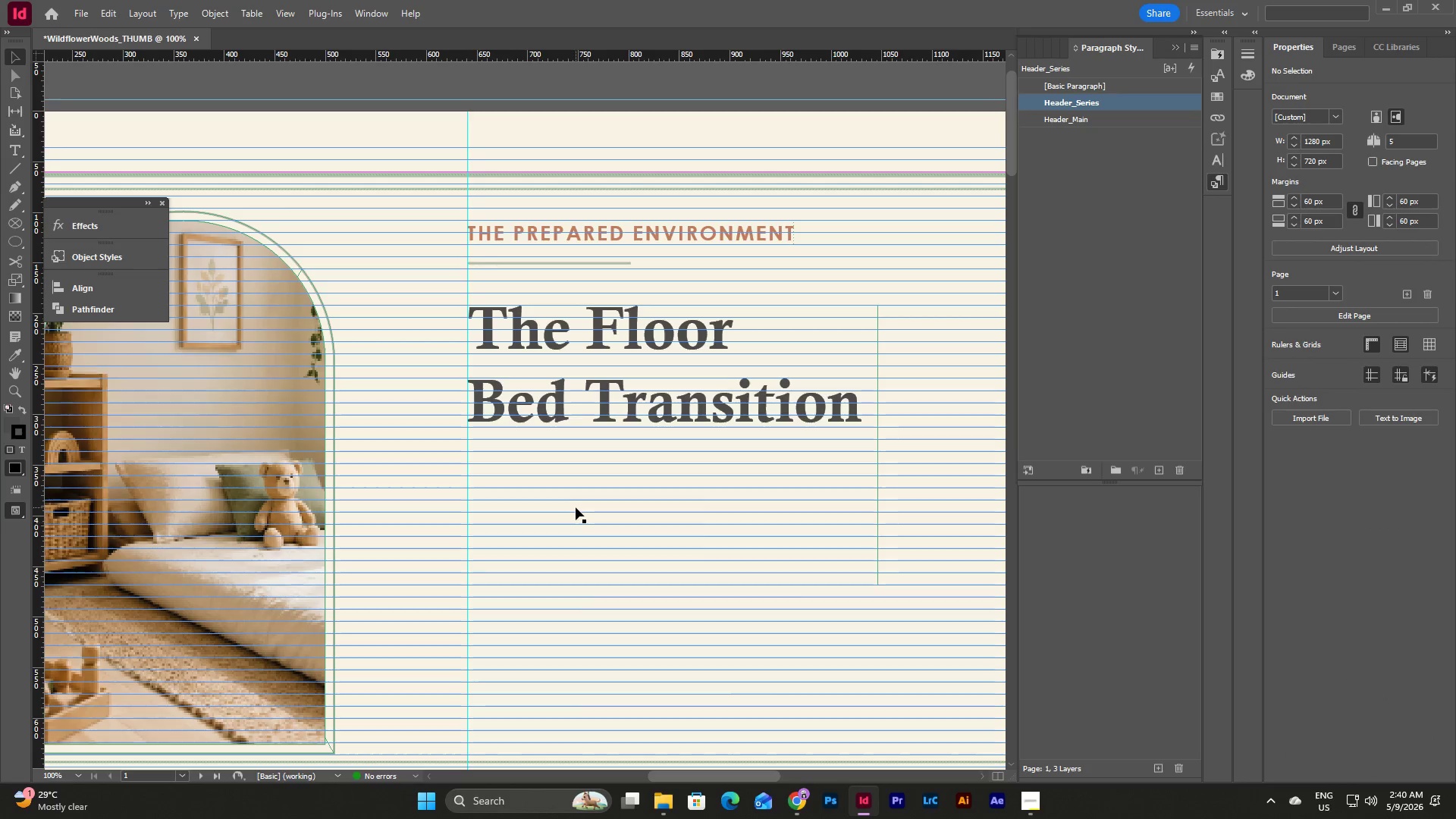 
left_click([576, 507])
 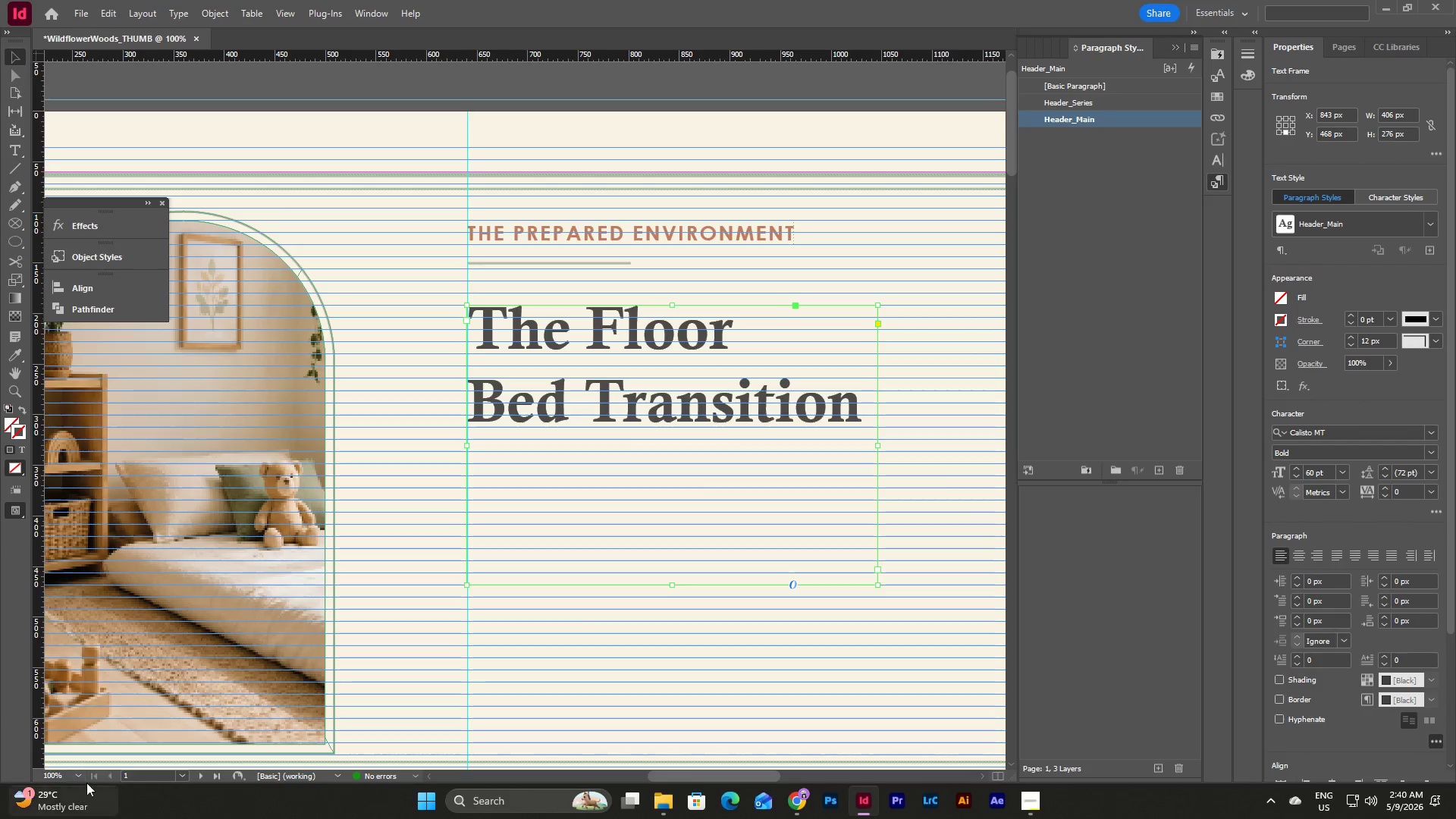 
double_click([69, 777])
 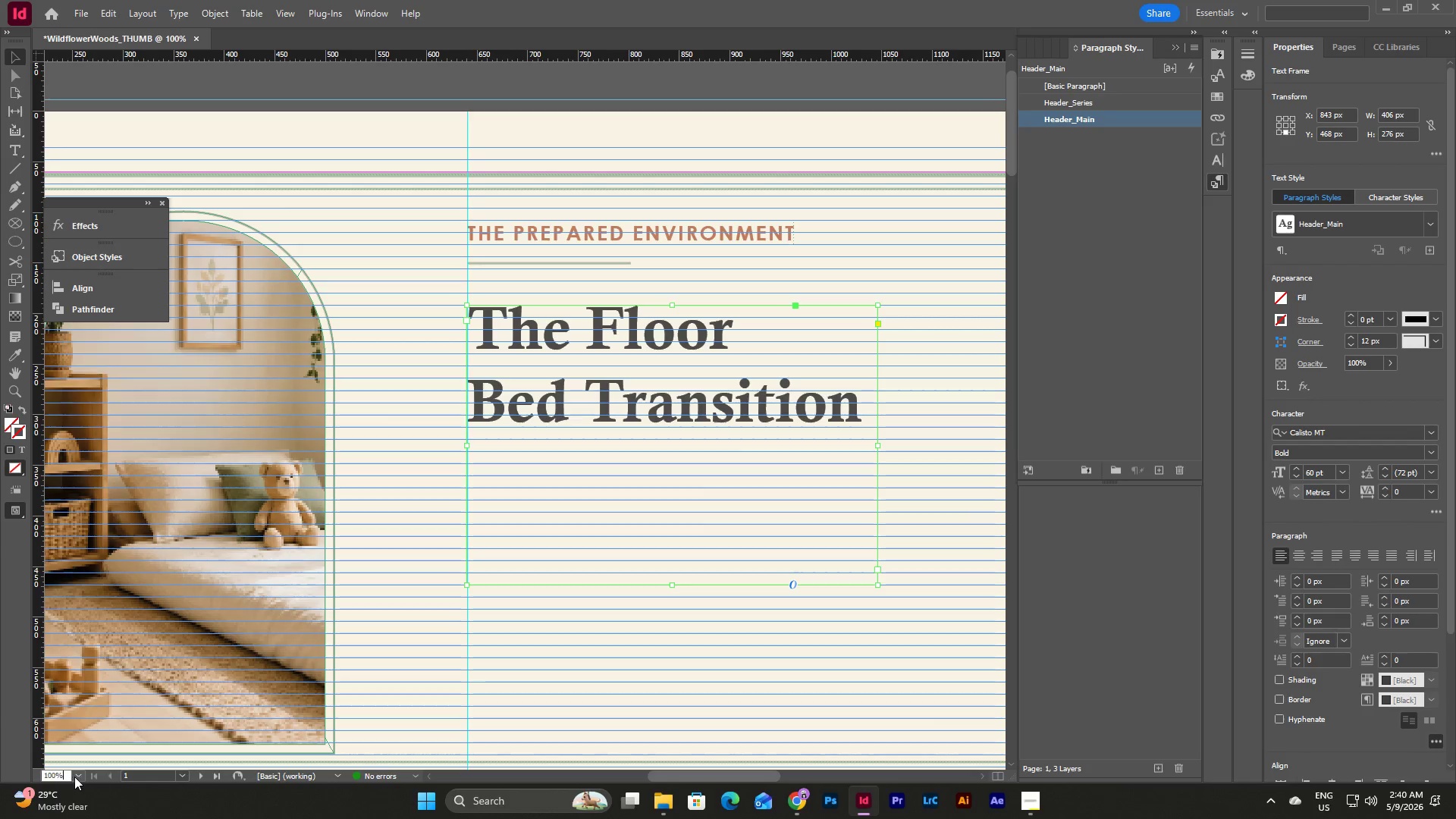 
triple_click([74, 777])
 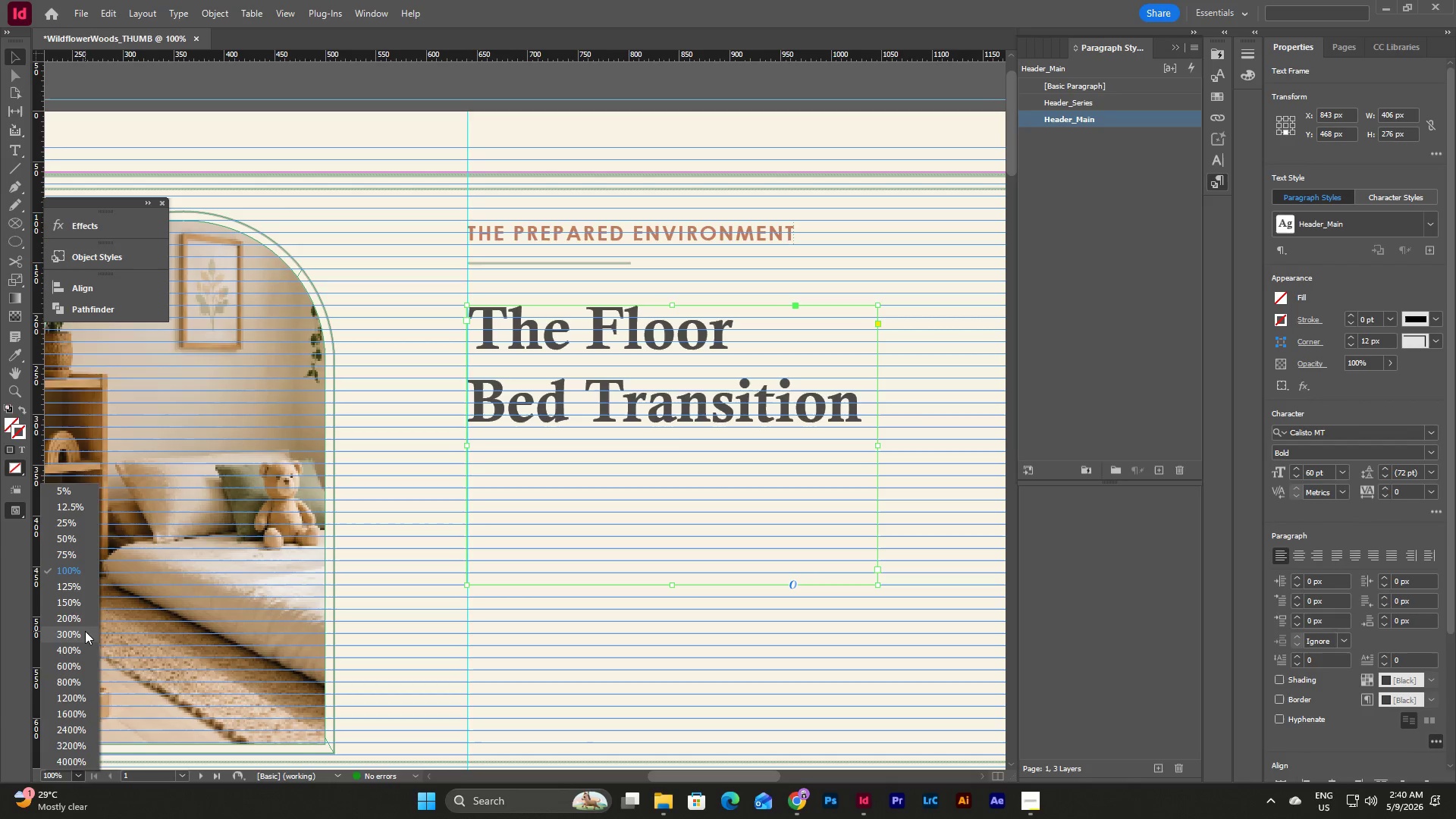 
left_click([85, 631])
 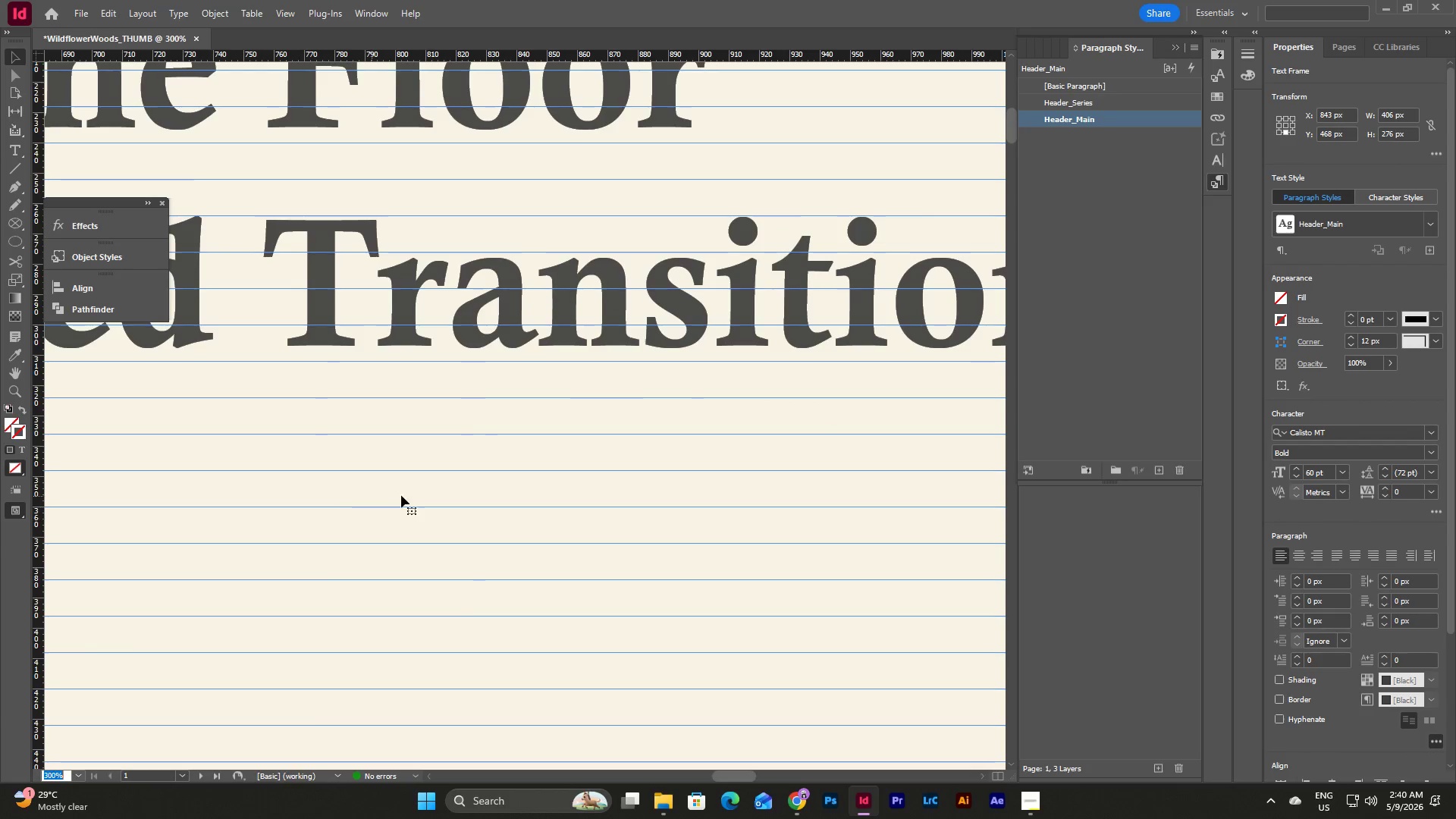 
scroll: coordinate [454, 529], scroll_direction: up, amount: 2.0
 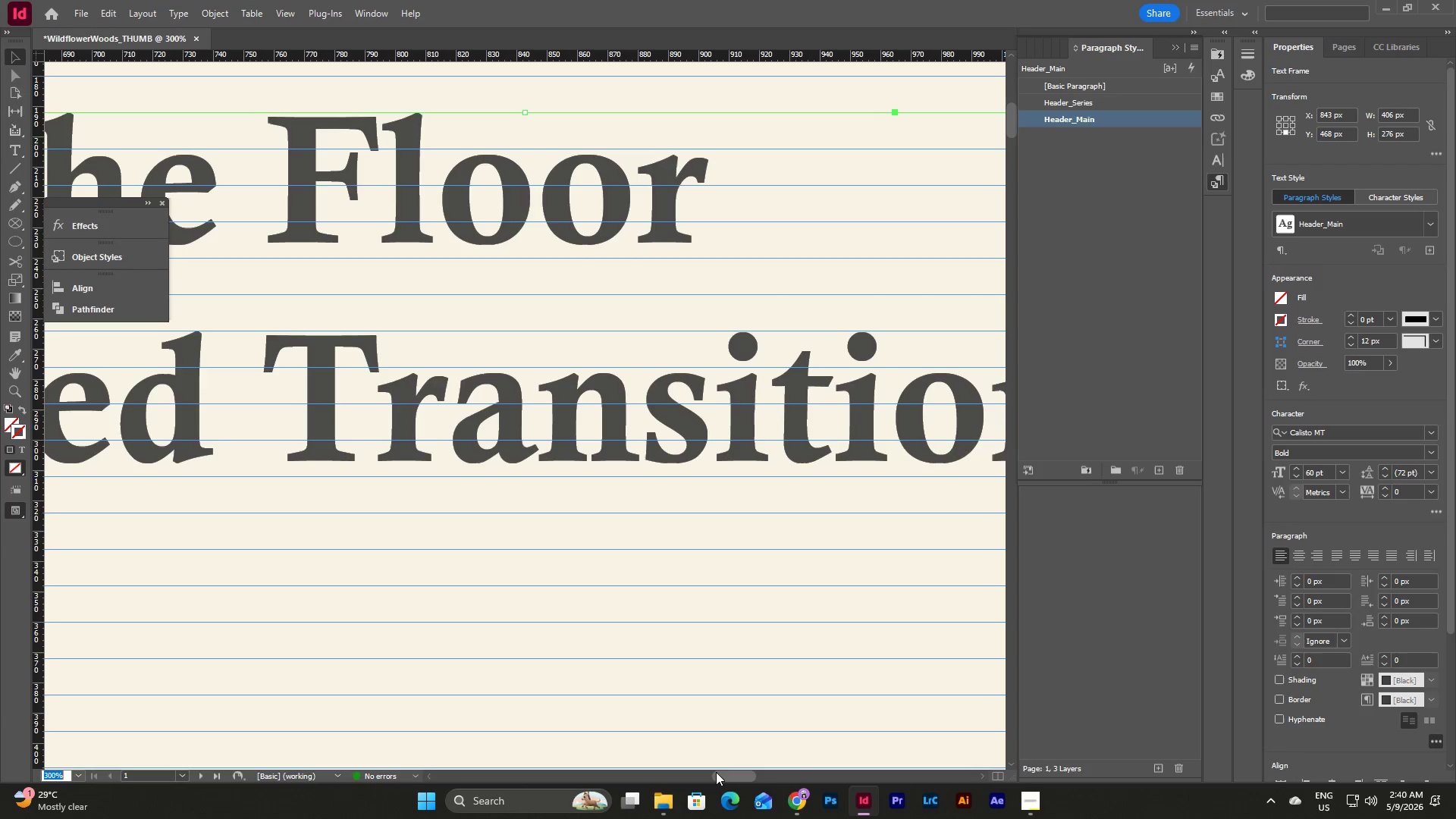 
left_click_drag(start_coordinate=[720, 777], to_coordinate=[693, 767])
 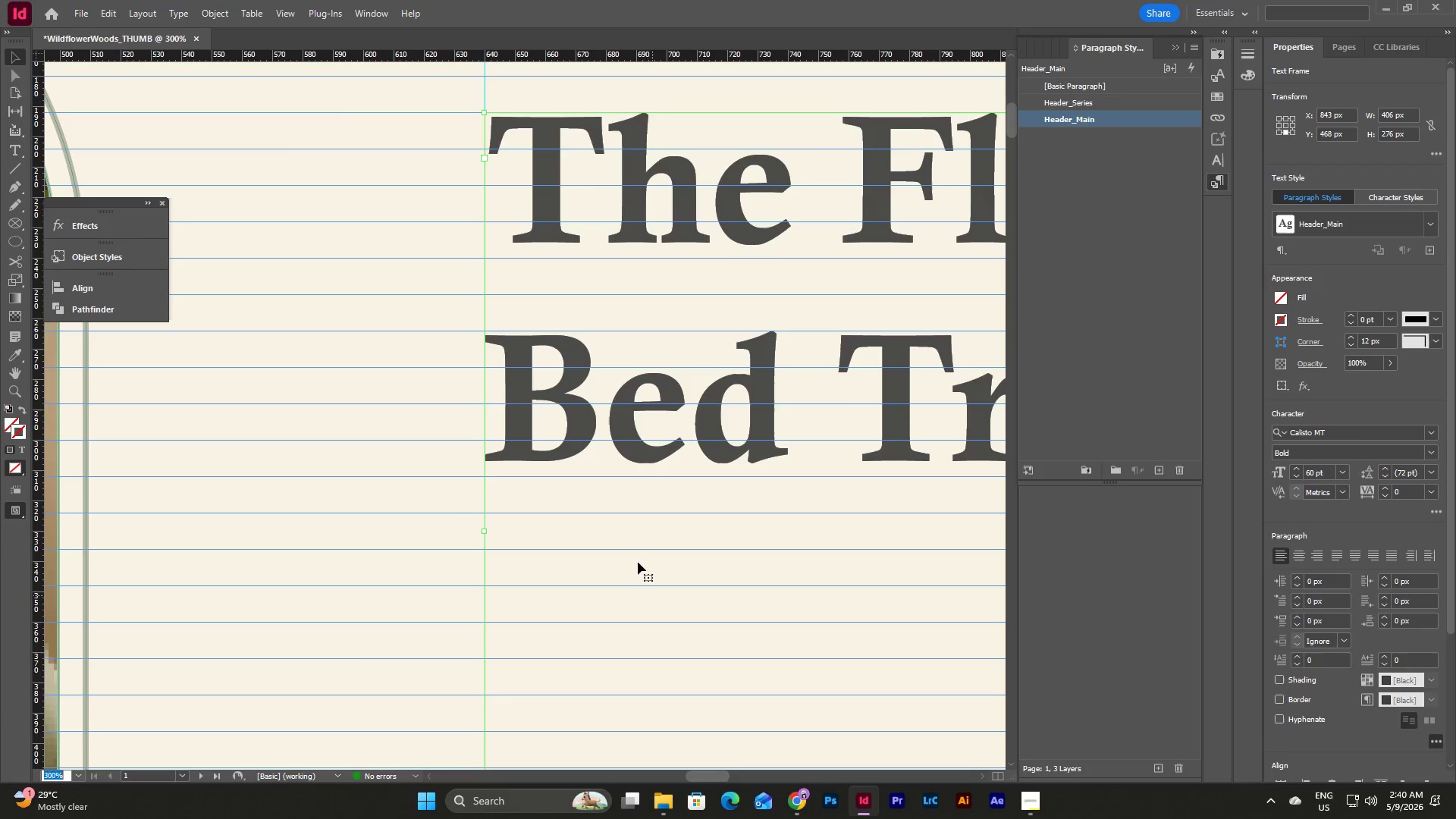 
left_click([632, 546])
 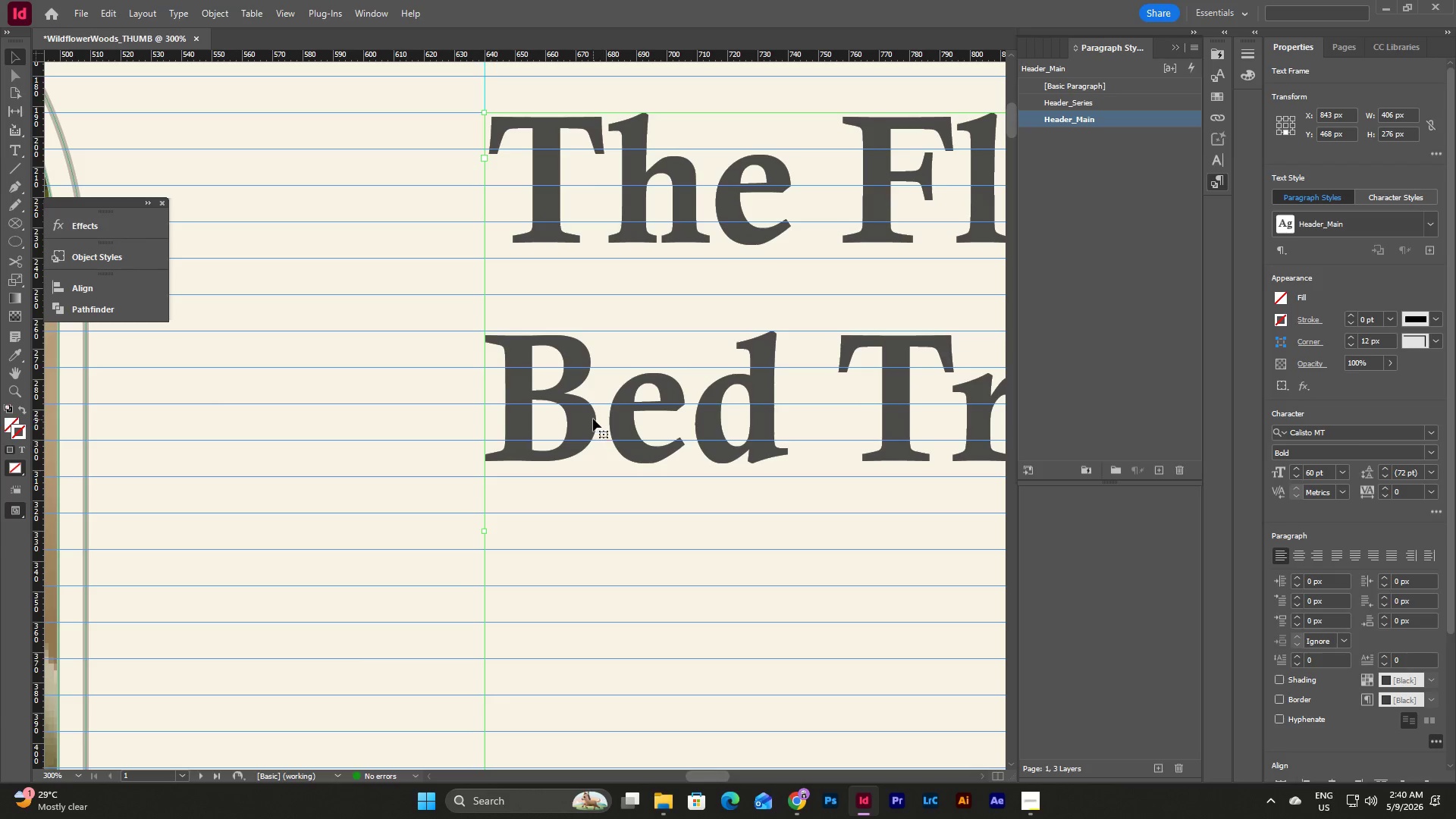 
left_click([593, 419])
 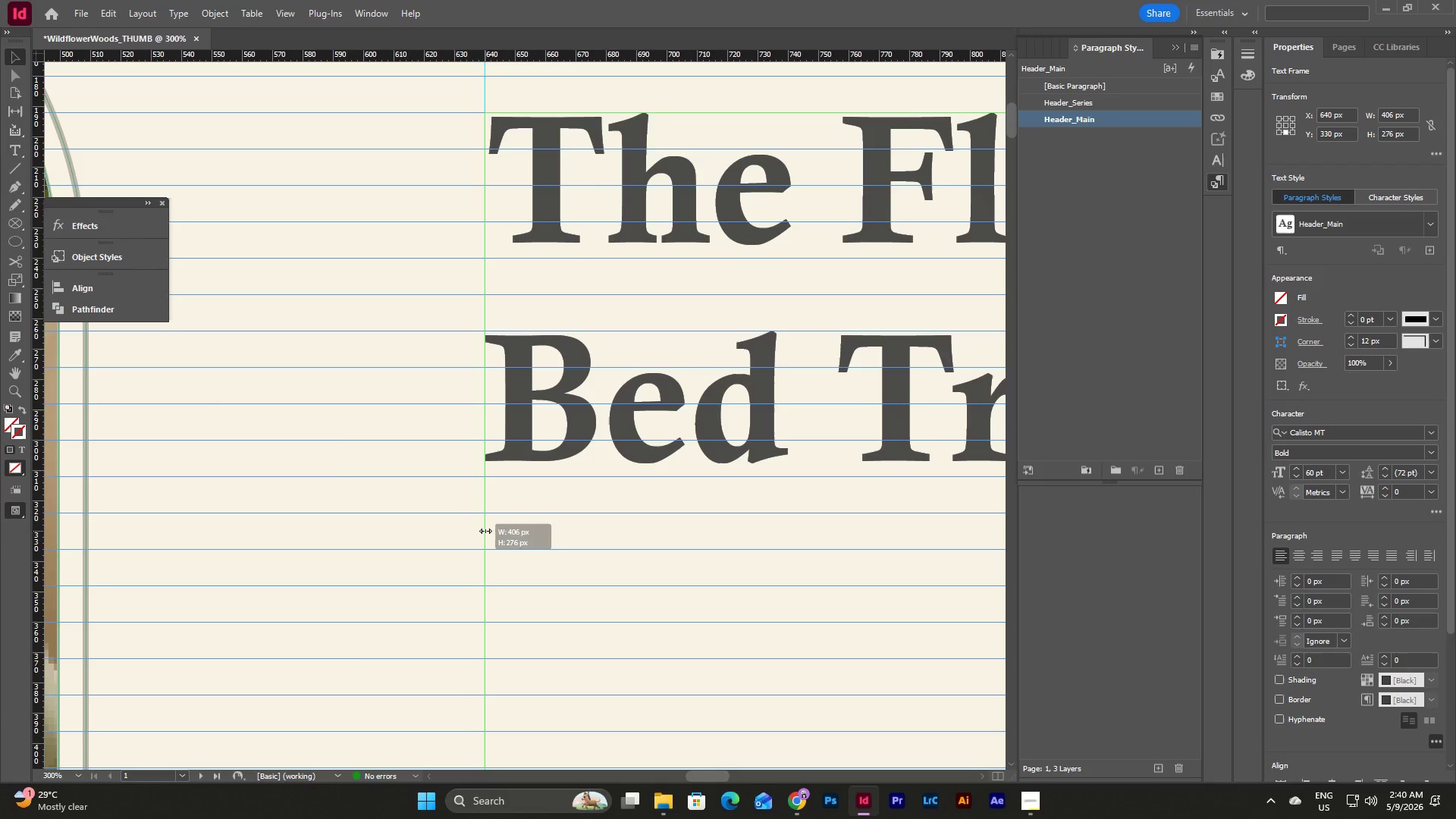 
scroll: coordinate [586, 567], scroll_direction: down, amount: 5.0
 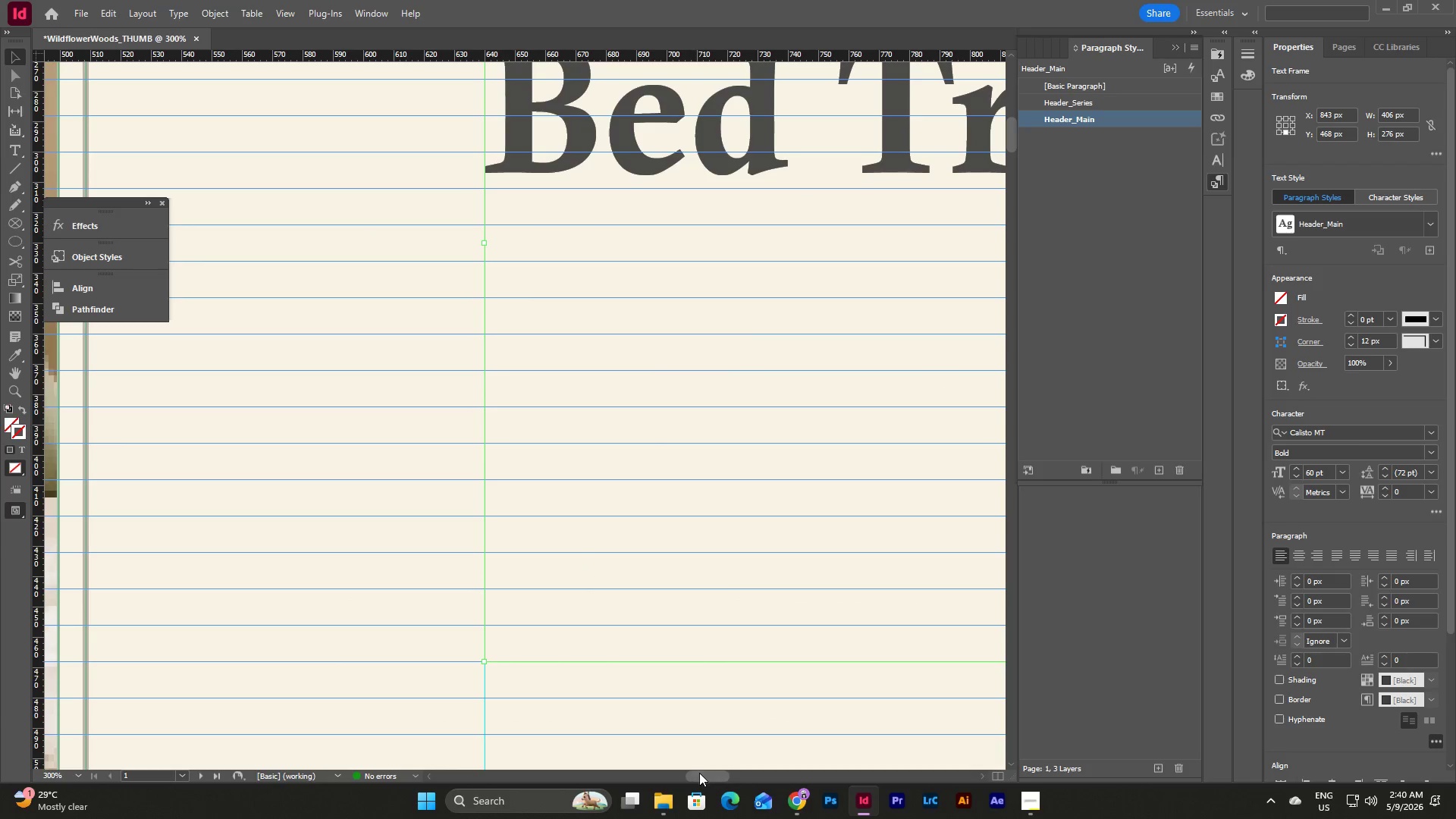 
left_click_drag(start_coordinate=[700, 773], to_coordinate=[720, 764])
 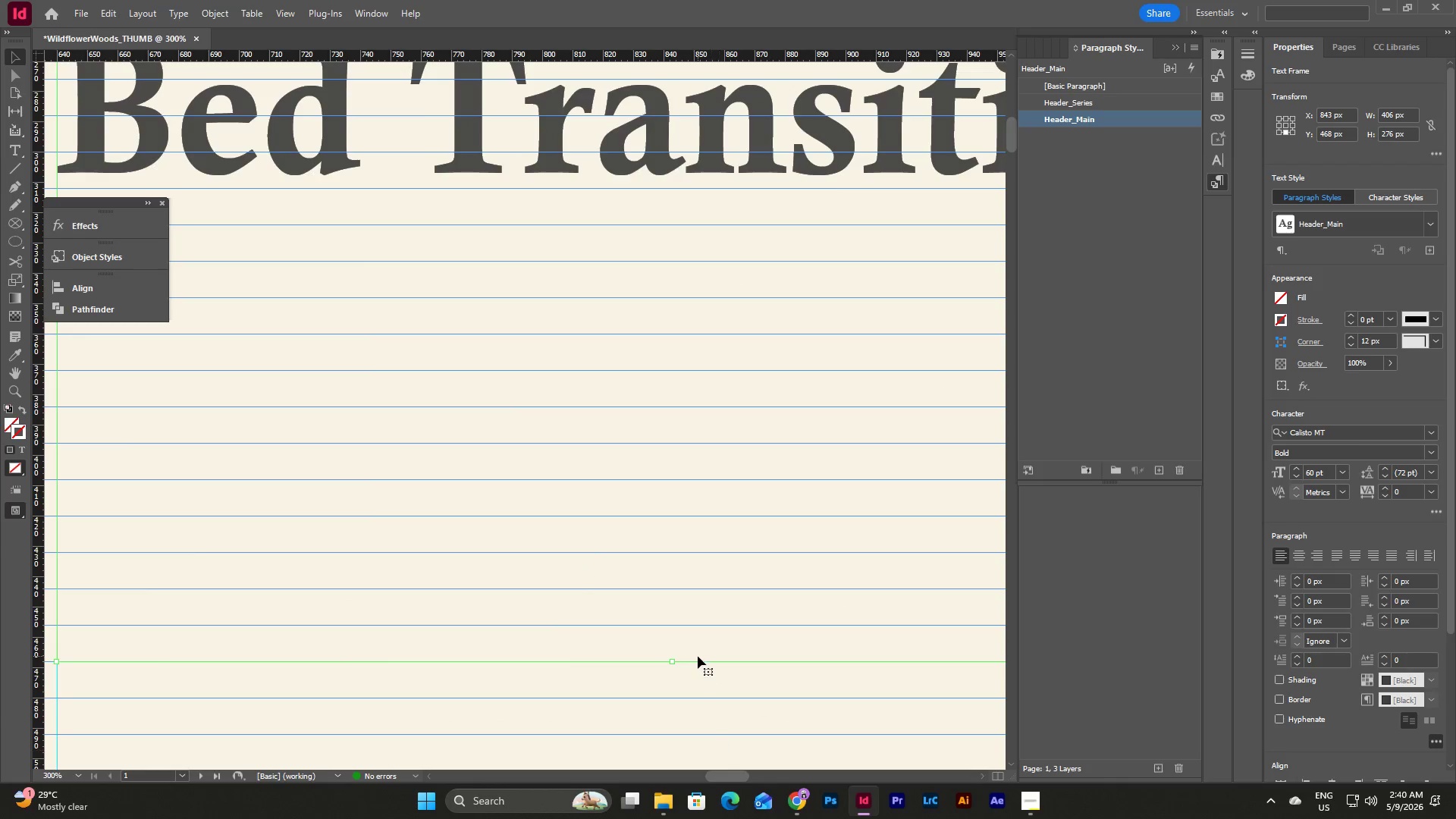 
scroll: coordinate [698, 656], scroll_direction: up, amount: 8.0
 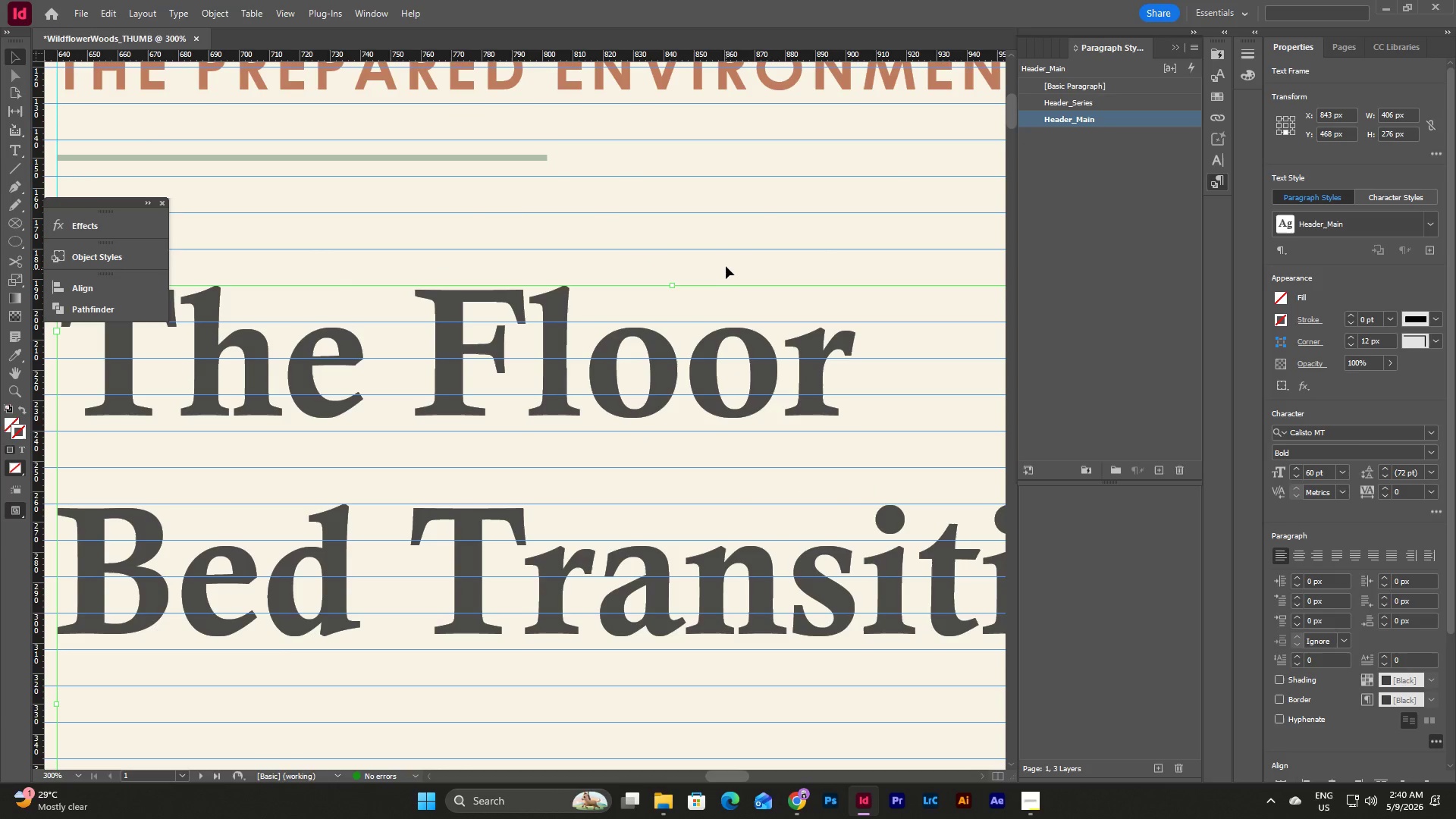 
left_click([726, 265])
 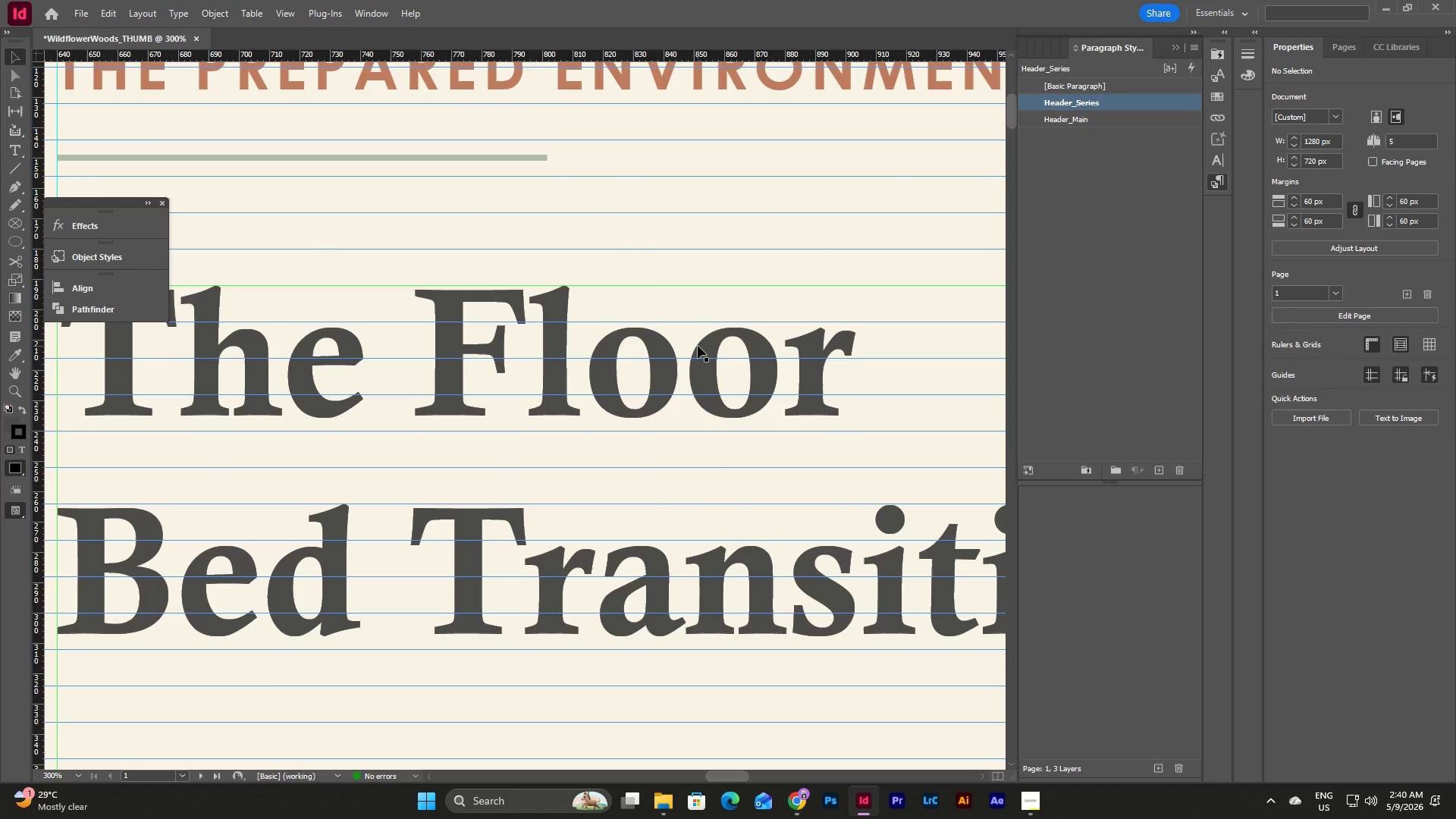 
scroll: coordinate [698, 346], scroll_direction: down, amount: 9.0
 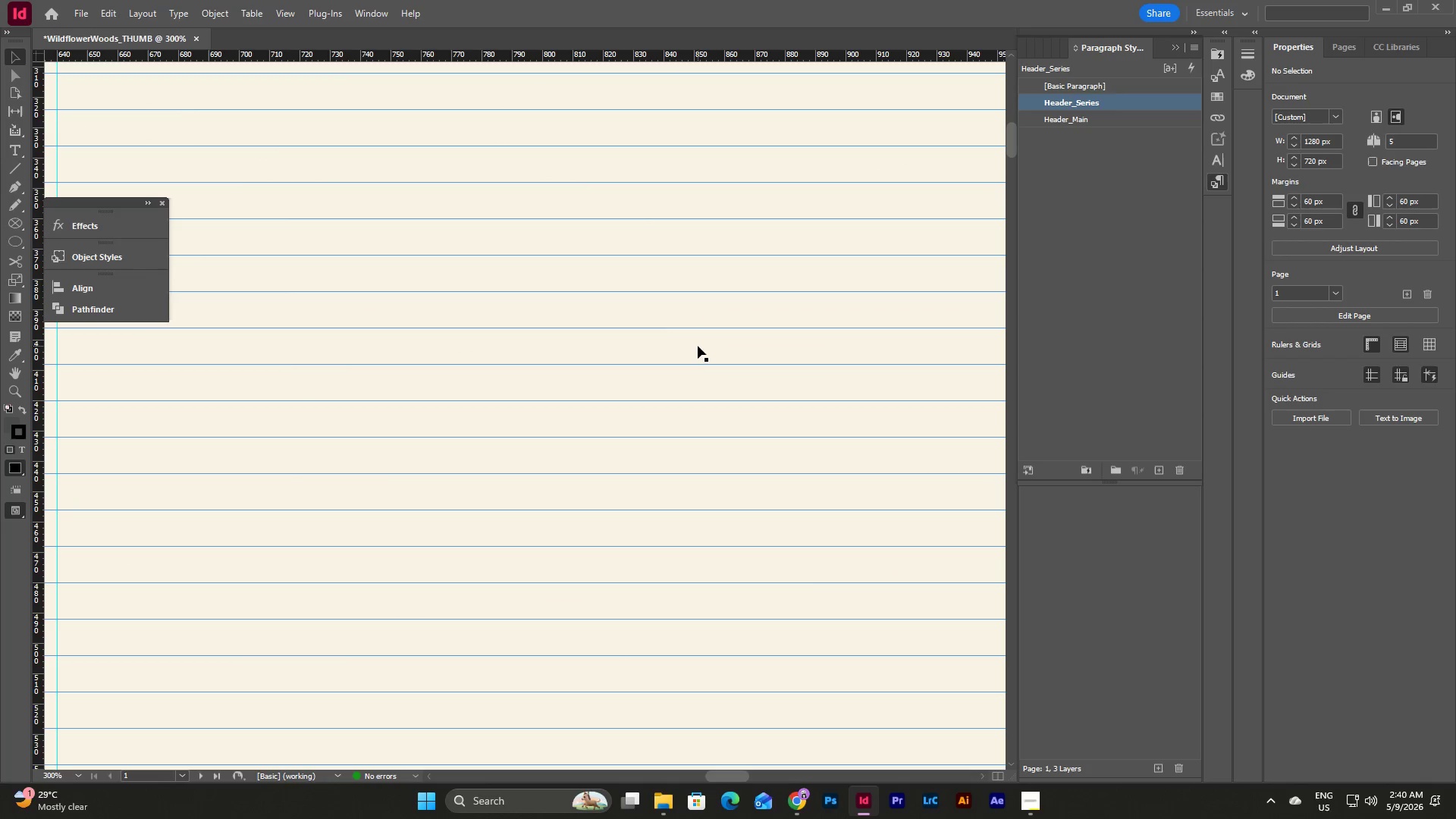 
left_click([698, 346])
 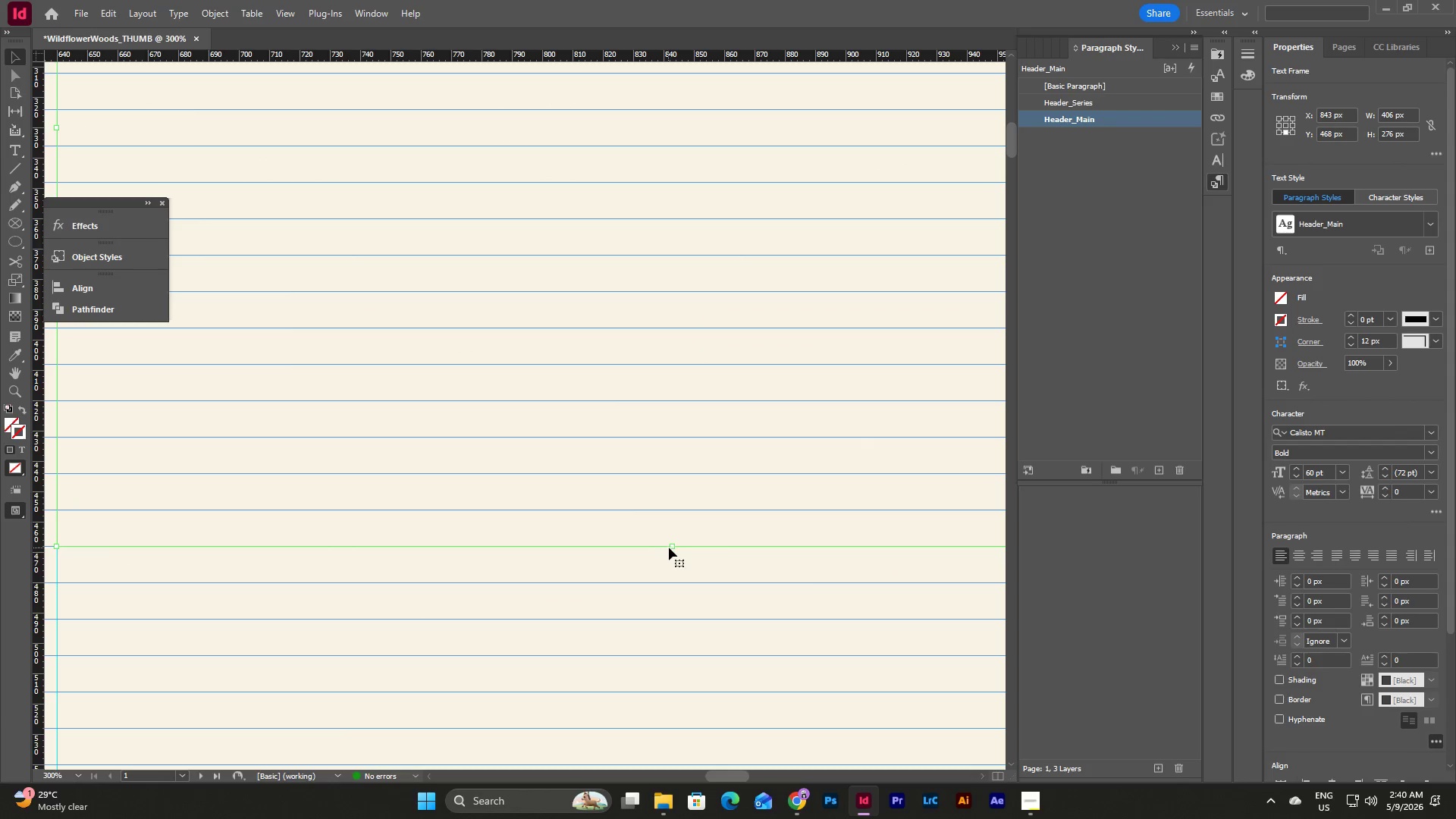 
left_click_drag(start_coordinate=[672, 548], to_coordinate=[653, 214])
 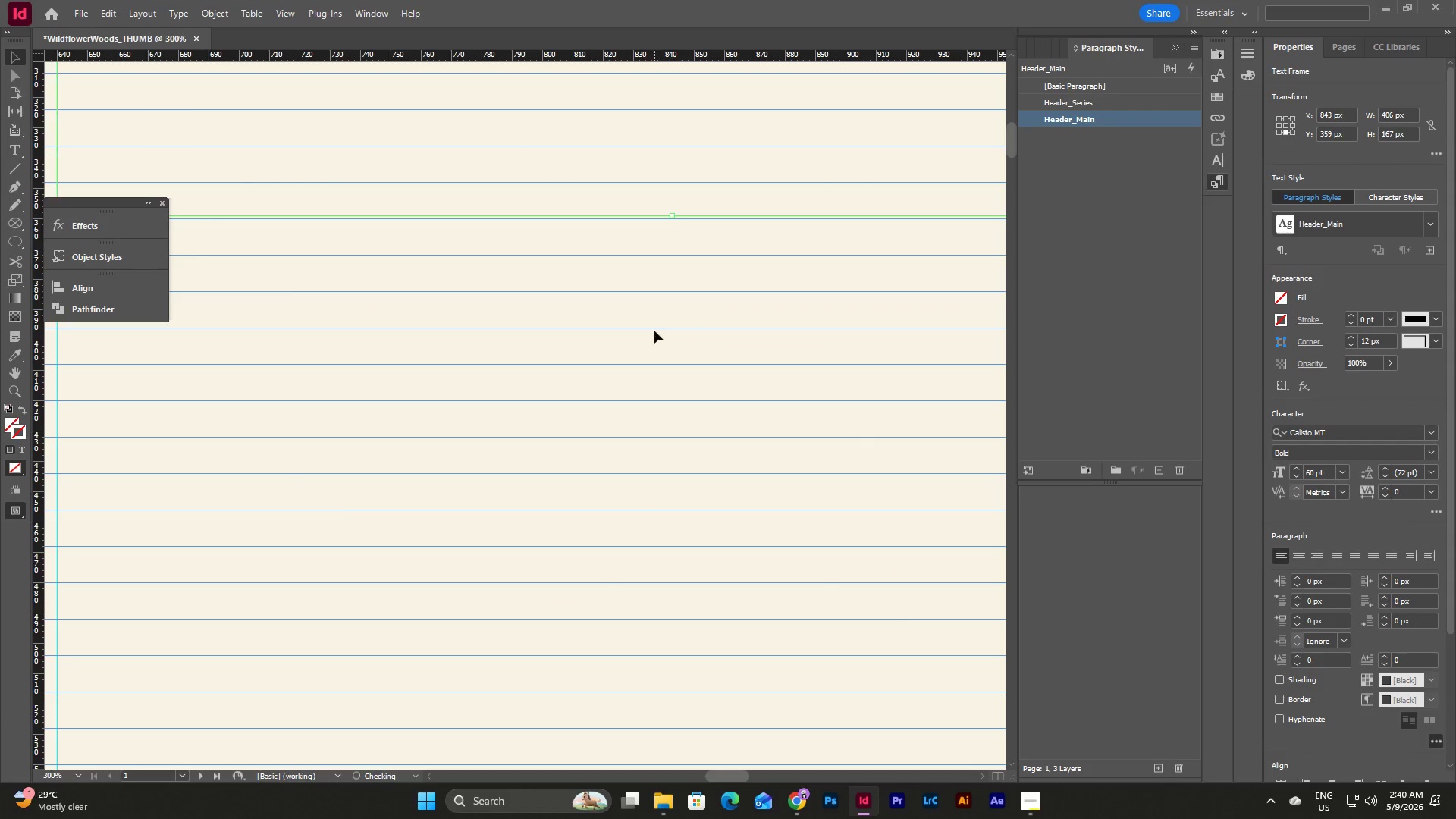 
scroll: coordinate [657, 384], scroll_direction: up, amount: 6.0
 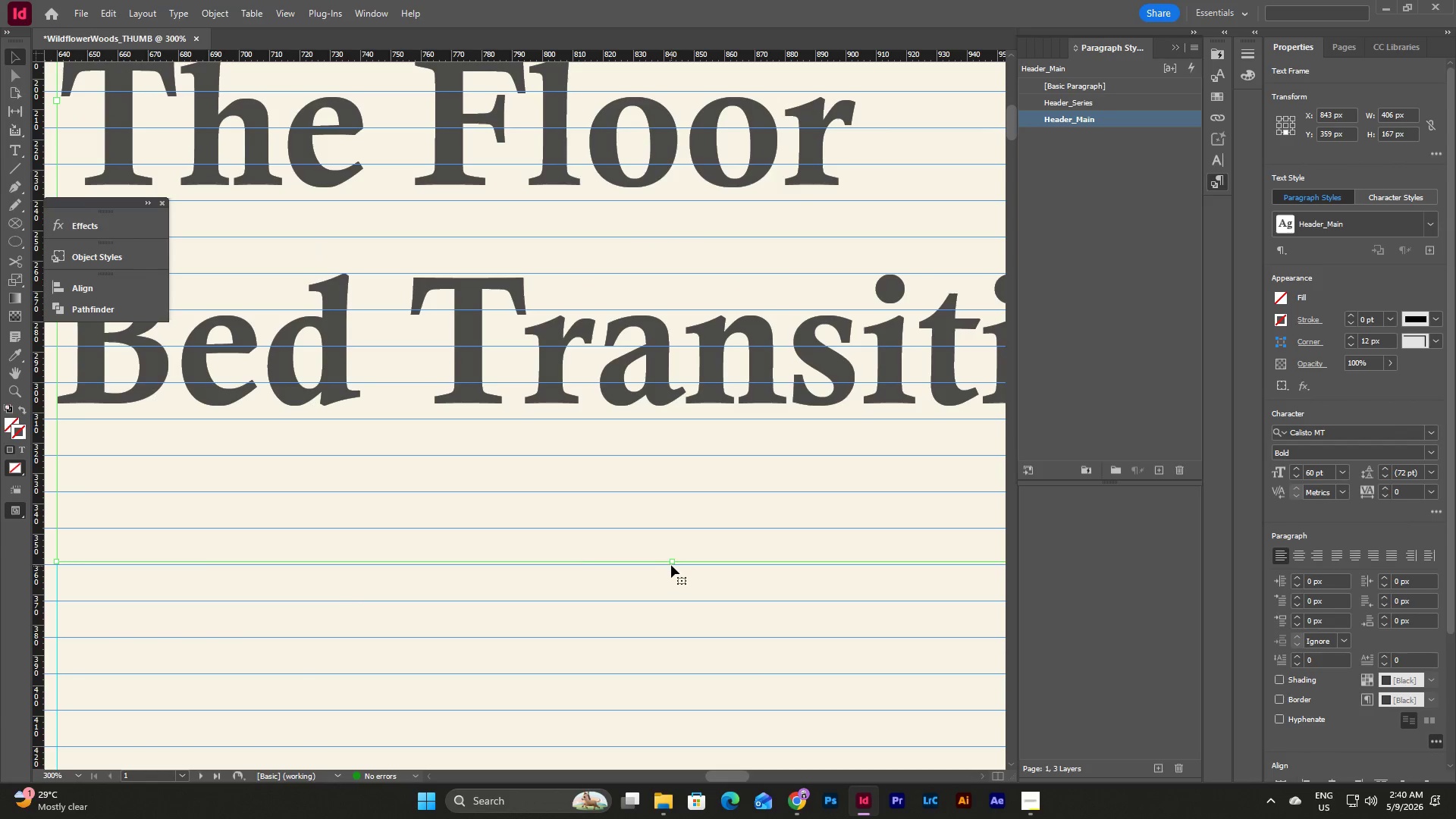 
left_click_drag(start_coordinate=[671, 562], to_coordinate=[689, 422])
 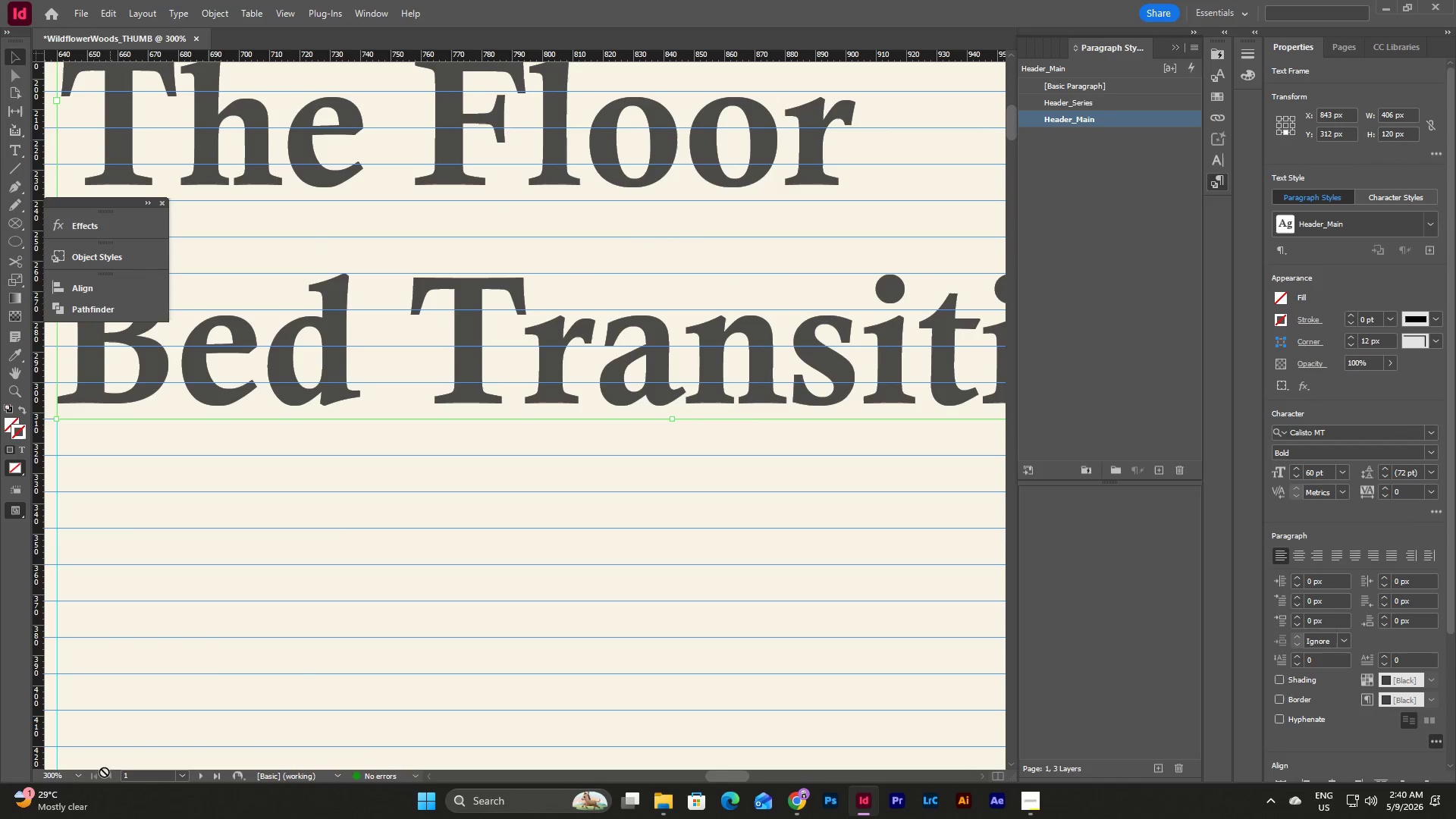 
left_click([85, 778])
 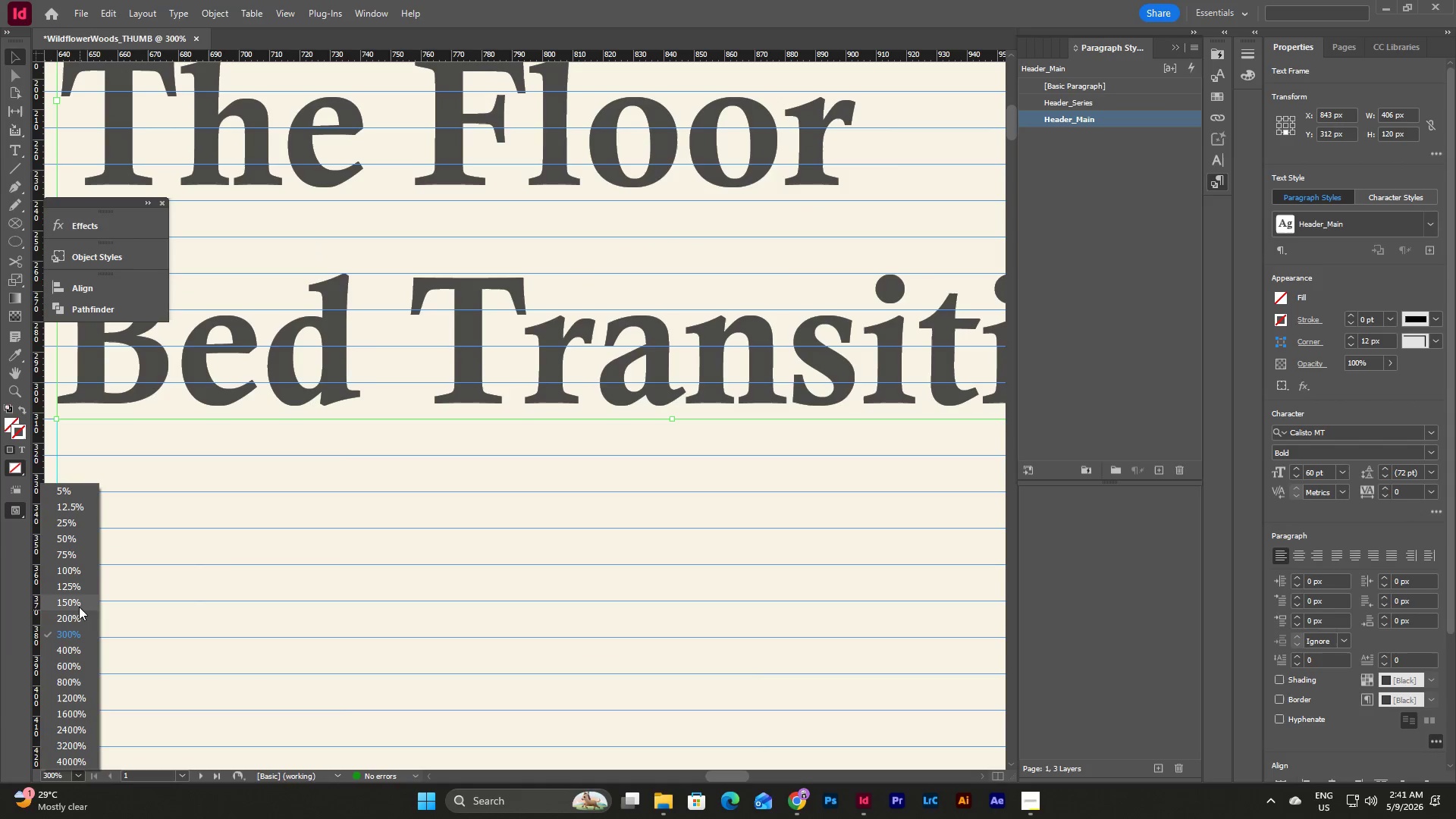 
left_click([79, 607])
 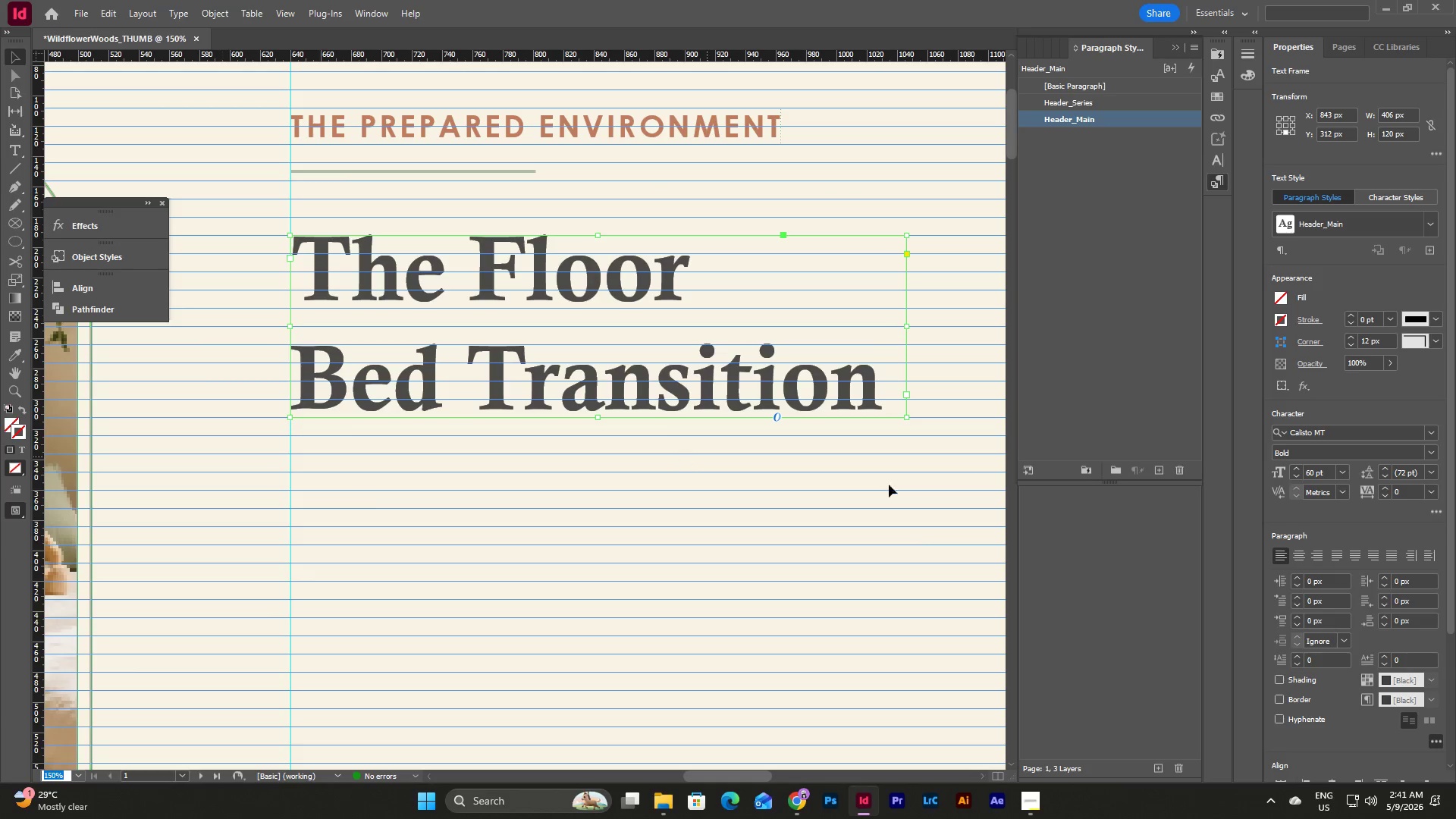 
scroll: coordinate [915, 541], scroll_direction: up, amount: 2.0
 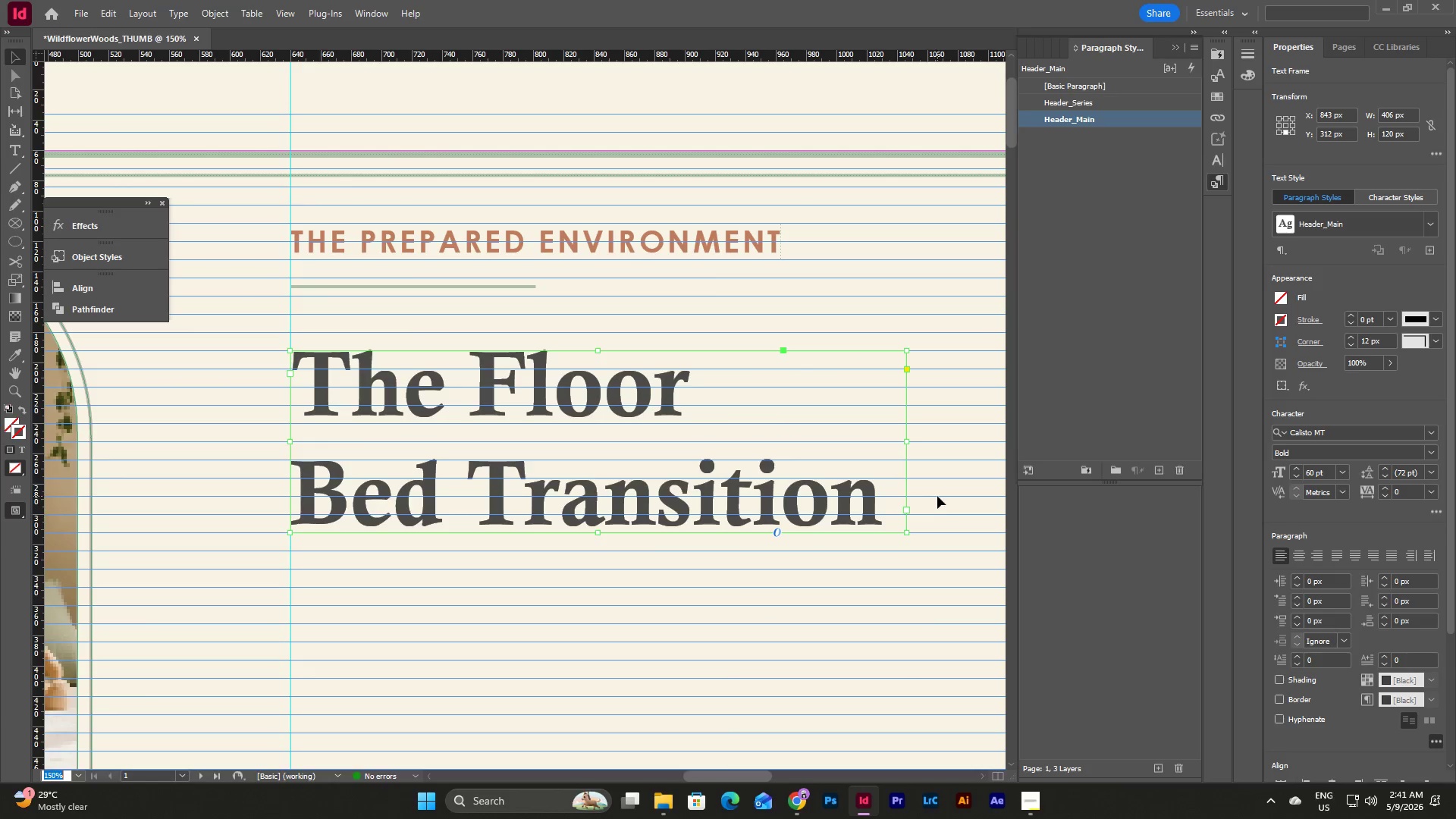 
left_click([940, 488])
 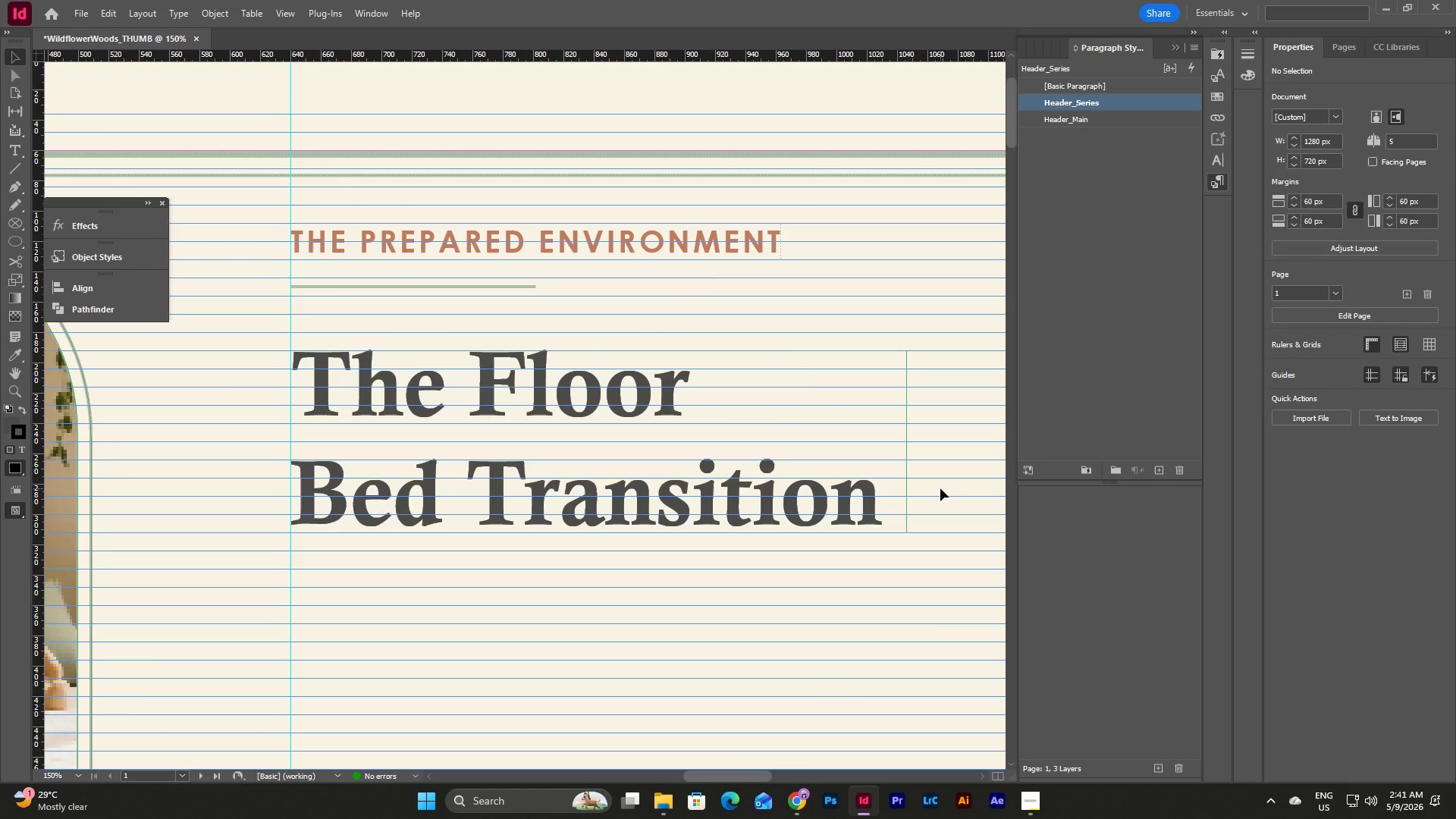 
type(ww)
 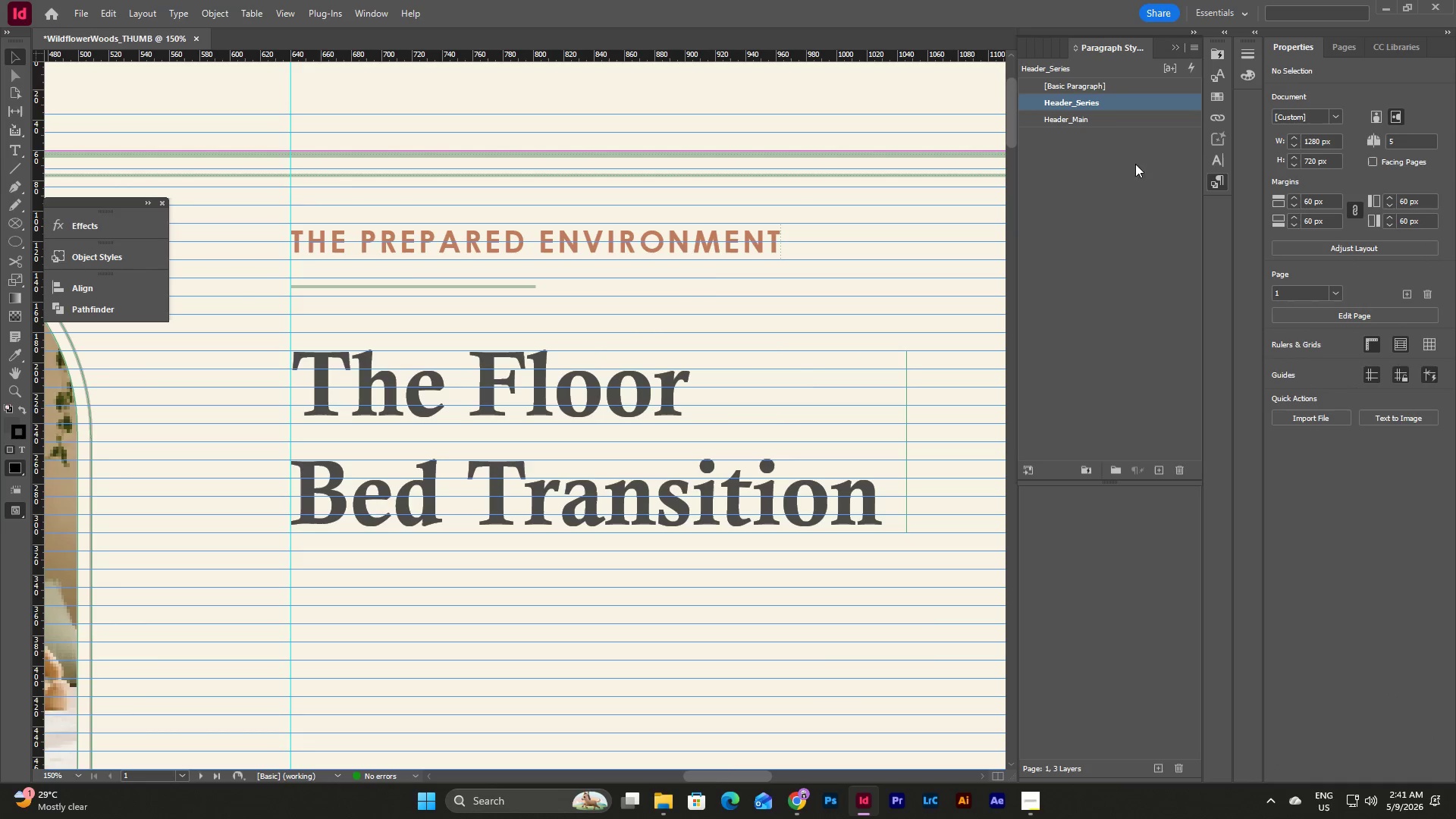 
double_click([1120, 118])
 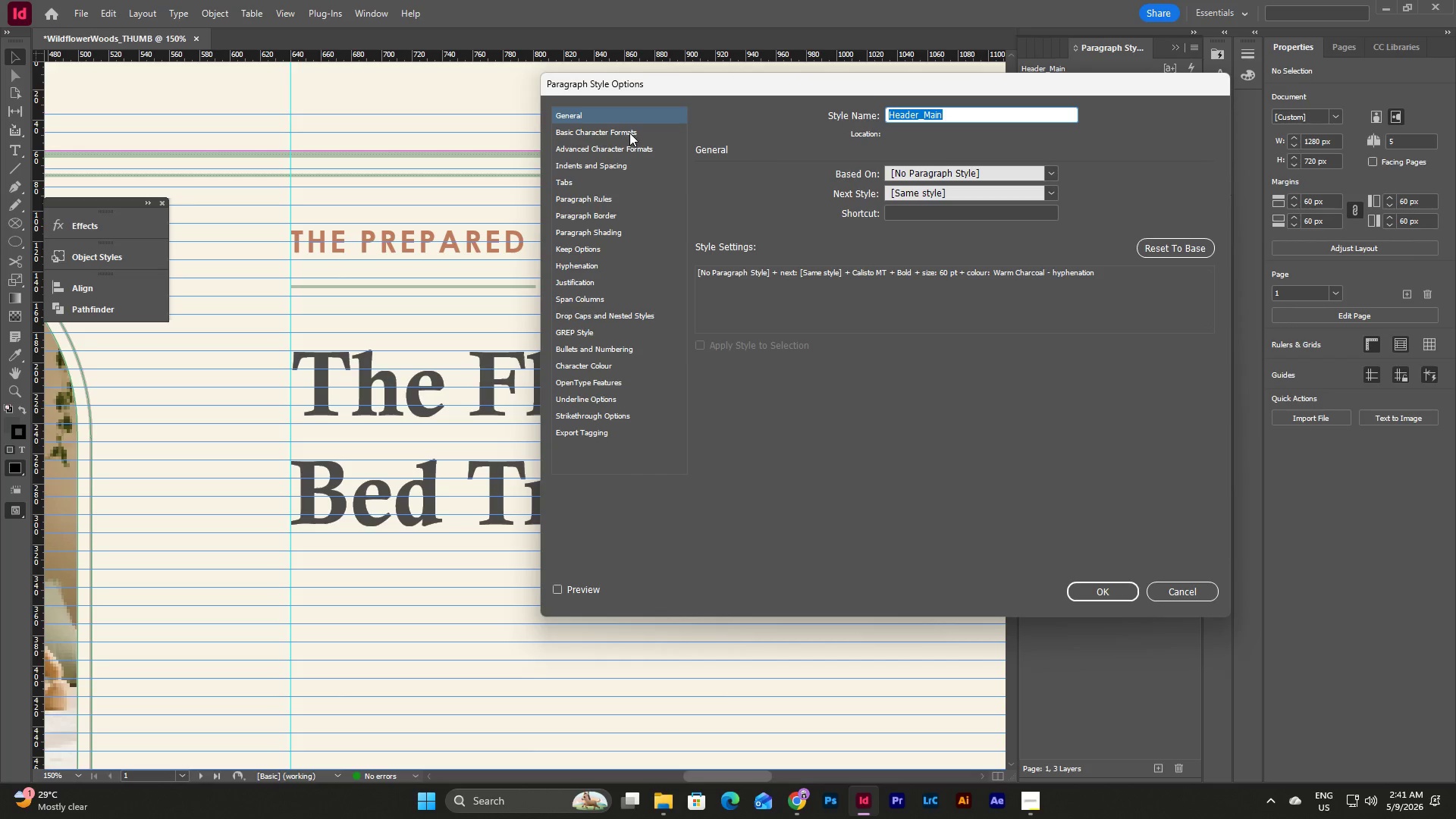 
left_click([620, 130])
 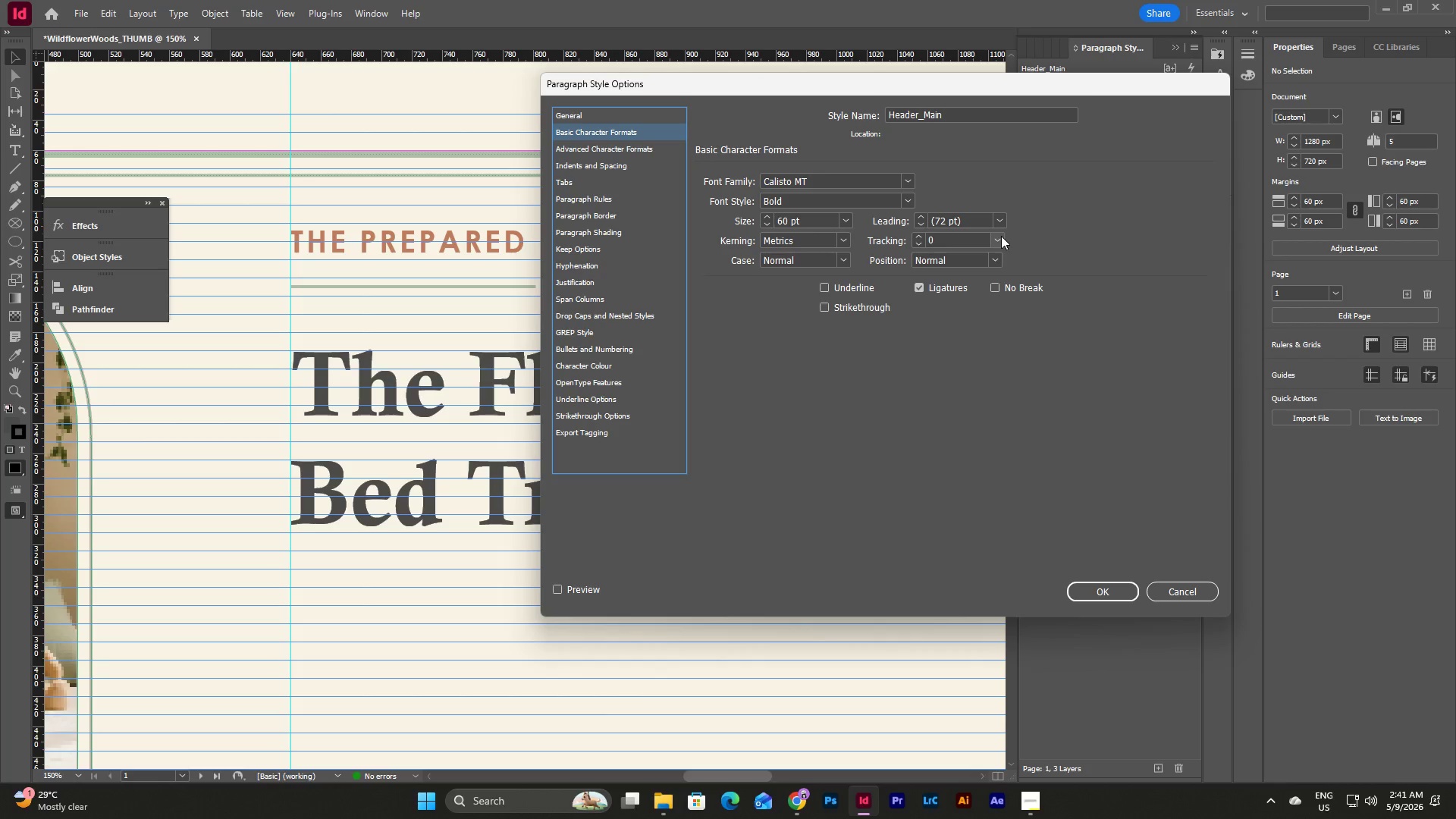 
left_click([1002, 218])
 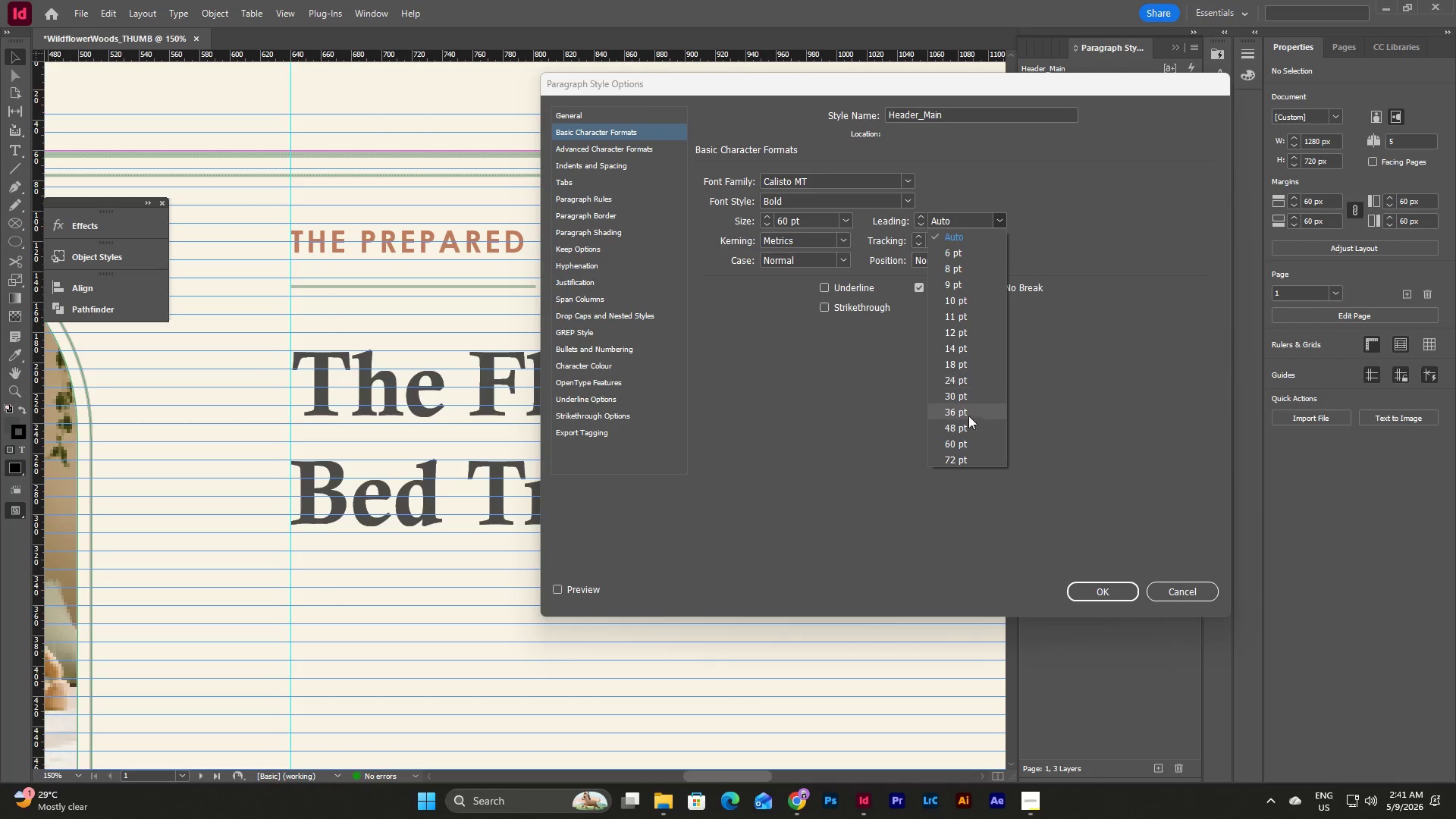 
left_click([961, 444])
 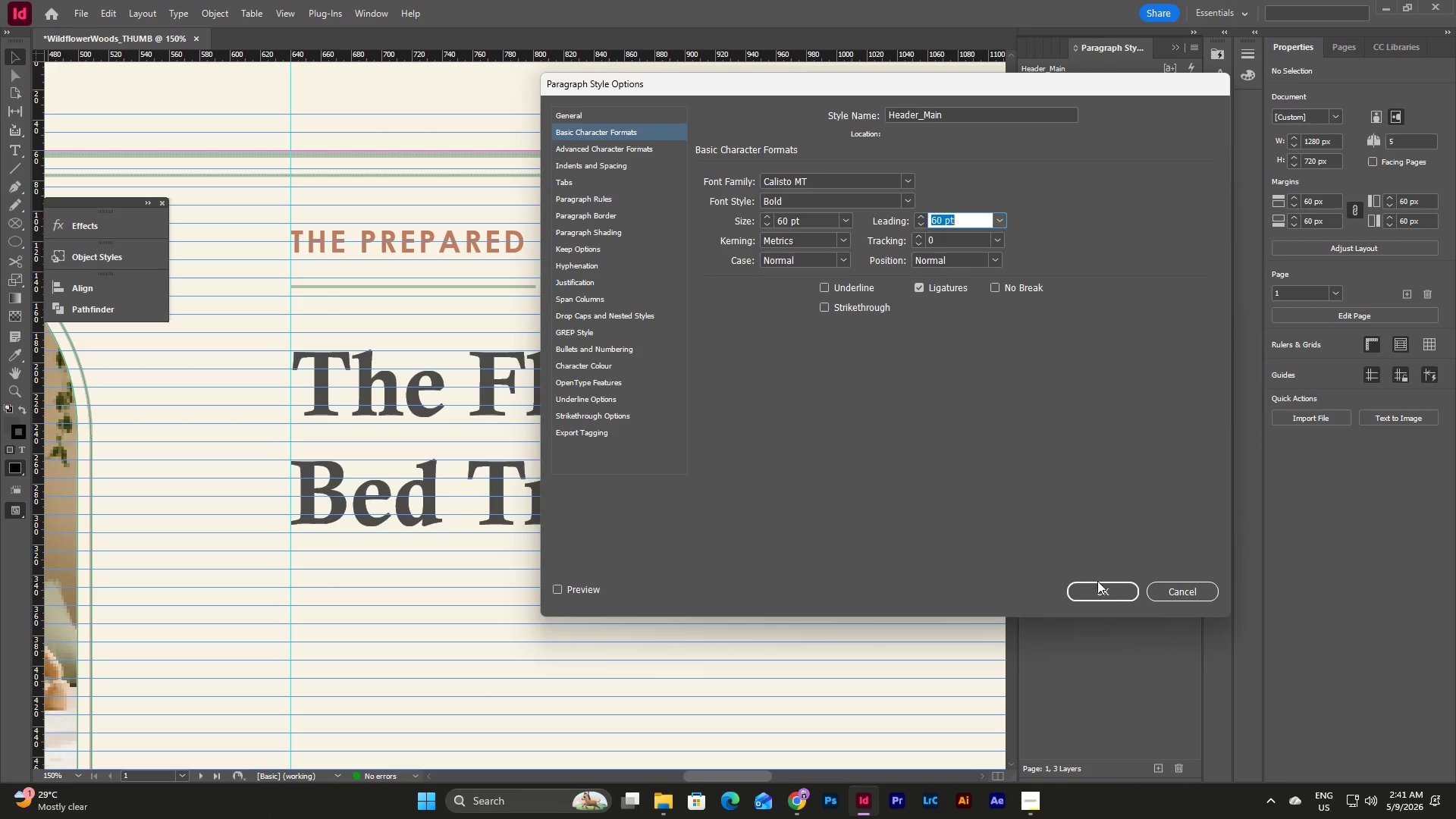 
left_click([1097, 582])
 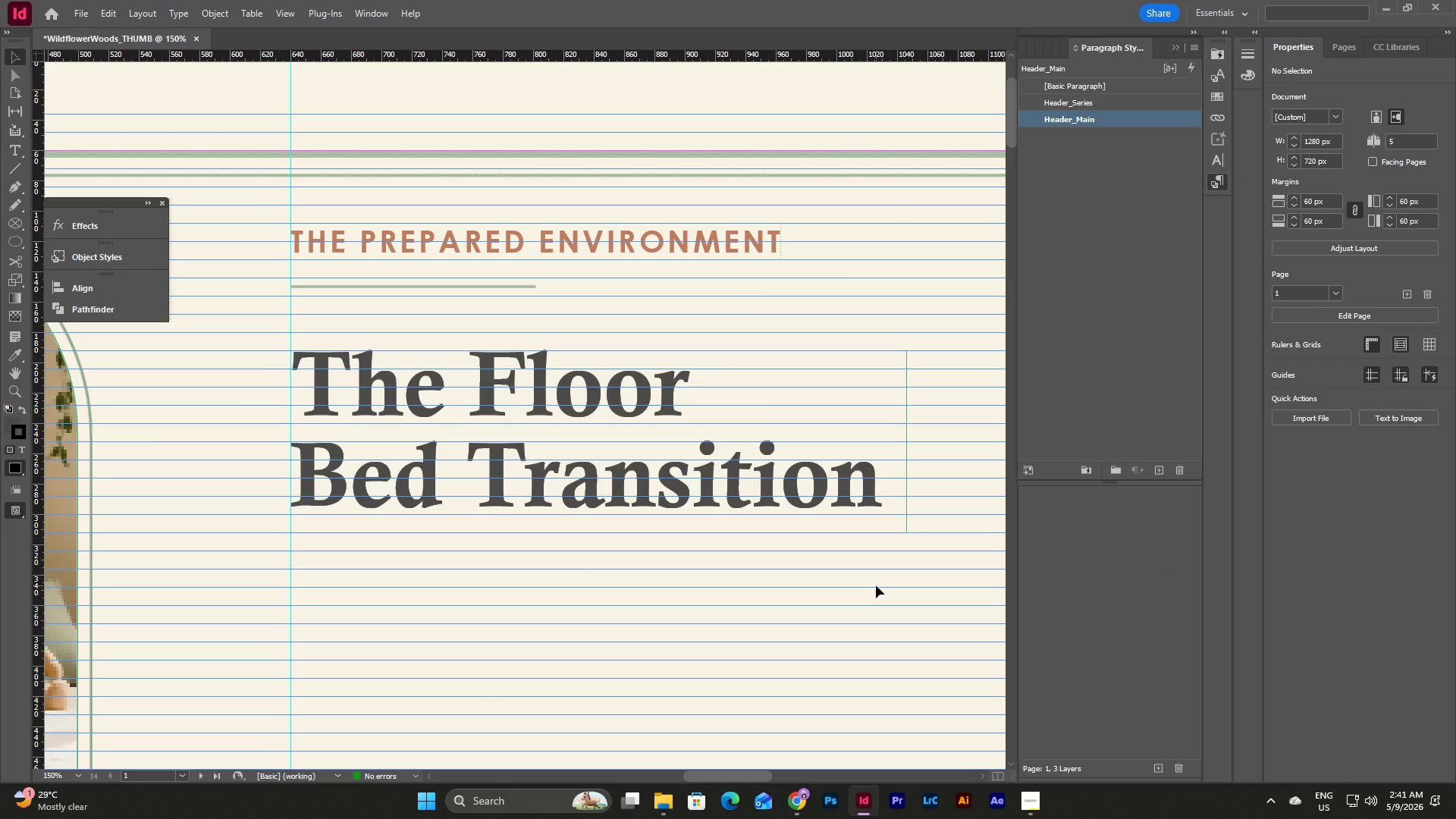 
left_click([876, 585])
 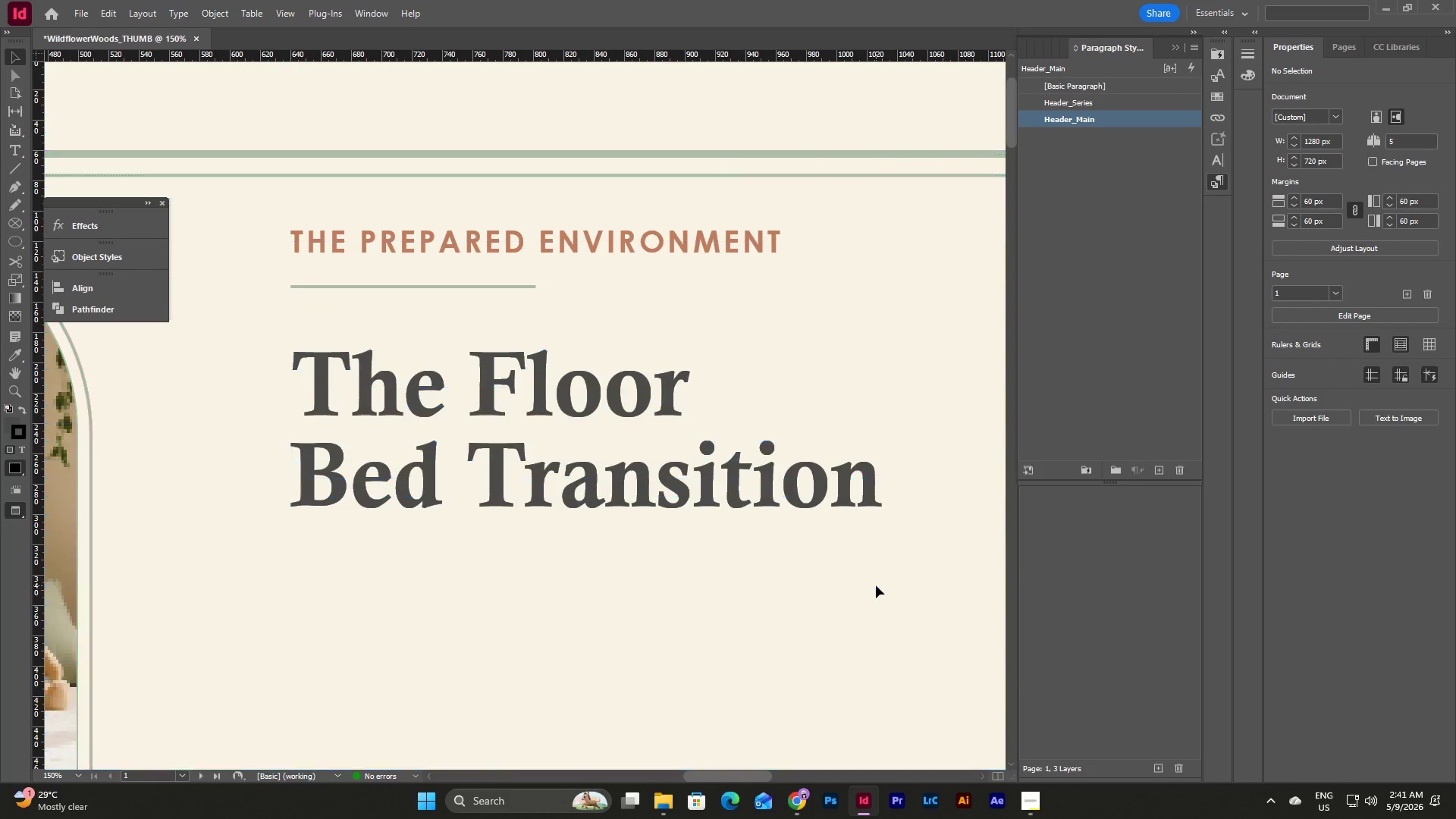 
key(W)
 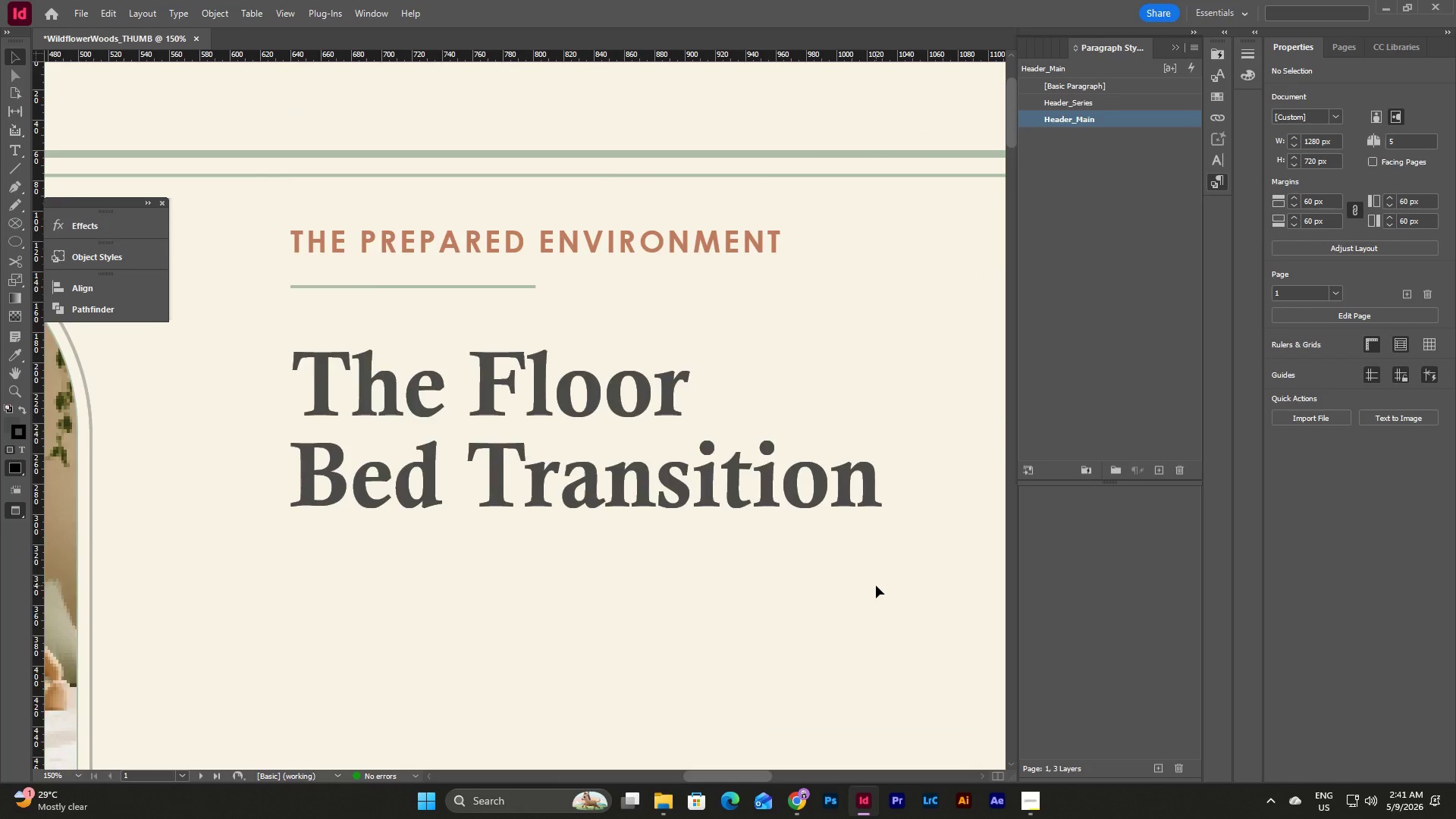 
scroll: coordinate [876, 585], scroll_direction: up, amount: 1.0
 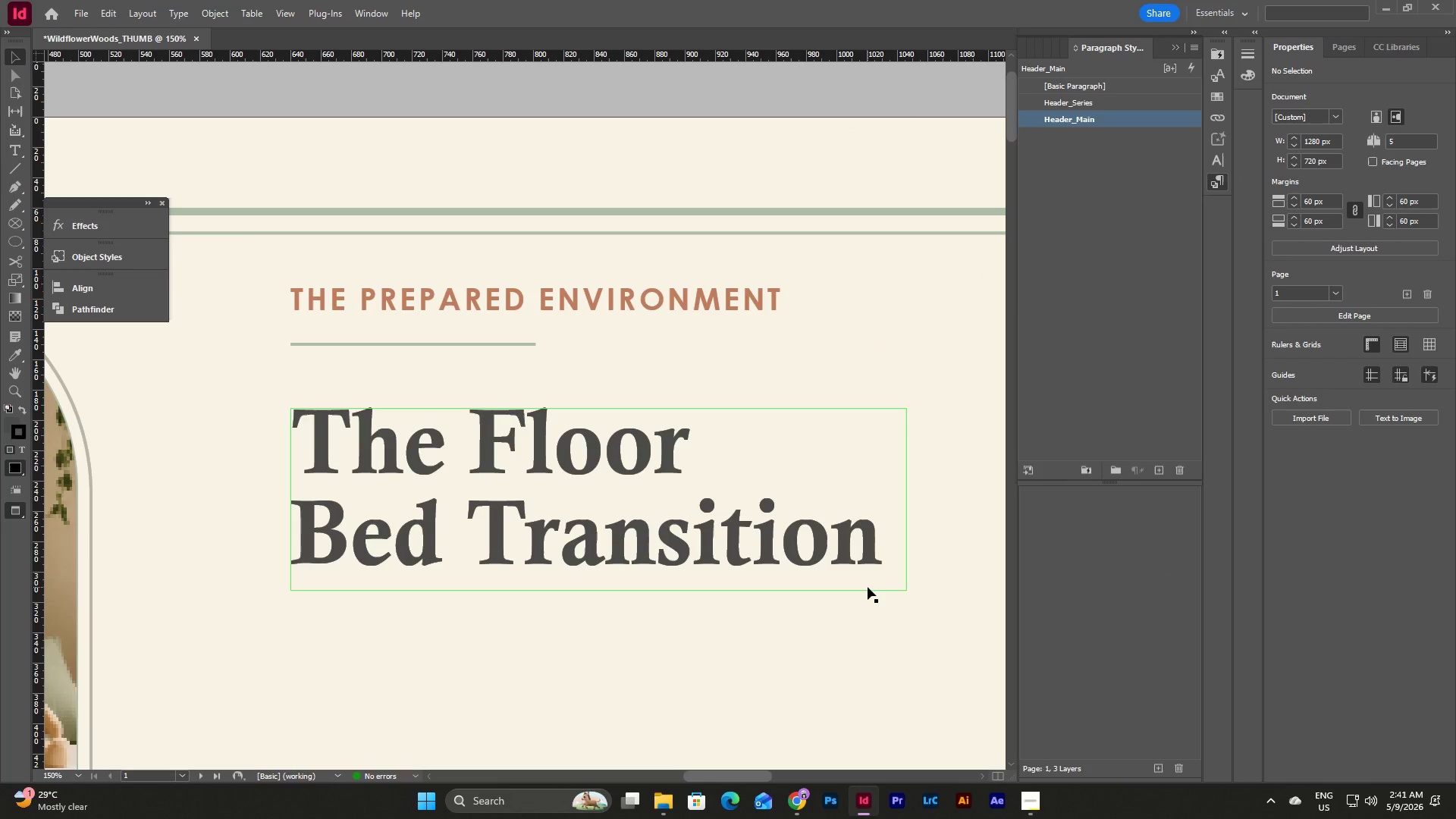 
key(W)
 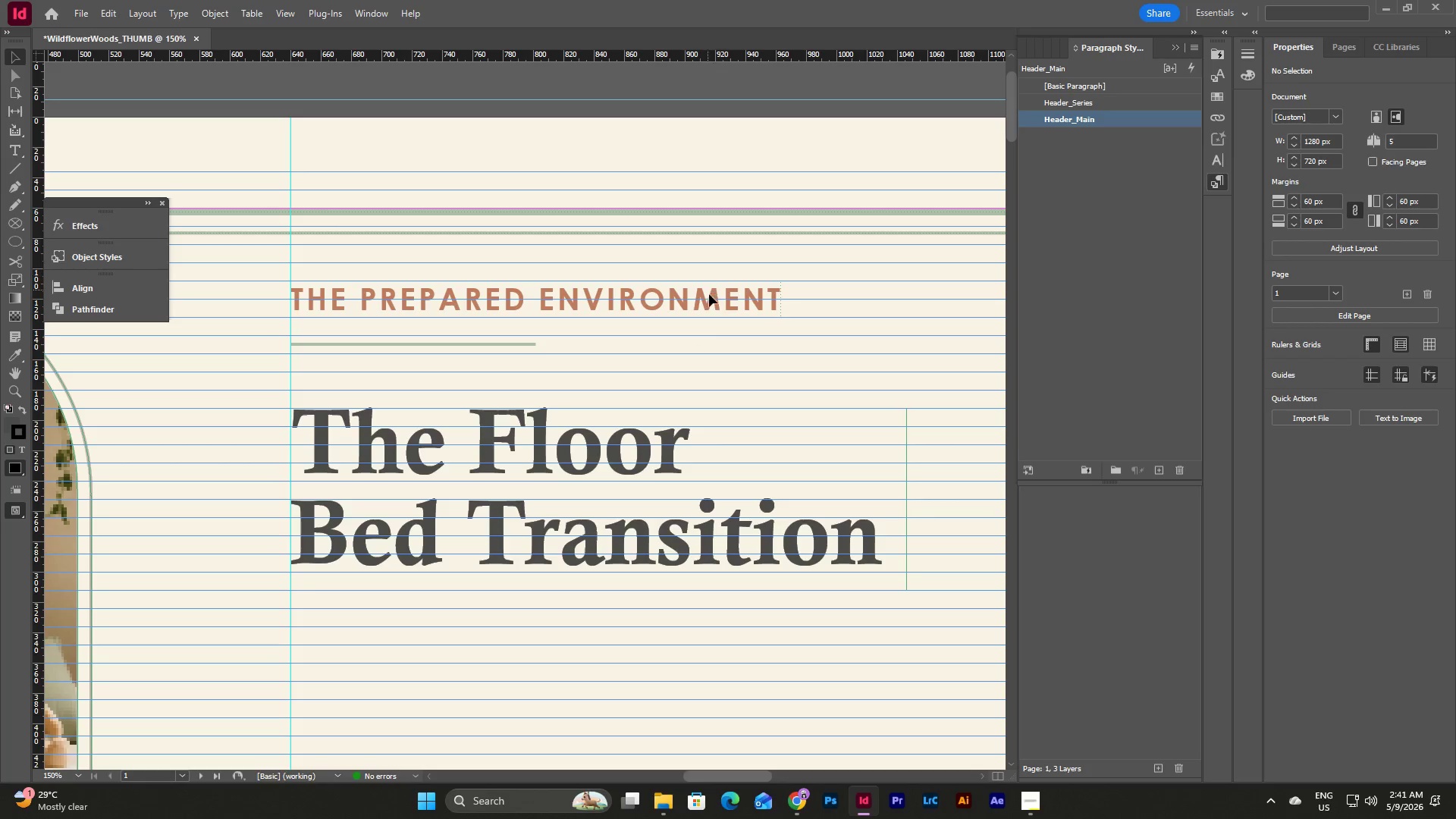 
left_click([724, 307])
 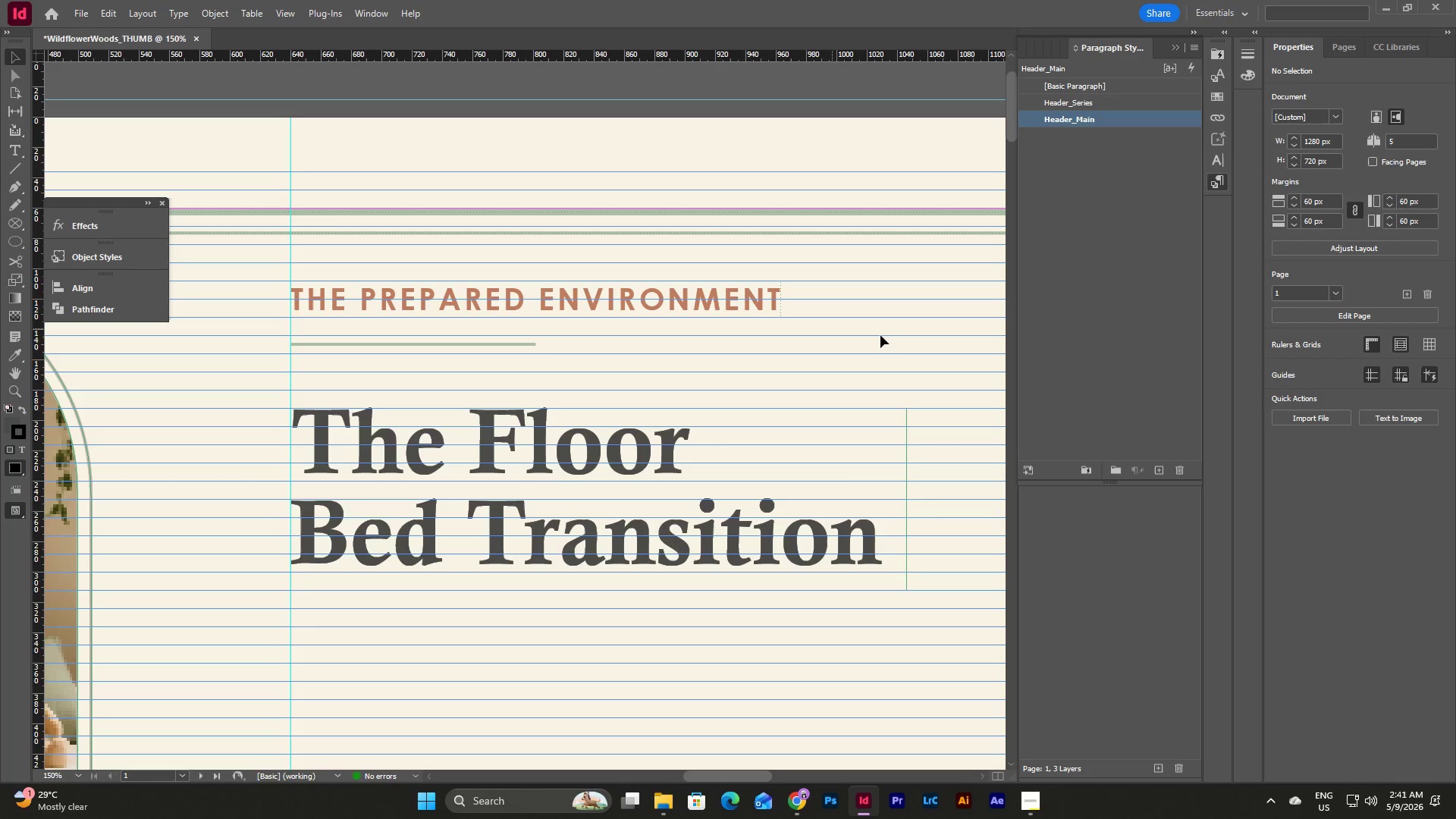 
left_click([880, 335])
 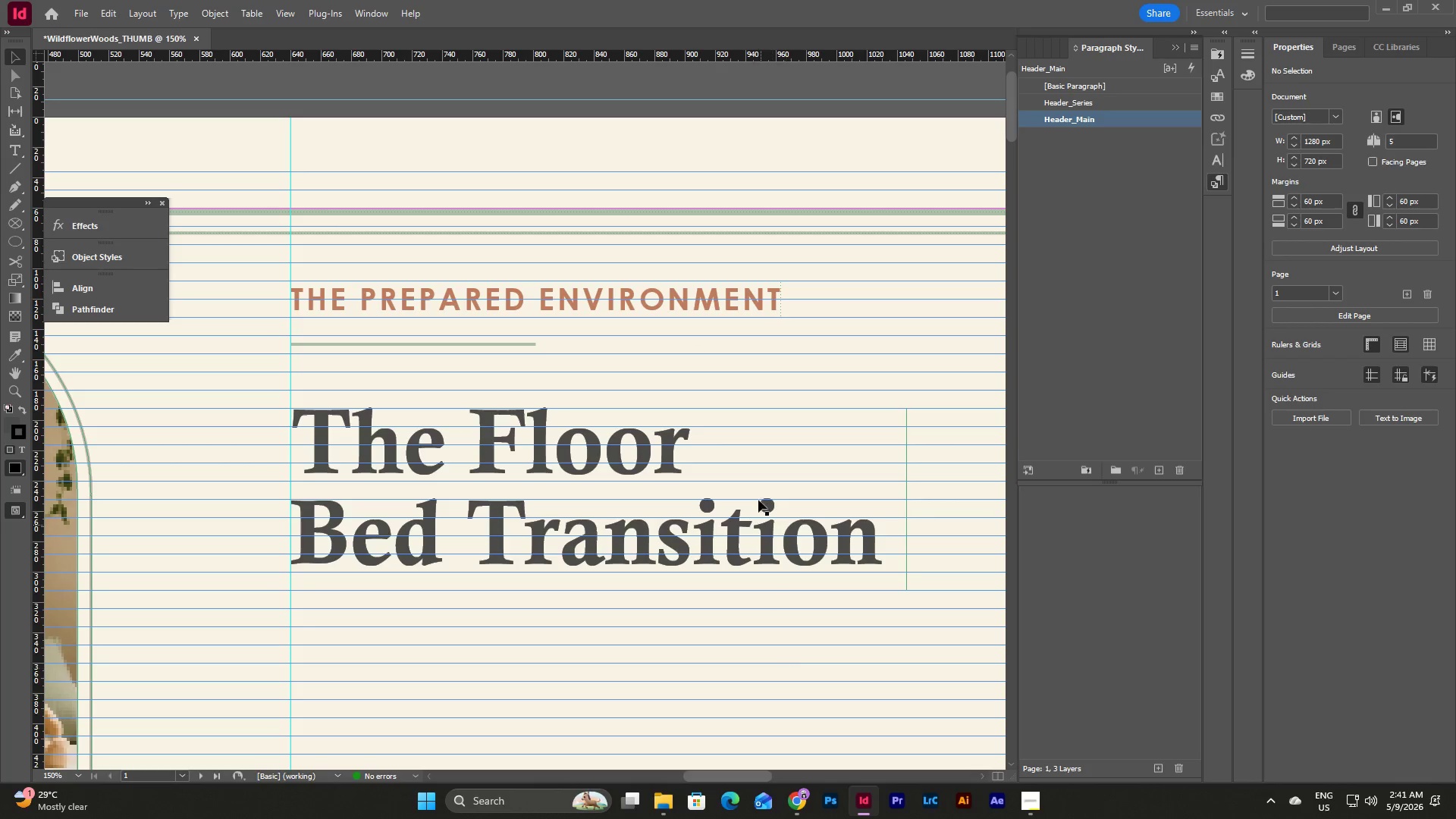 
scroll: coordinate [758, 491], scroll_direction: none, amount: 0.0
 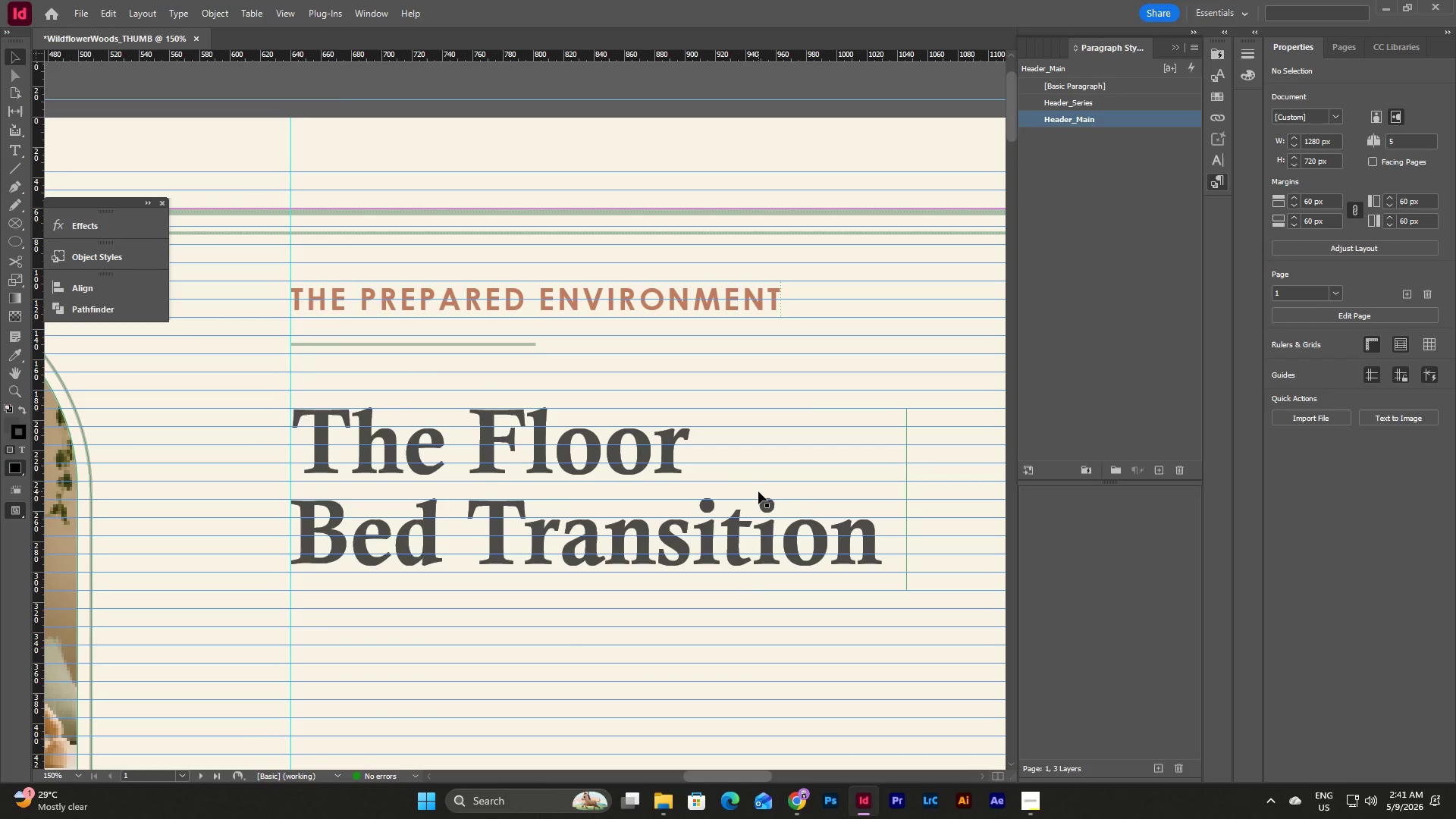 
wait(8.47)
 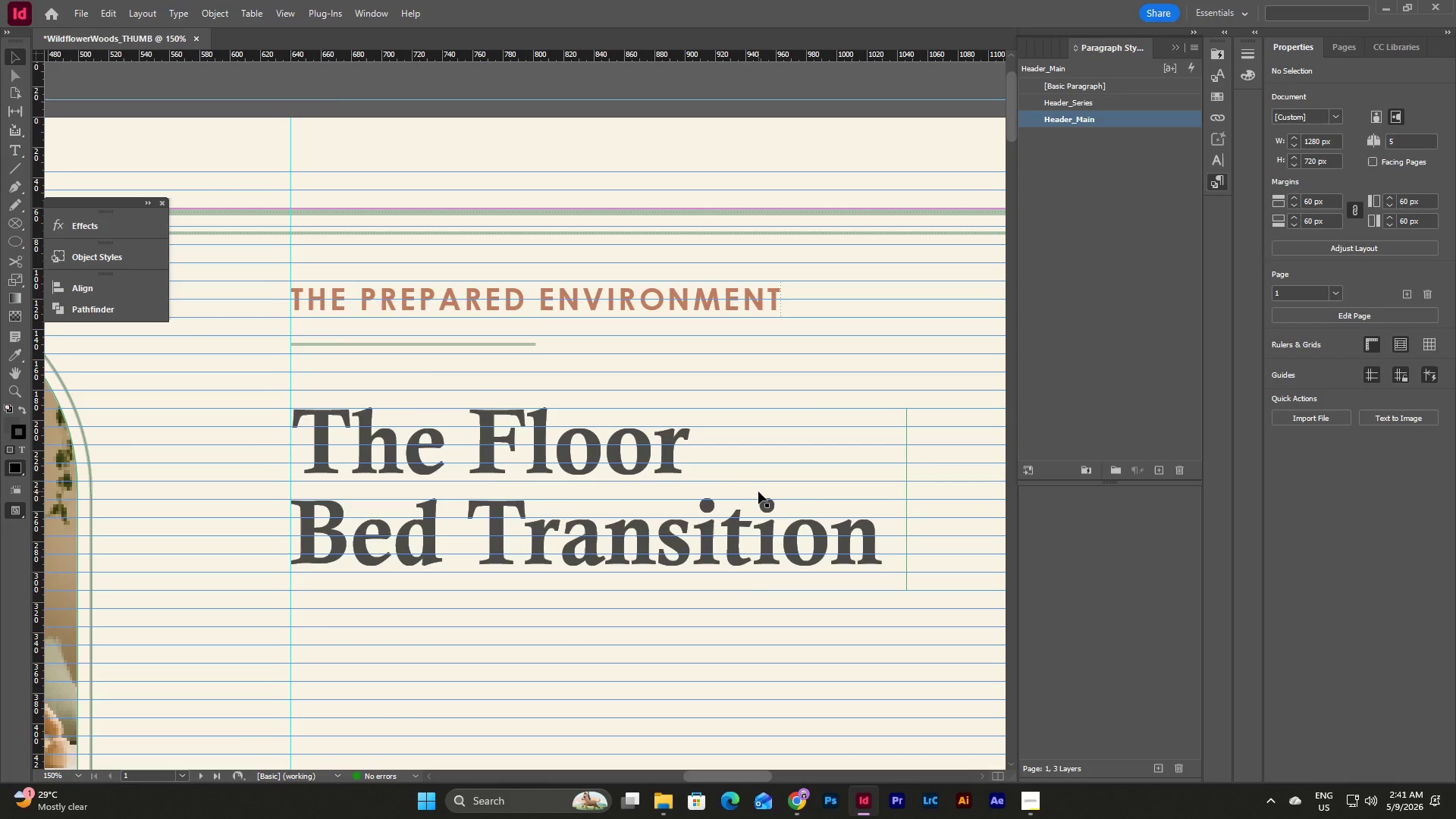 
left_click_drag(start_coordinate=[760, 777], to_coordinate=[719, 778])
 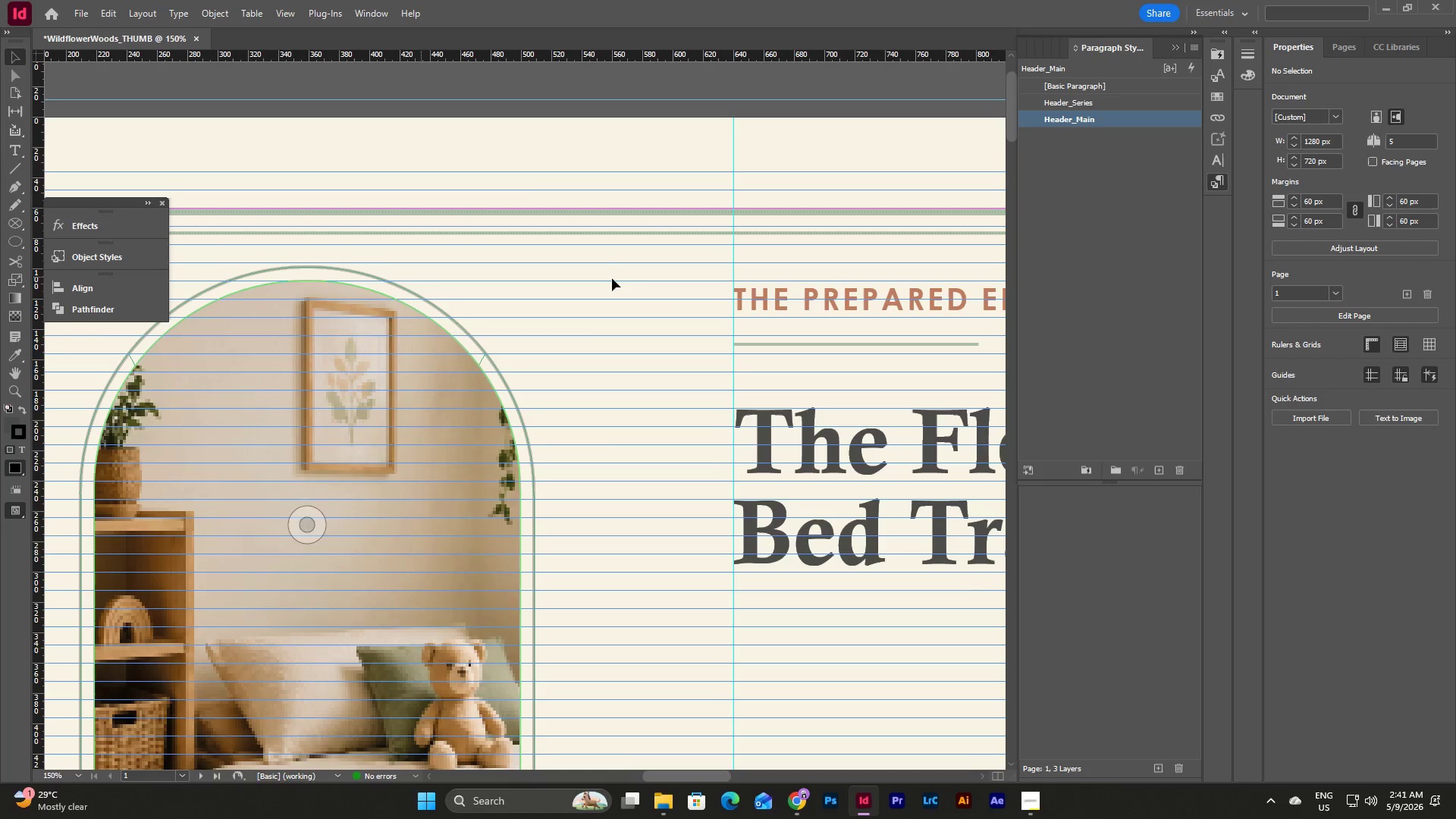 
wait(6.09)
 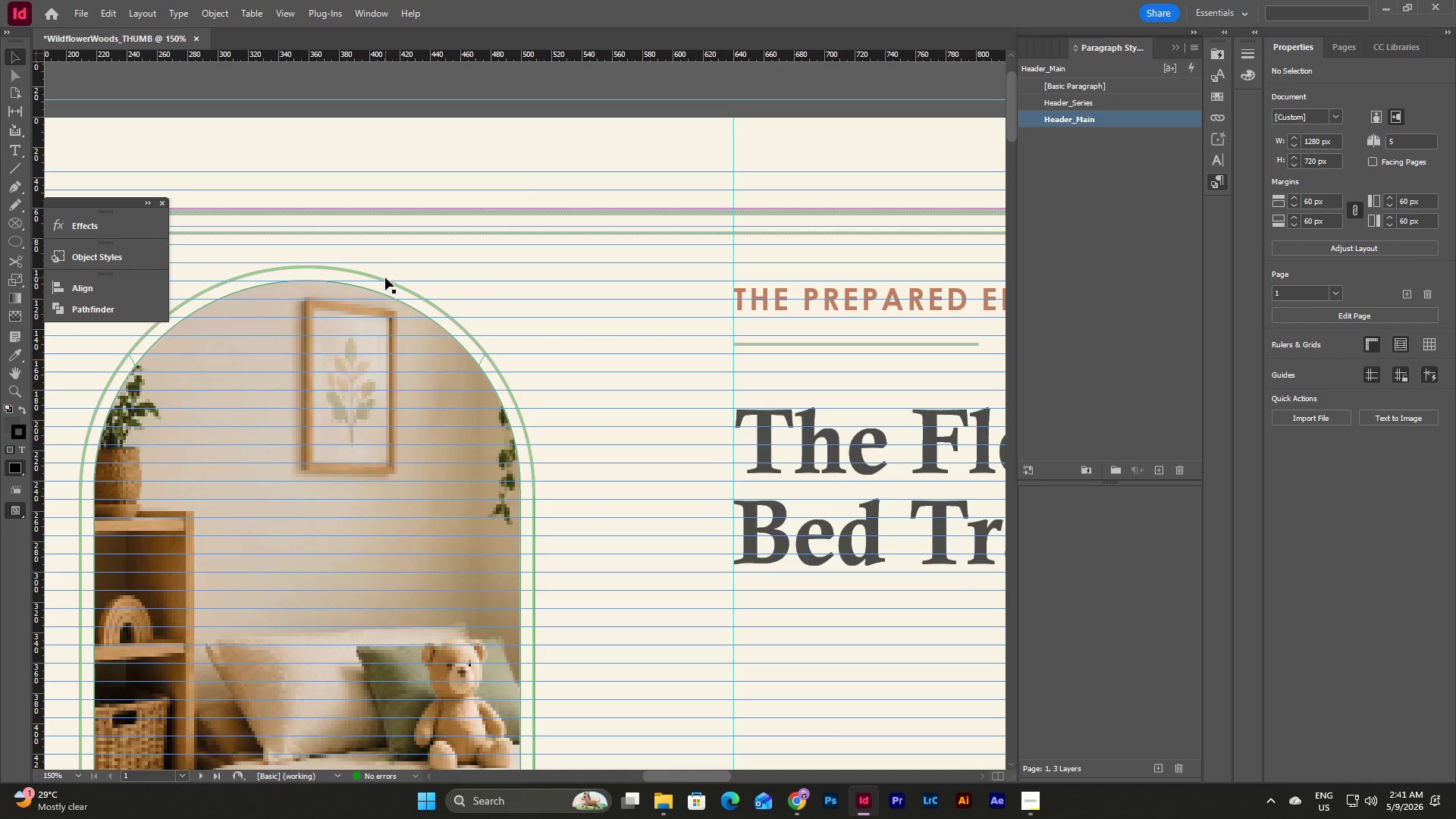 
left_click_drag(start_coordinate=[691, 774], to_coordinate=[718, 770])
 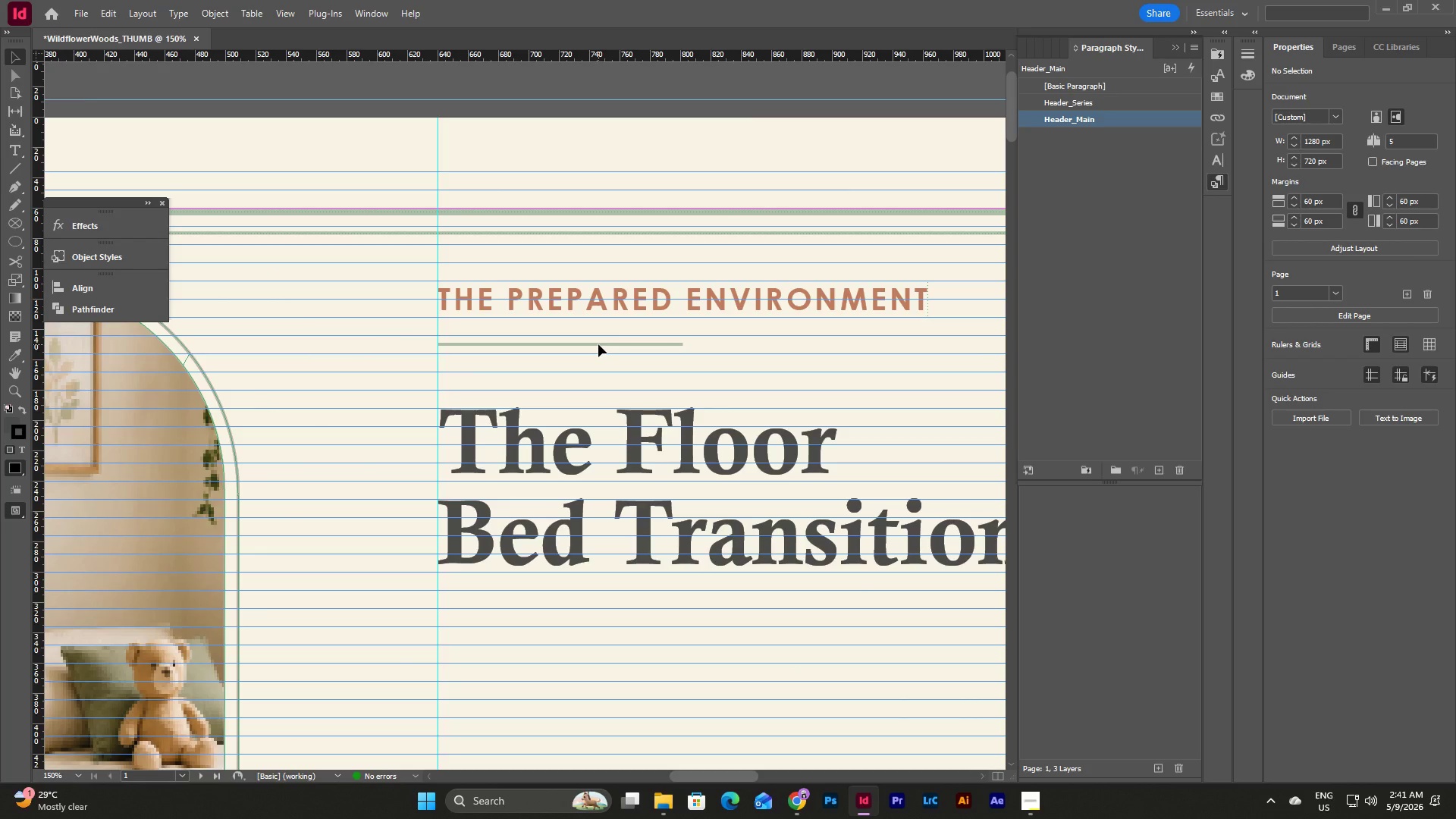 
wait(14.45)
 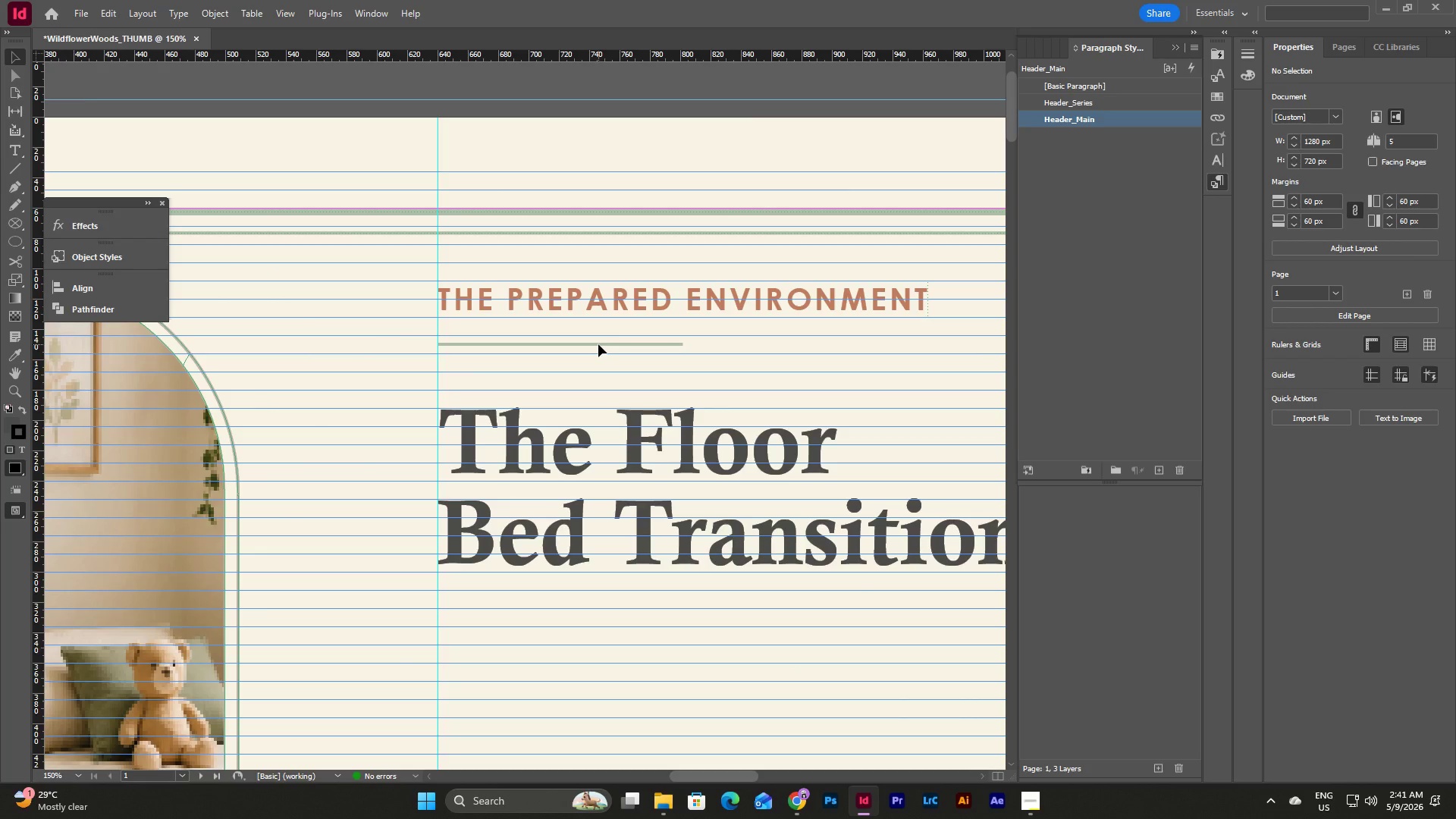 
left_click([1349, 43])
 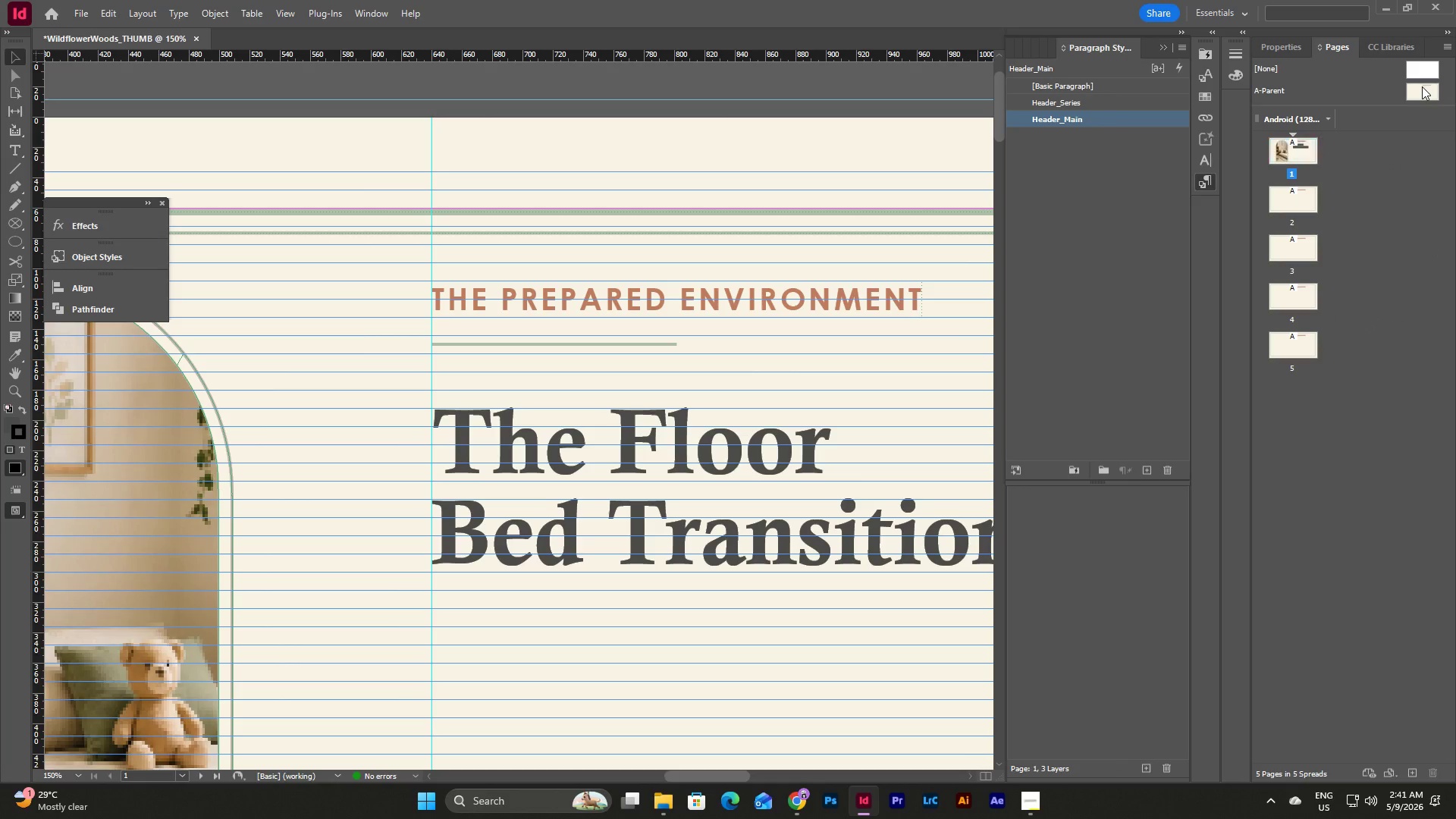 
double_click([1422, 86])
 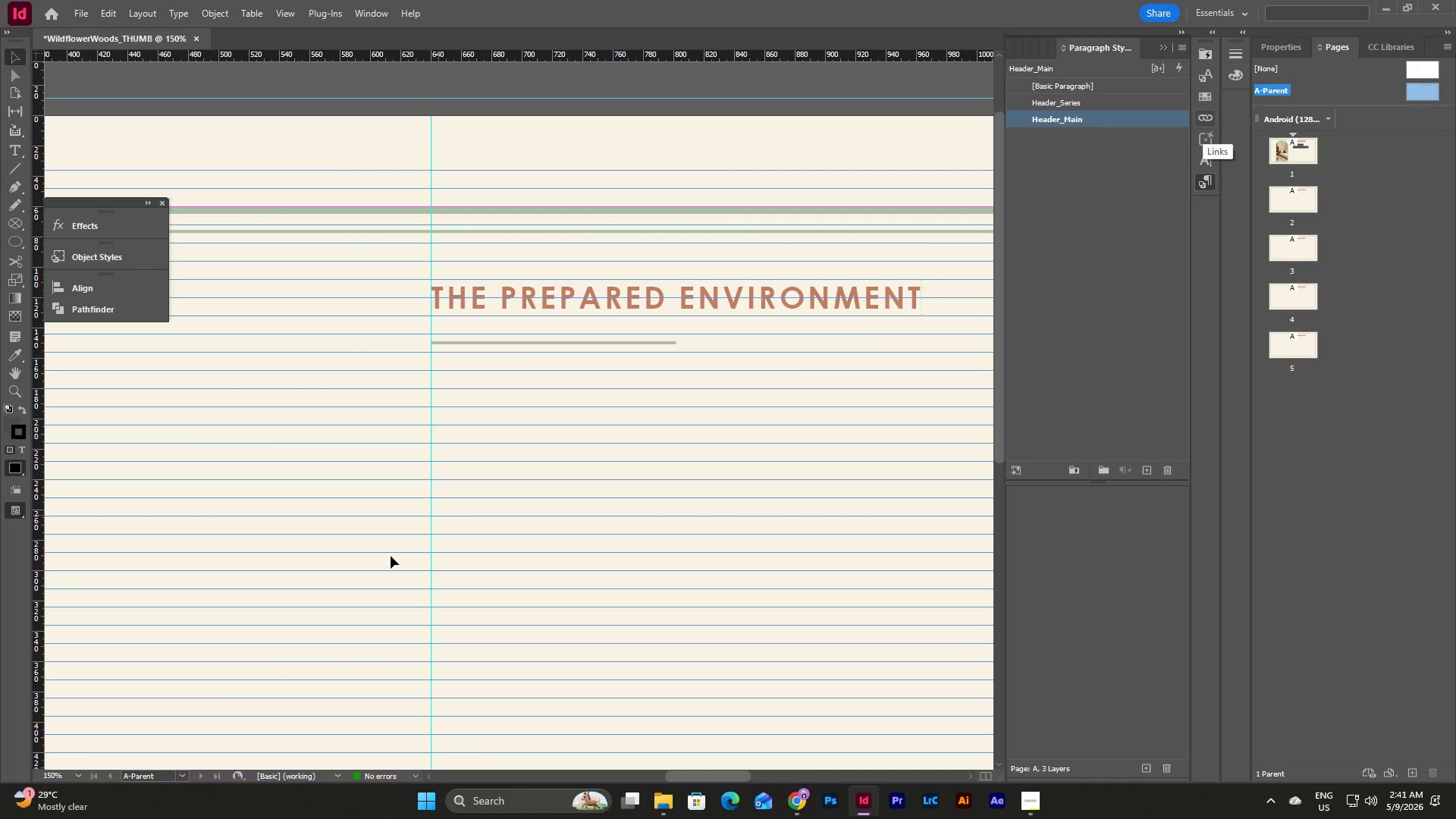 
left_click([74, 774])
 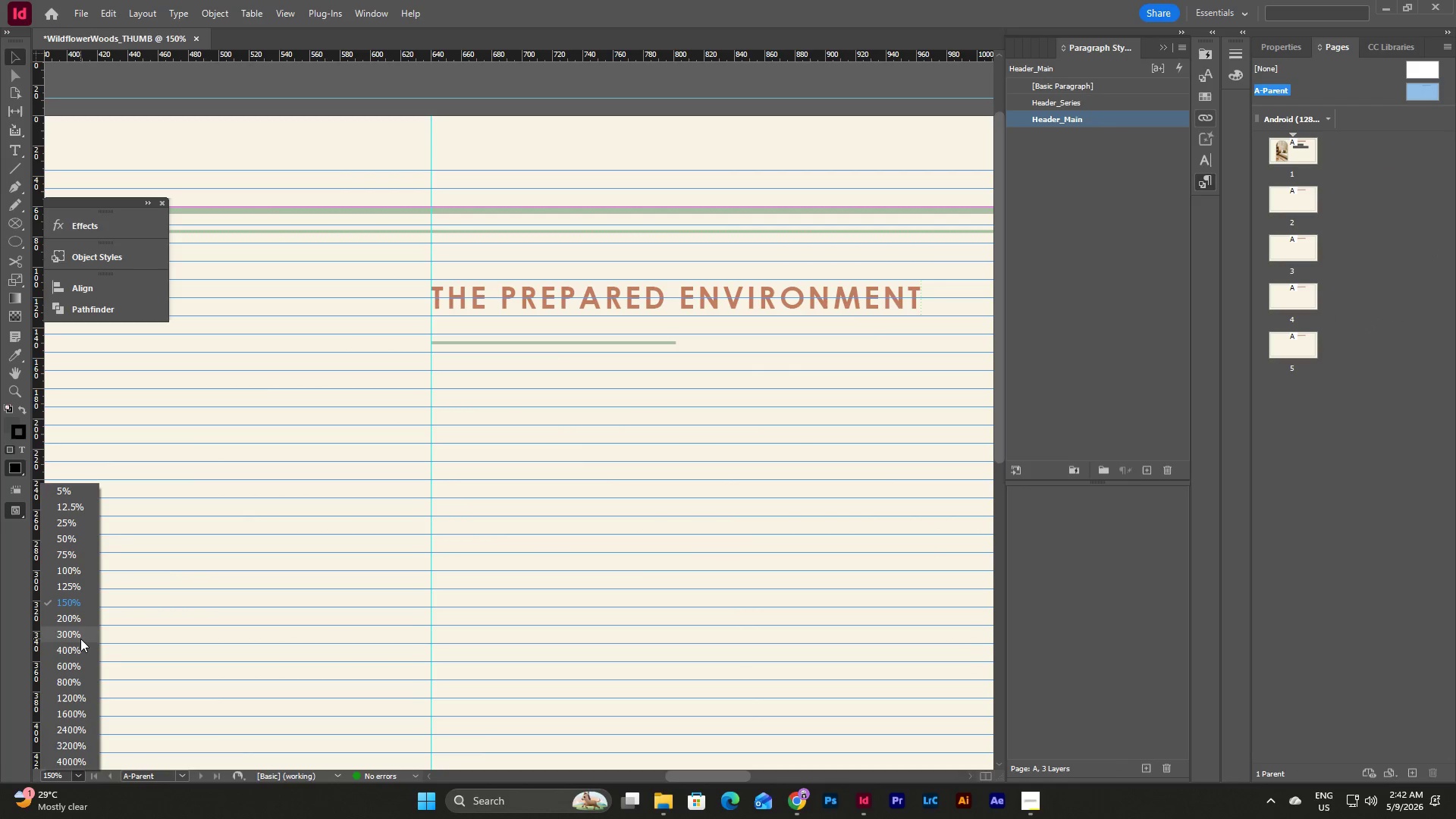 
left_click([80, 639])
 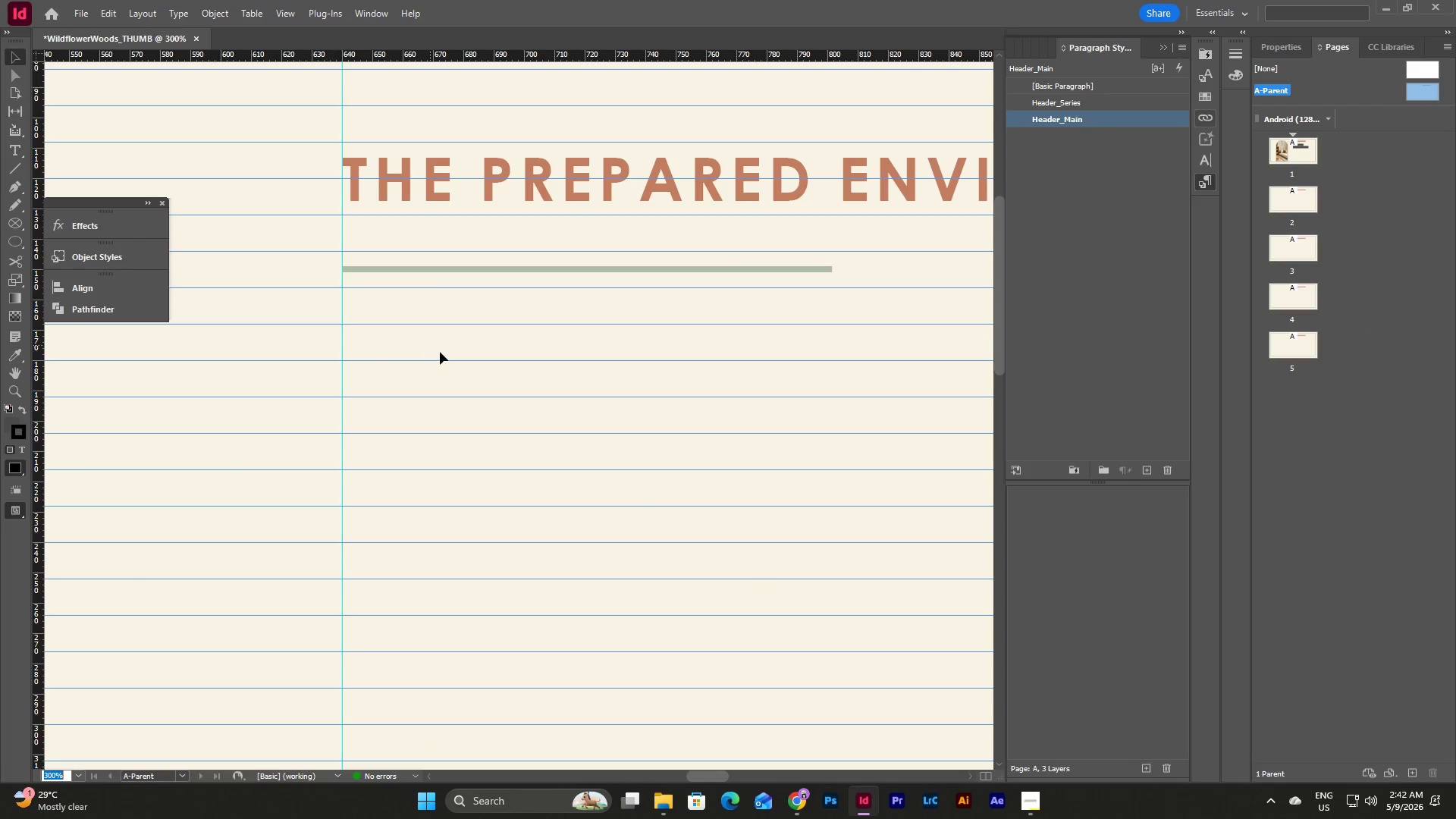 
scroll: coordinate [466, 375], scroll_direction: up, amount: 3.0
 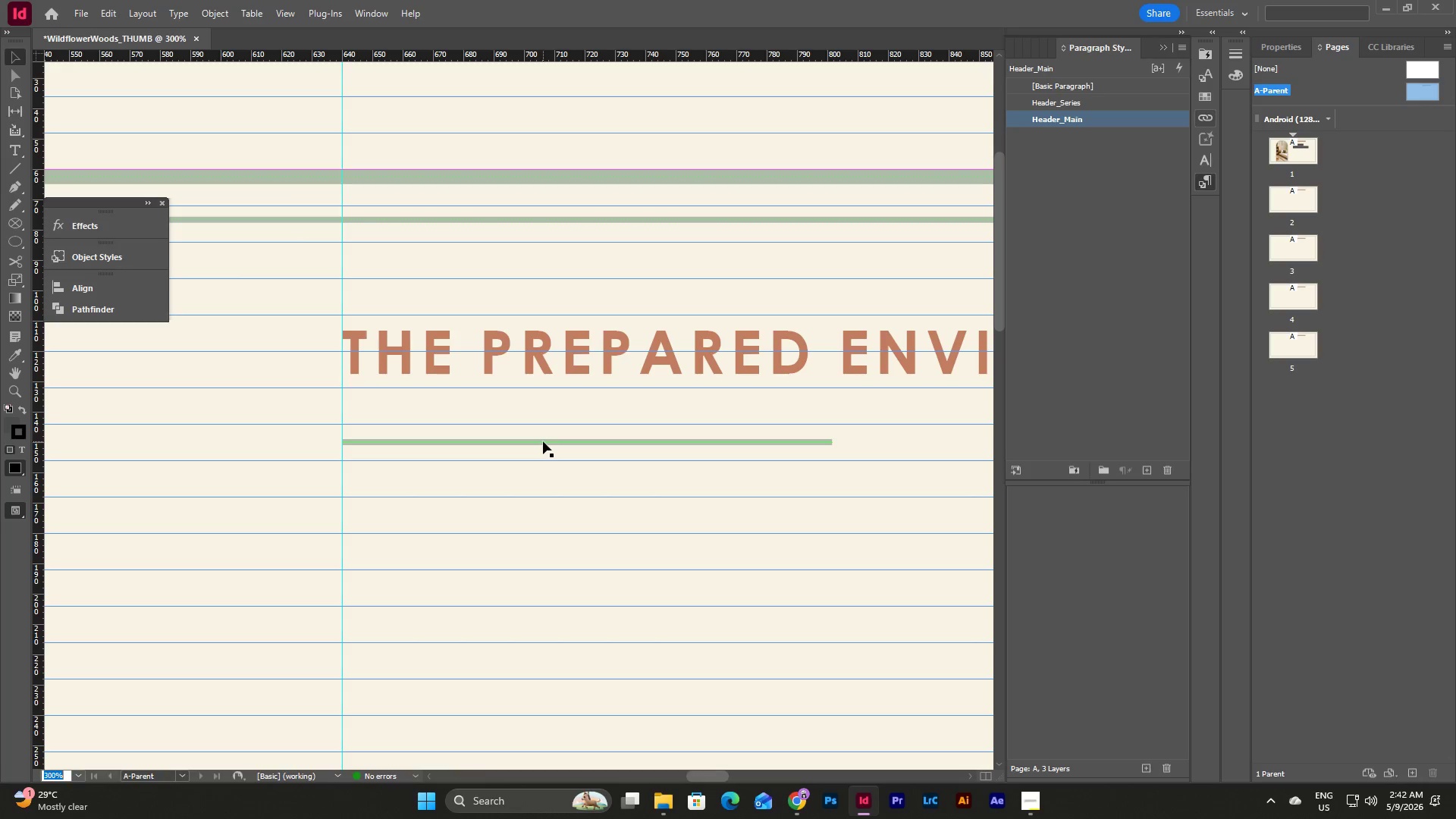 
left_click_drag(start_coordinate=[543, 441], to_coordinate=[544, 476])
 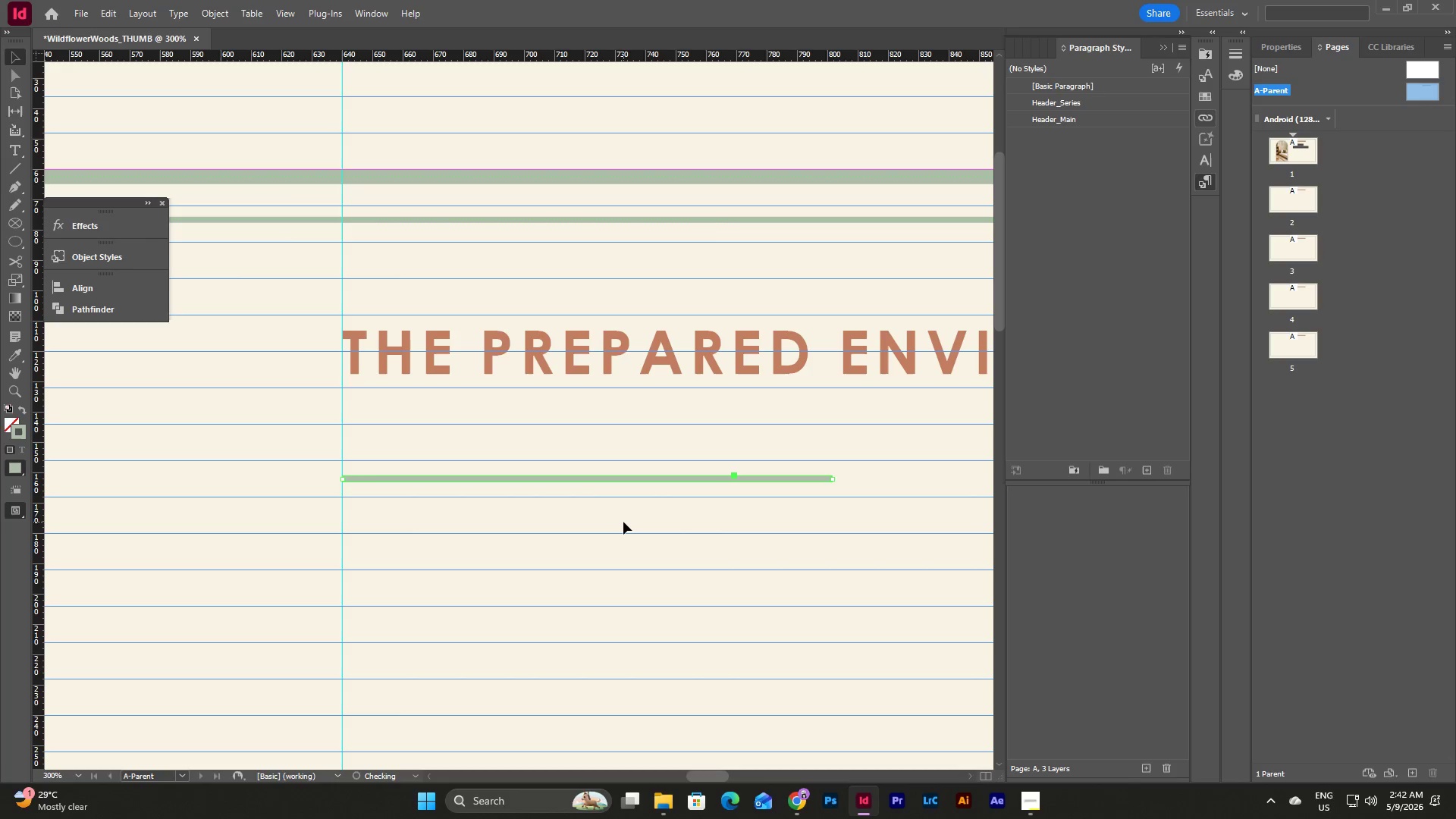 
left_click([623, 522])
 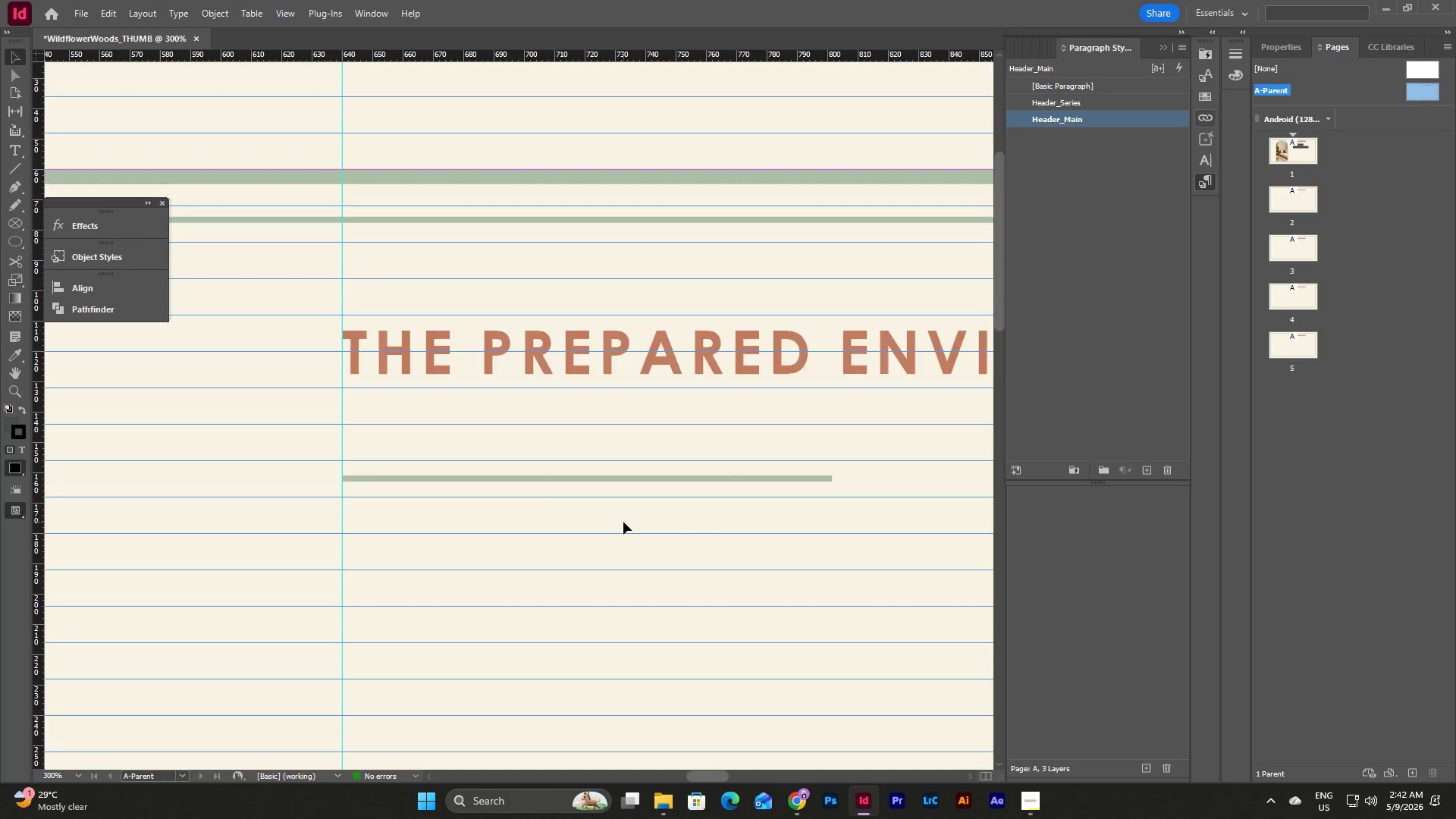 
scroll: coordinate [623, 522], scroll_direction: down, amount: 3.0
 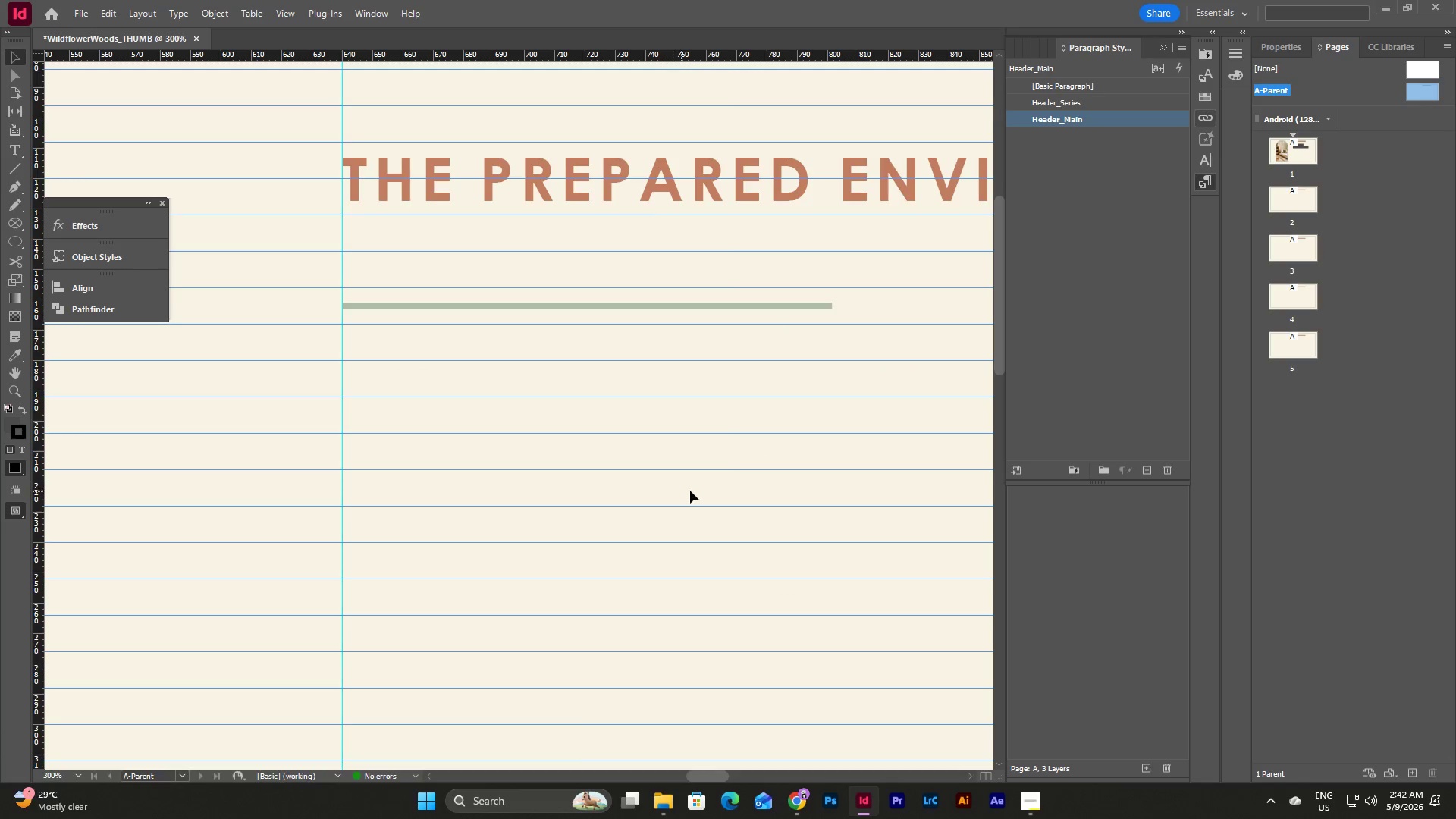 
scroll: coordinate [692, 489], scroll_direction: up, amount: 2.0
 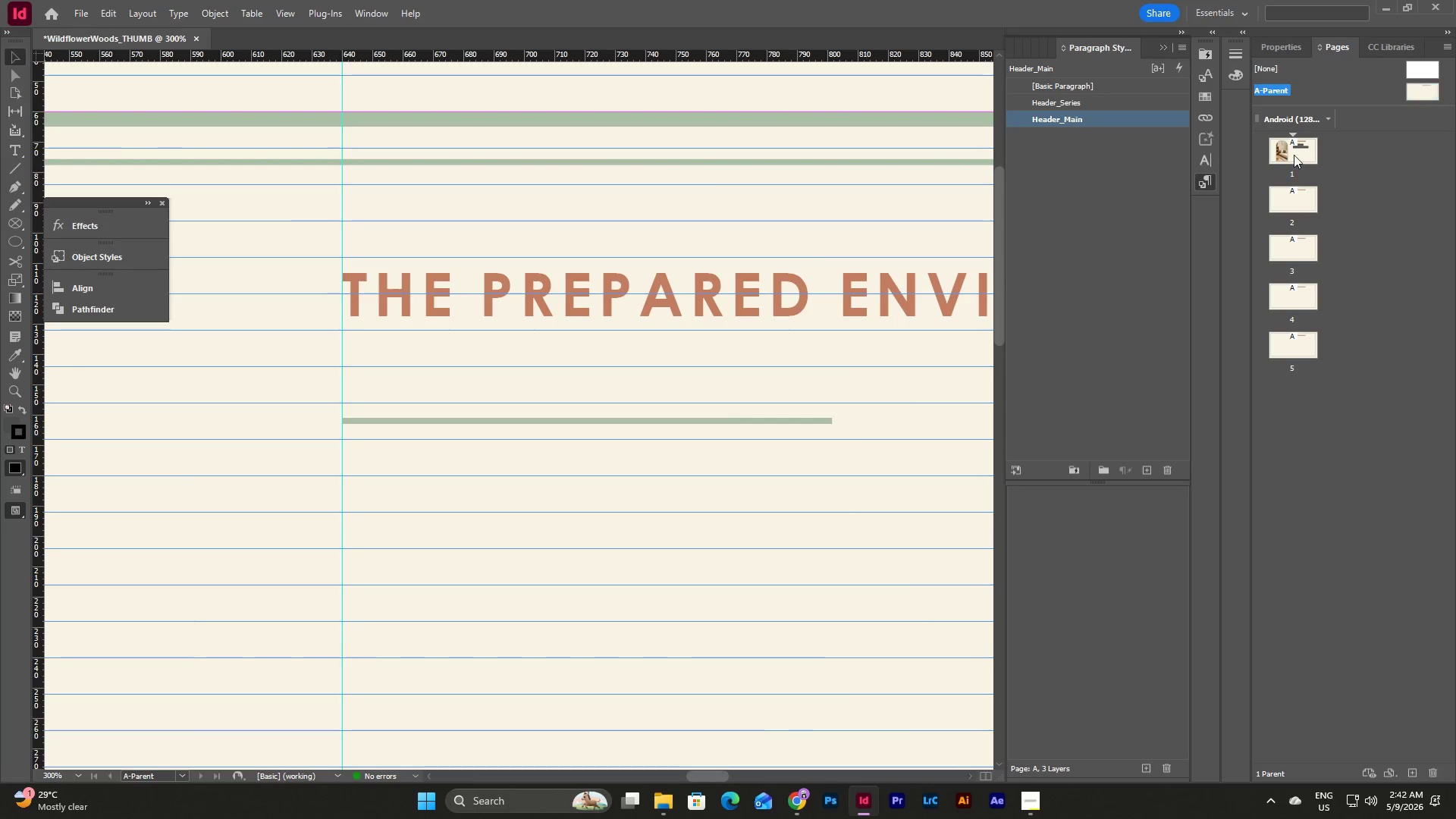 
double_click([1294, 155])
 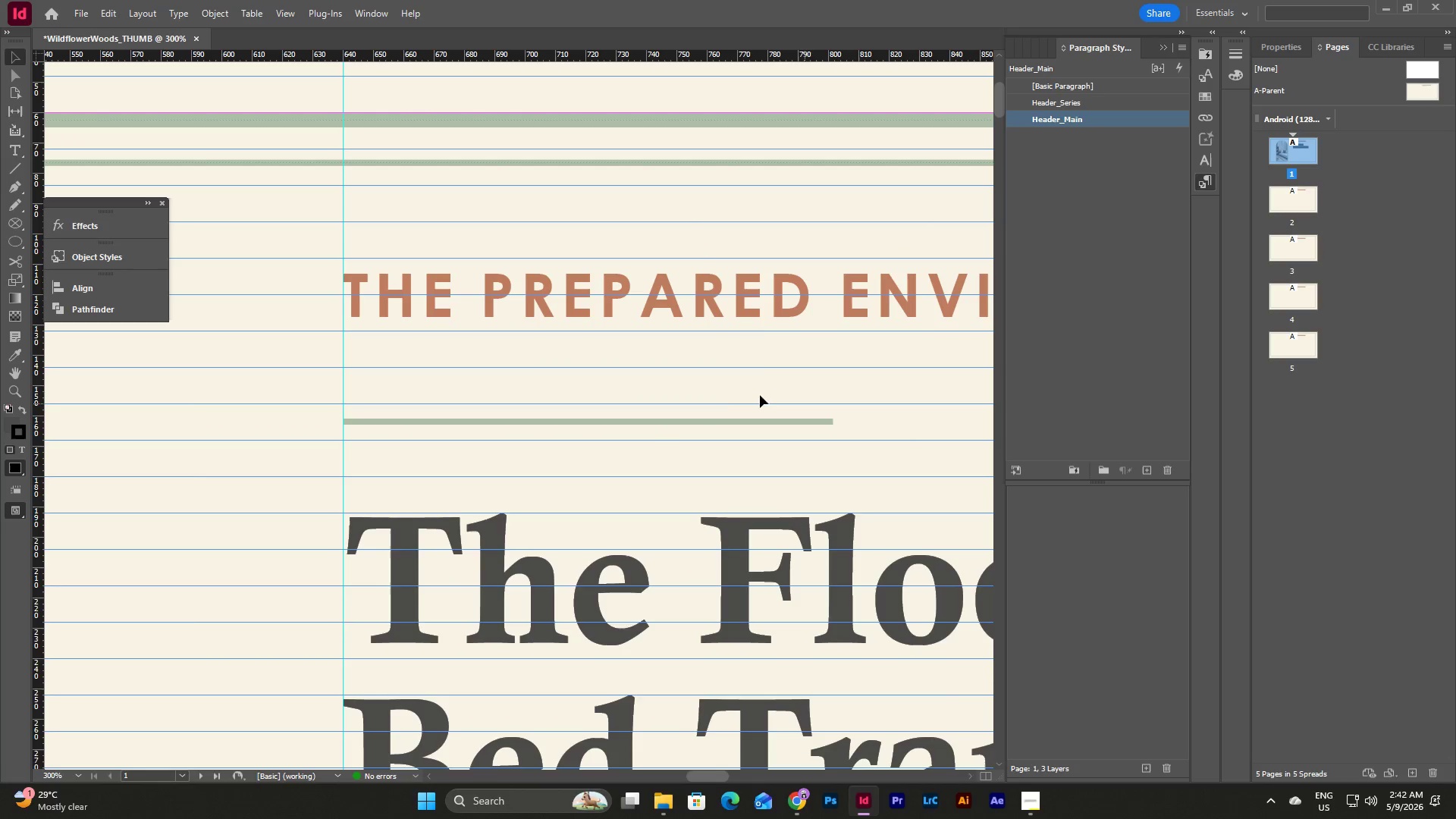 
scroll: coordinate [722, 373], scroll_direction: down, amount: 3.0
 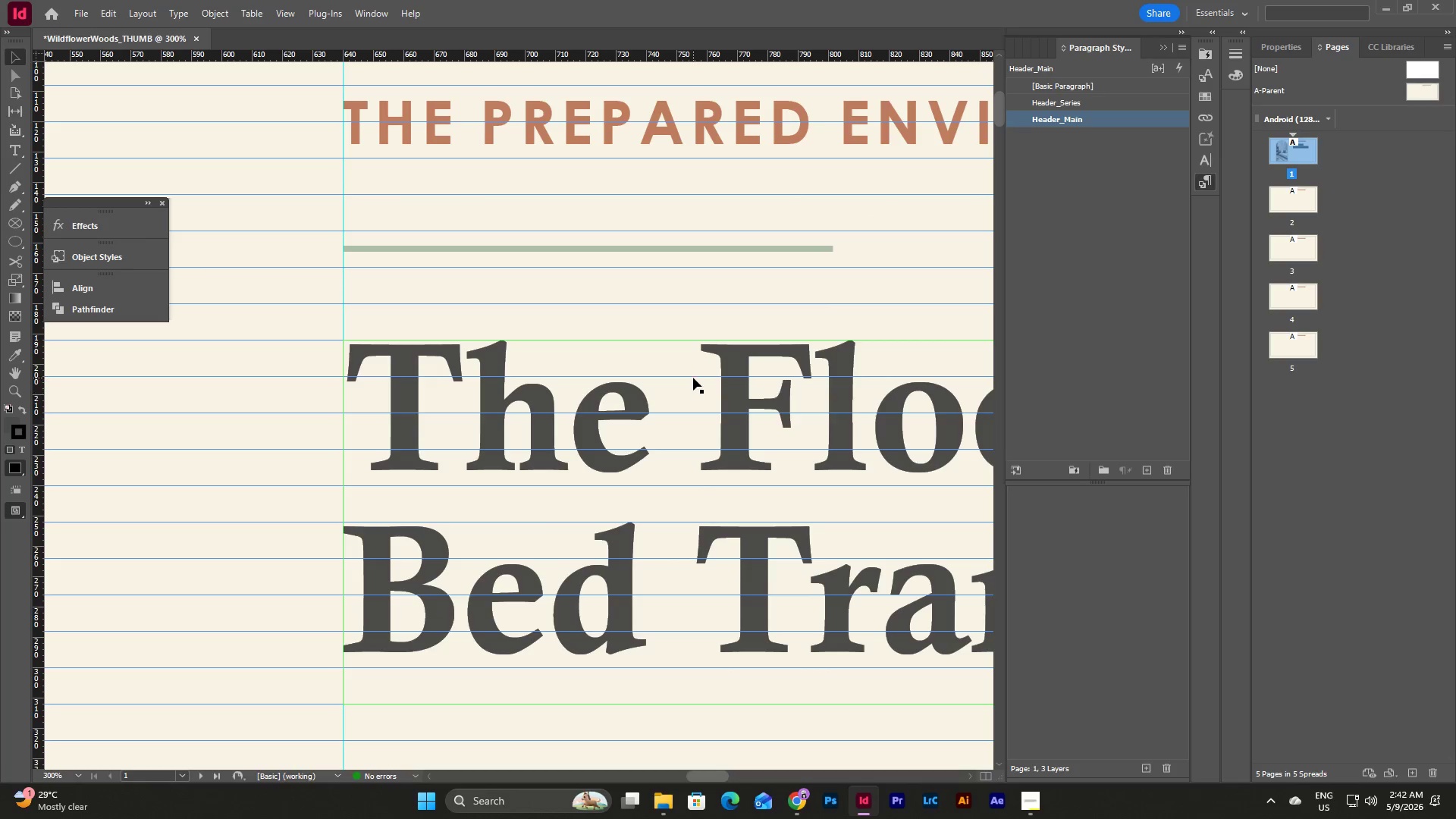 
left_click([693, 378])
 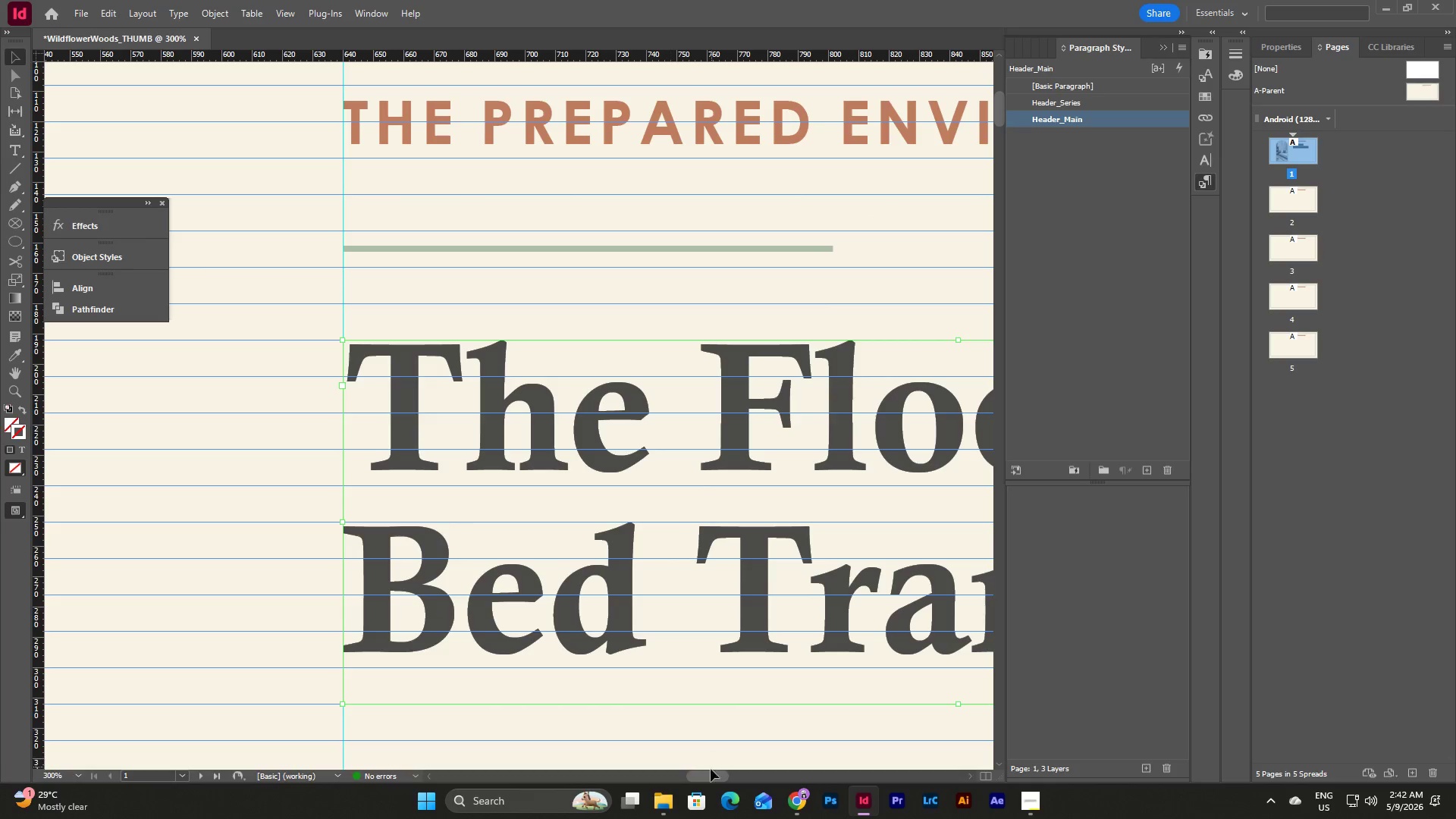 
left_click_drag(start_coordinate=[704, 779], to_coordinate=[714, 773])
 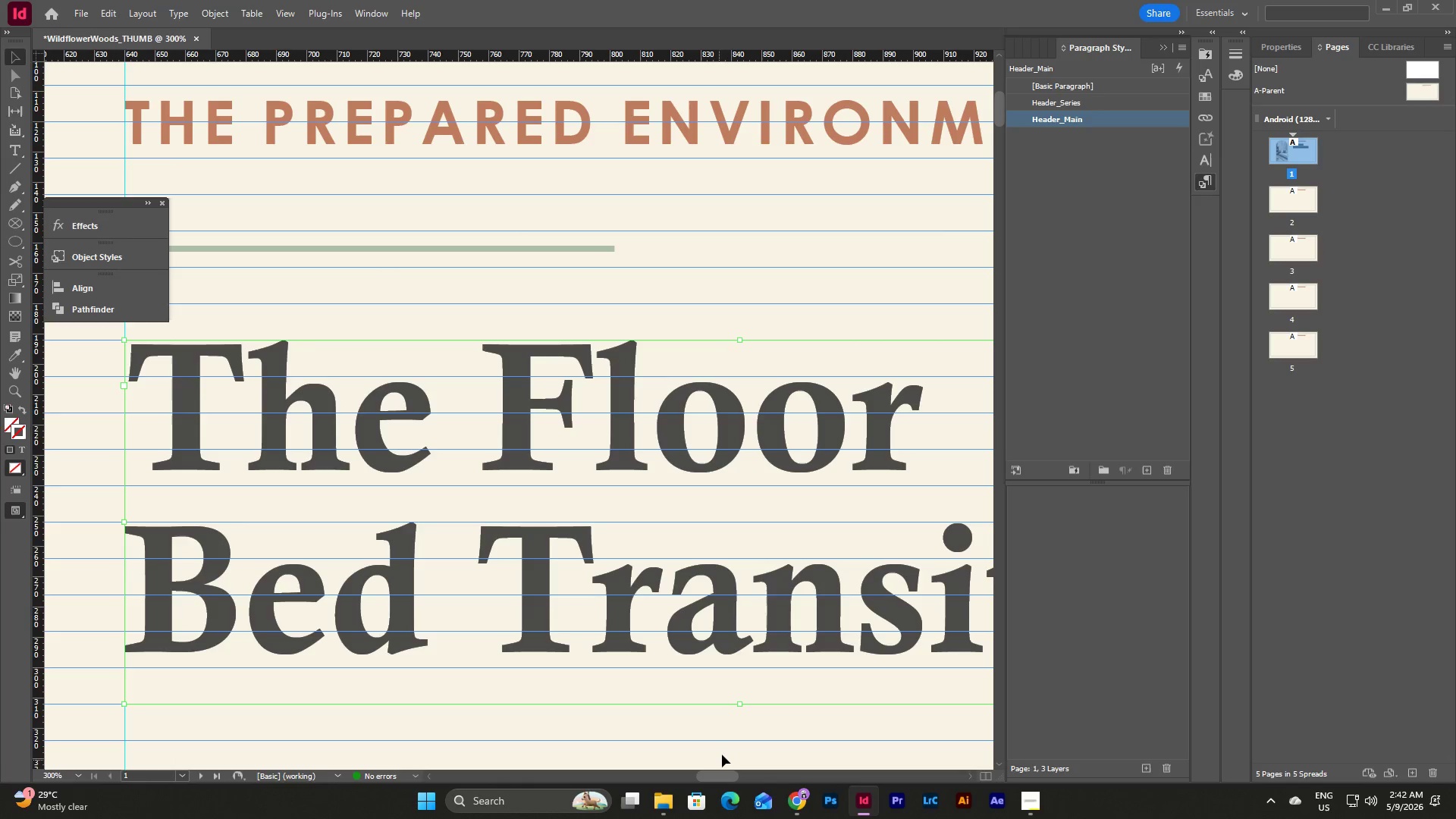 
wait(8.56)
 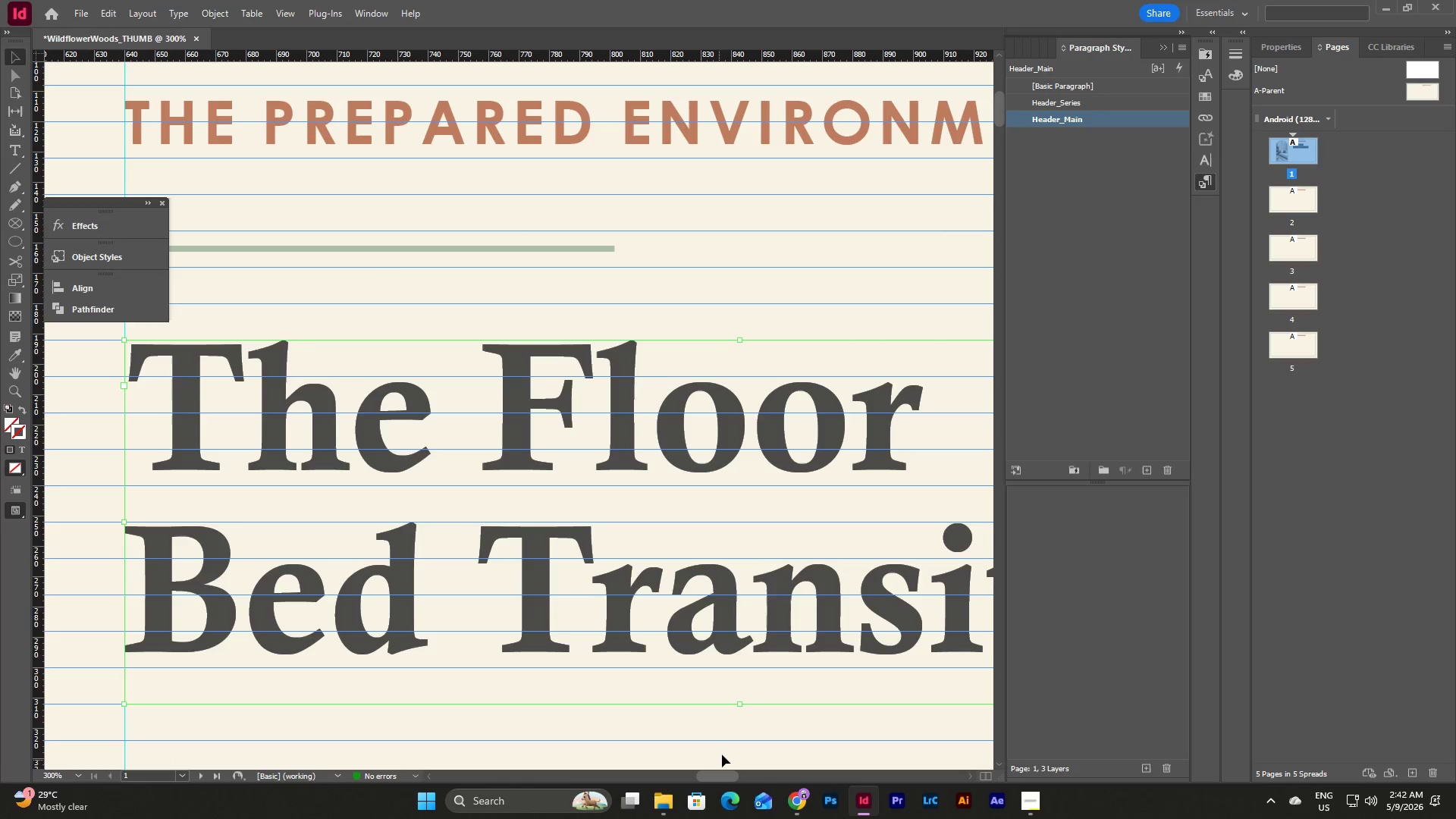 
left_click([81, 777])
 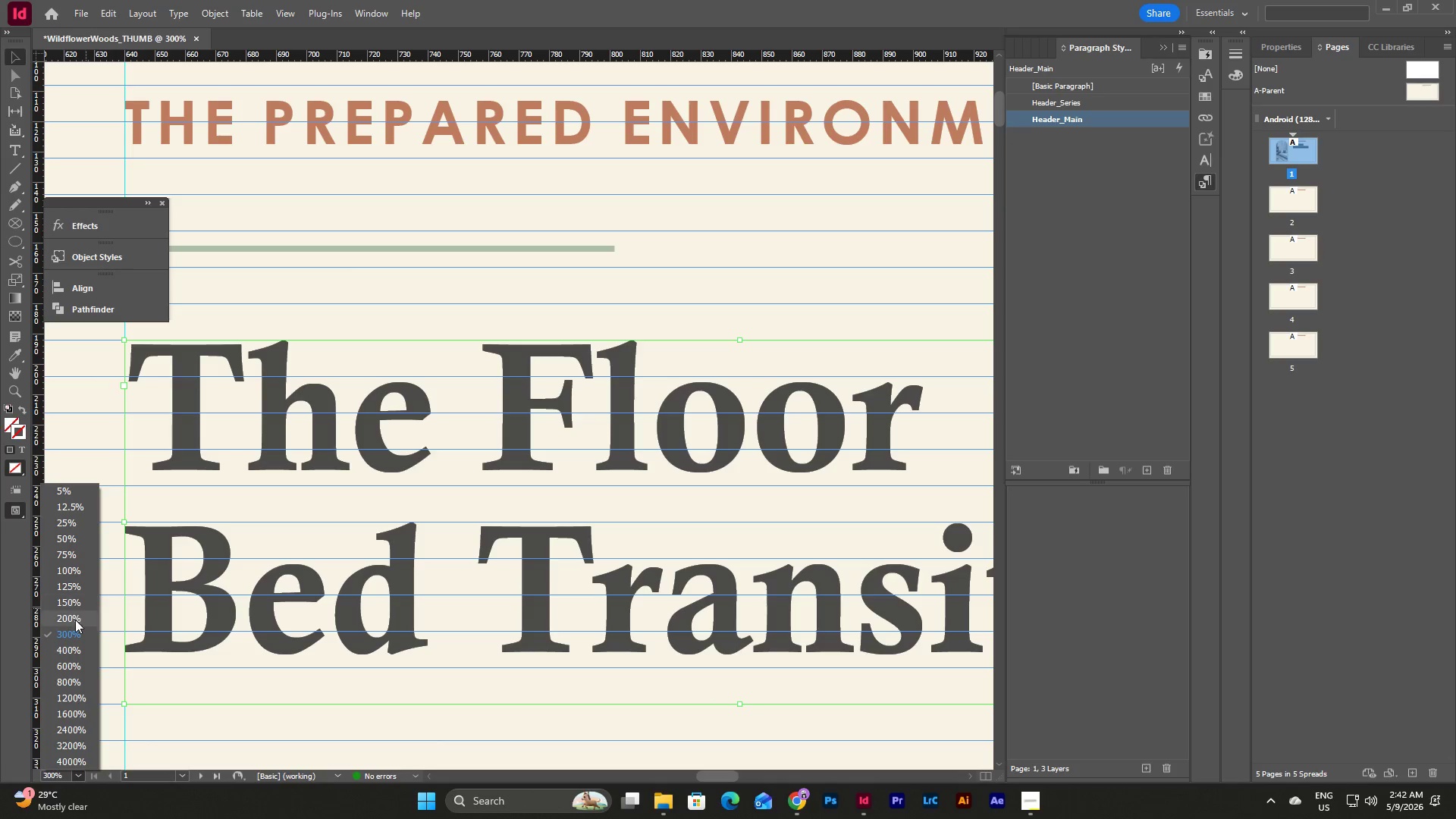 
left_click([75, 620])
 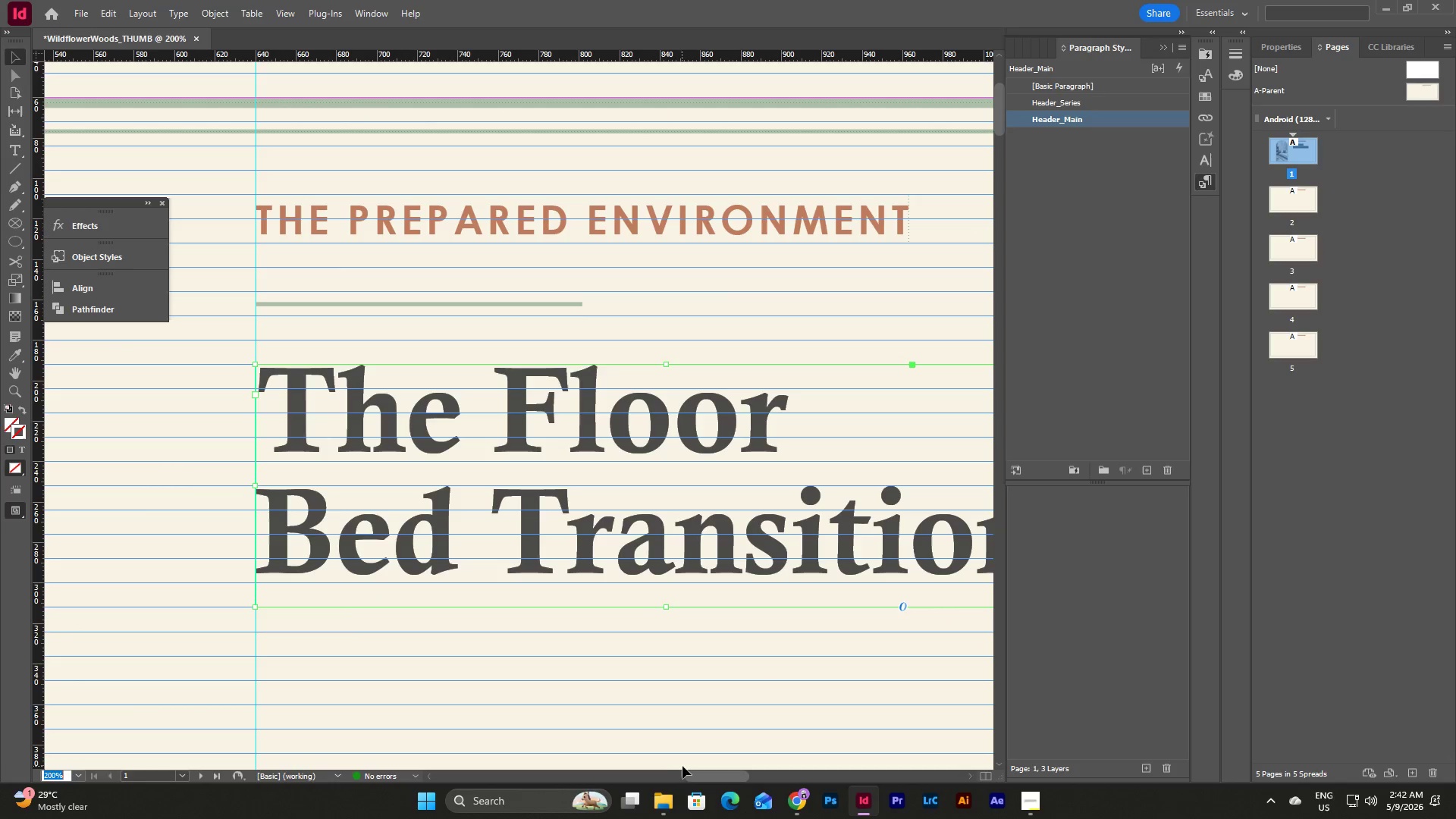 
left_click_drag(start_coordinate=[697, 772], to_coordinate=[703, 769])
 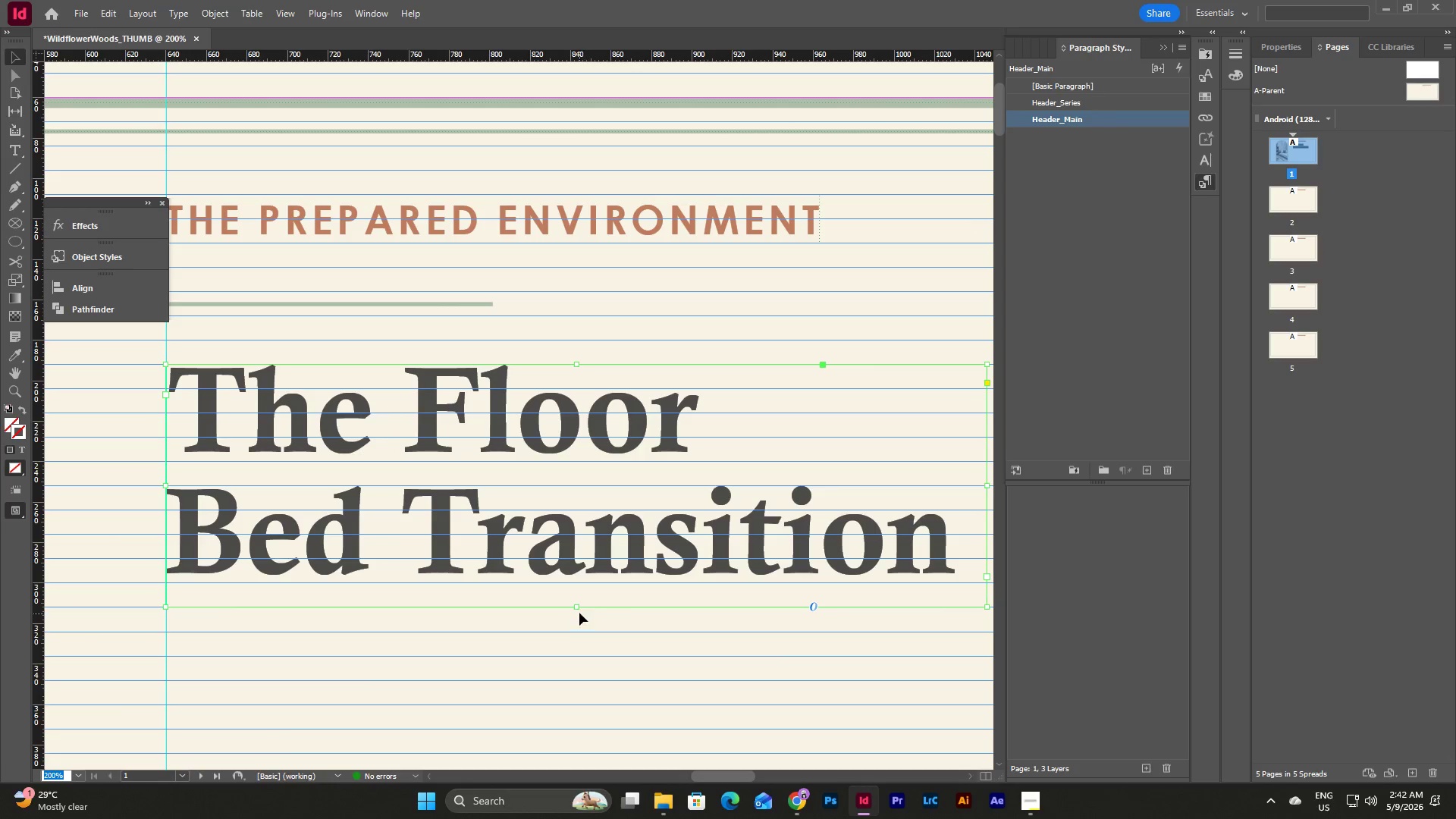 
left_click_drag(start_coordinate=[578, 607], to_coordinate=[582, 582])
 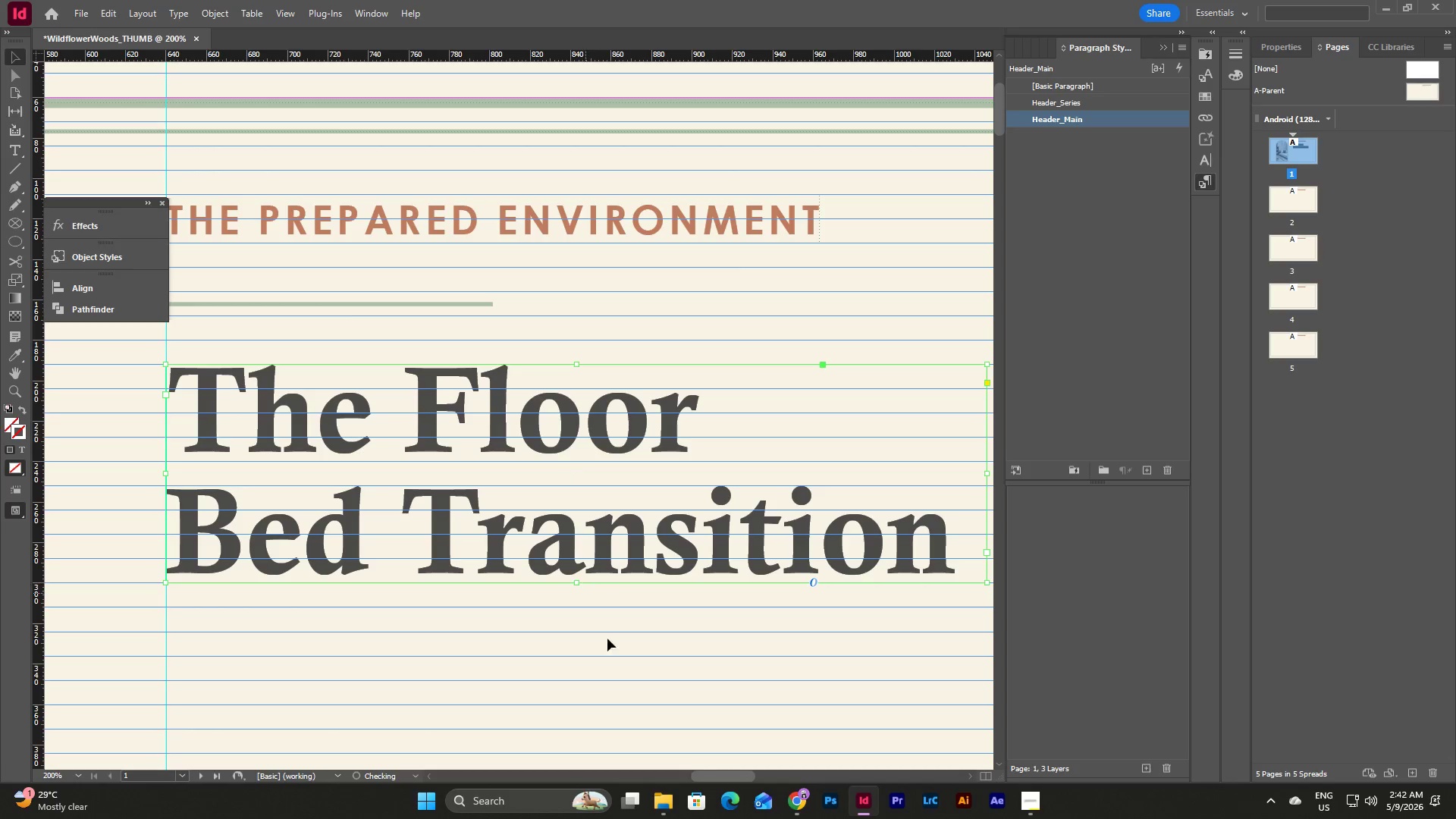 
left_click([645, 657])
 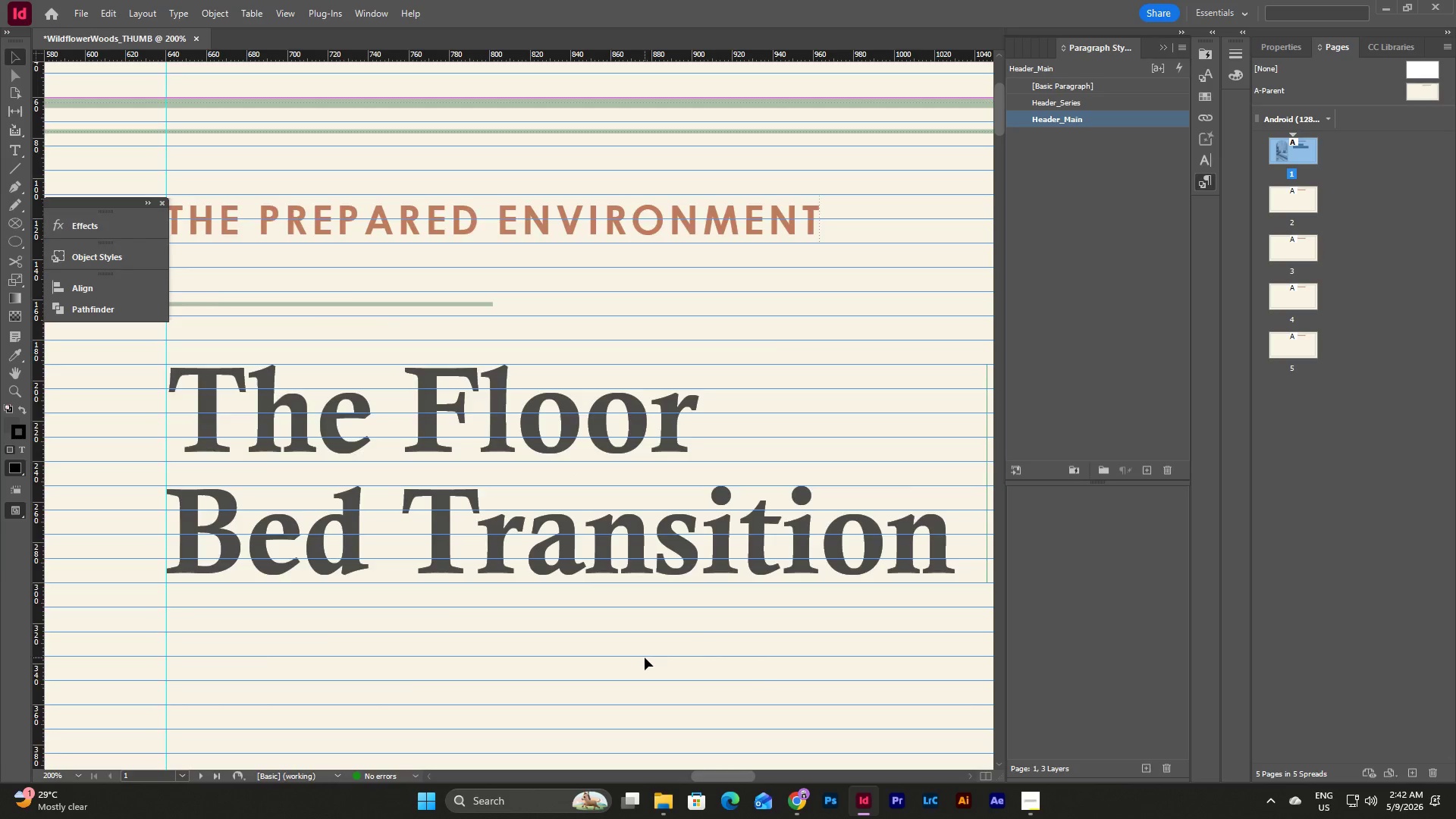 
scroll: coordinate [645, 657], scroll_direction: up, amount: 3.0
 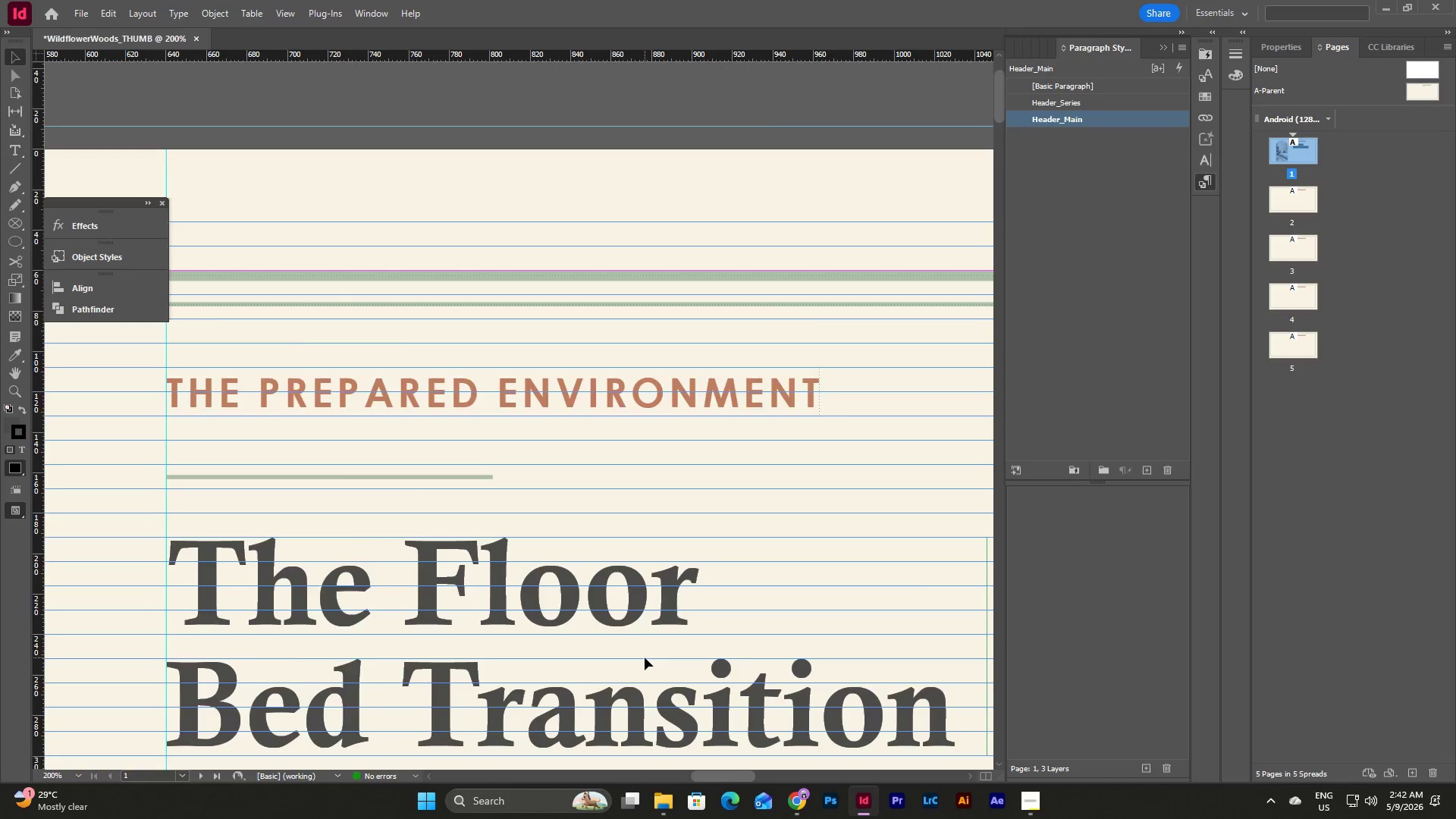 
scroll: coordinate [645, 657], scroll_direction: down, amount: 3.0
 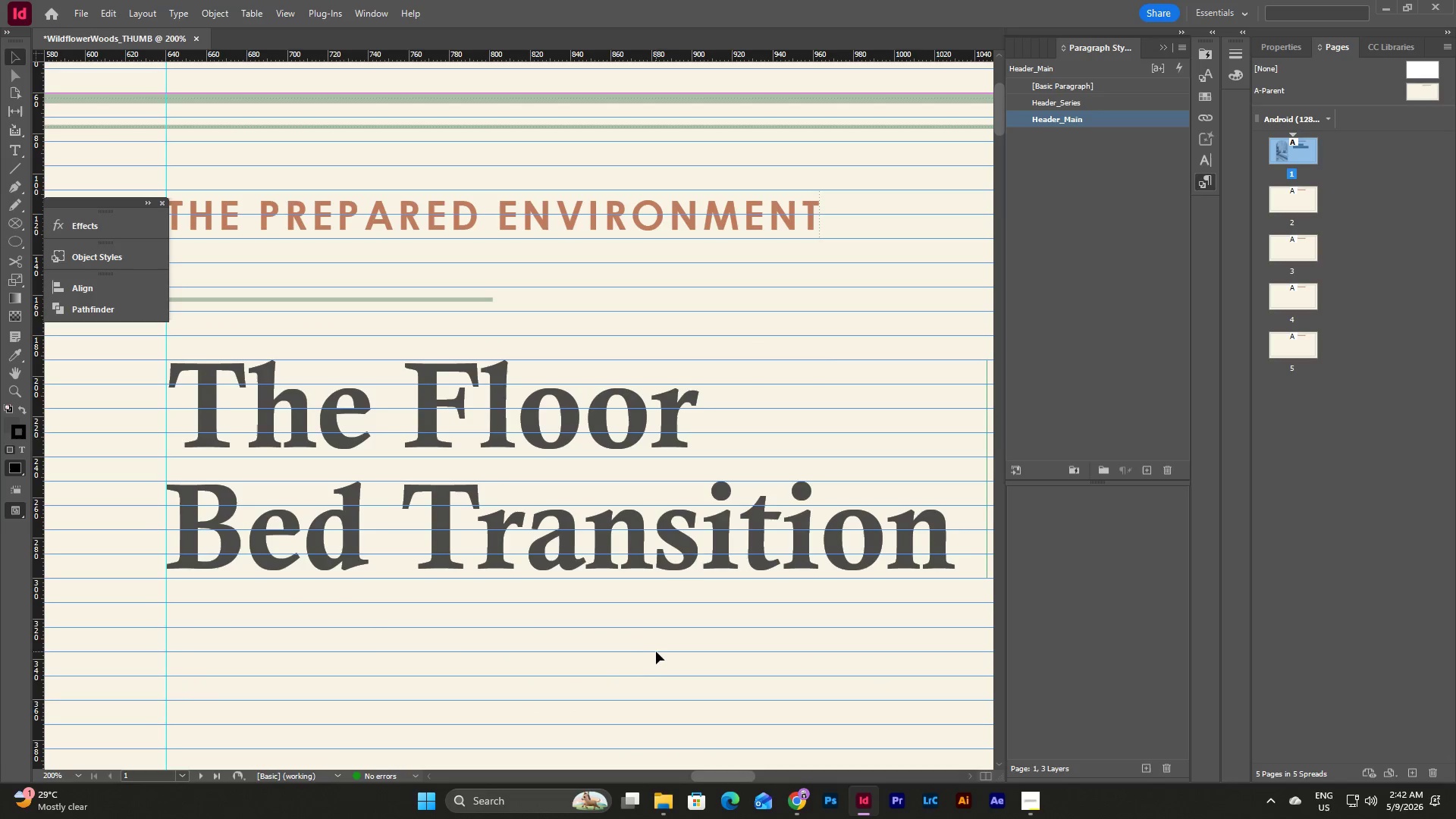 
left_click([670, 635])
 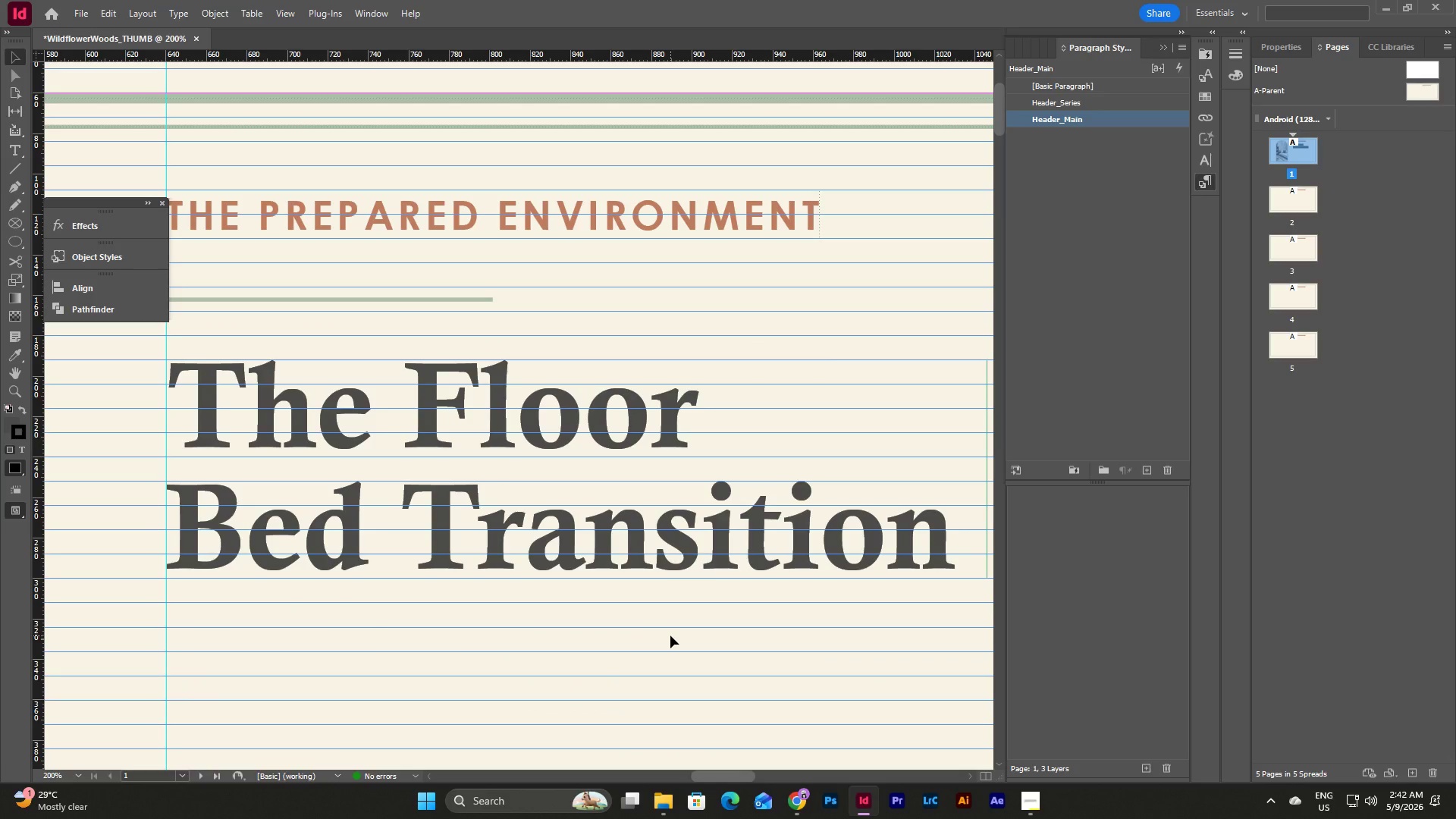 
key(W)
 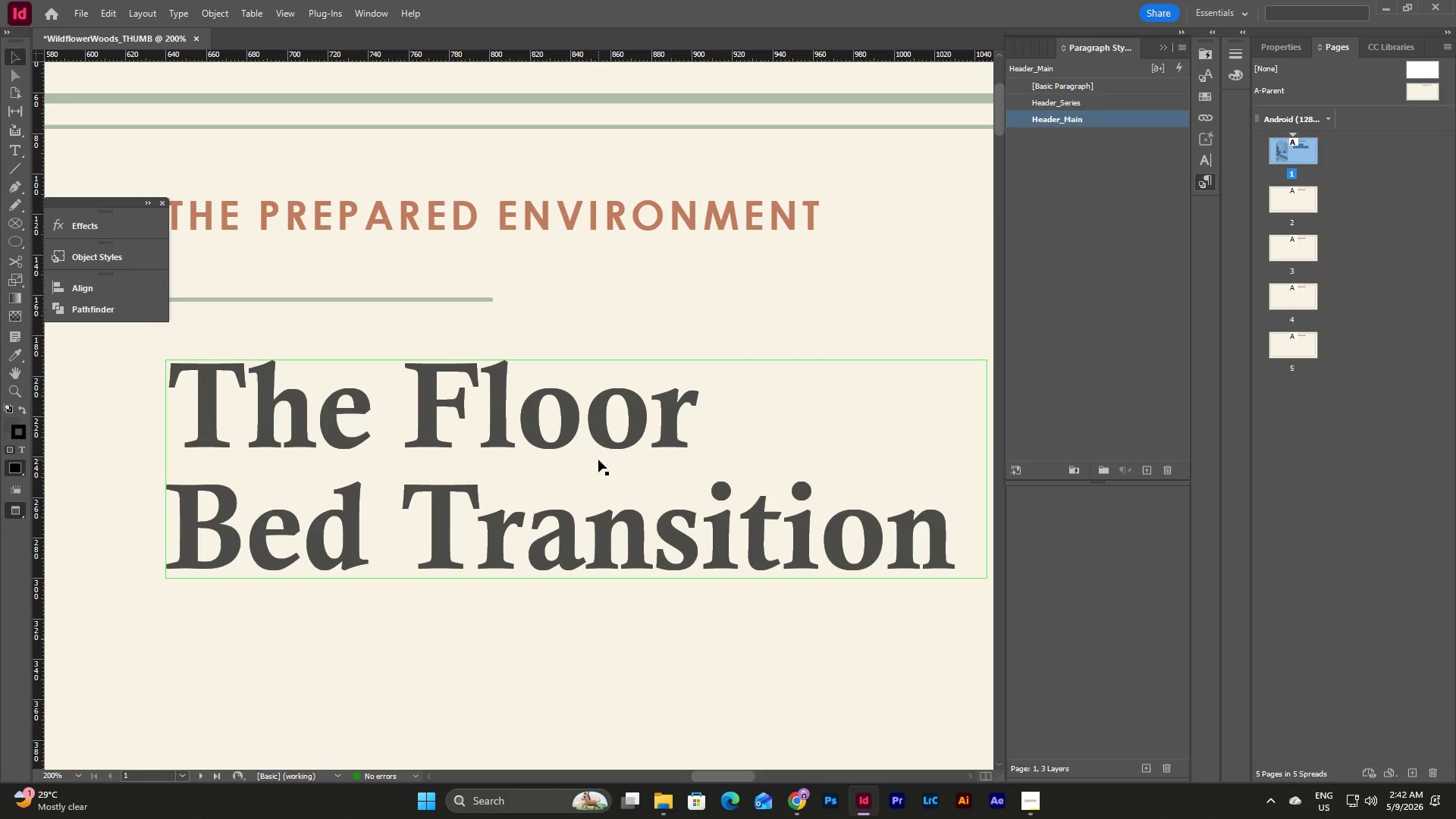 
key(W)
 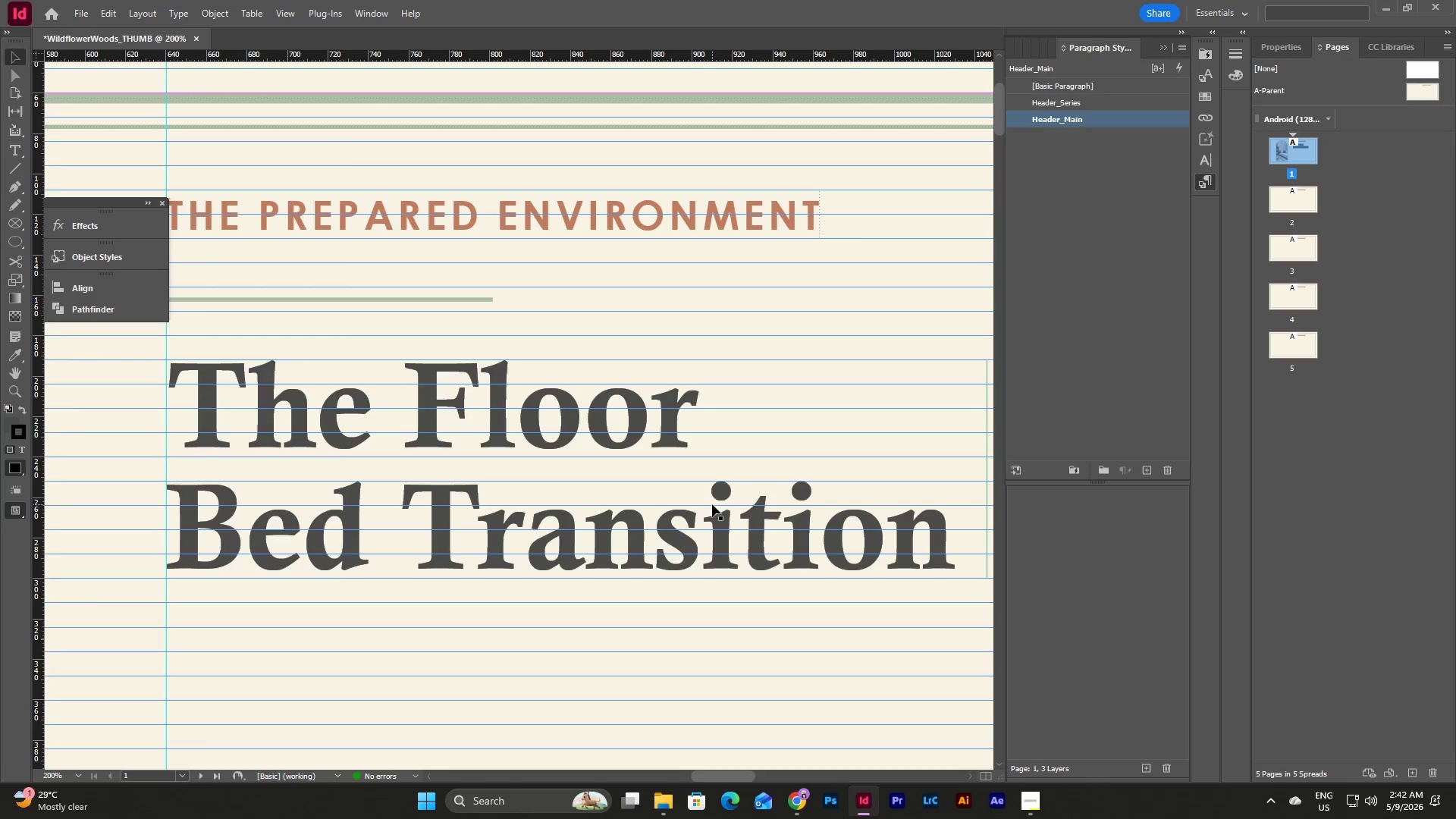 
scroll: coordinate [719, 492], scroll_direction: down, amount: 2.0
 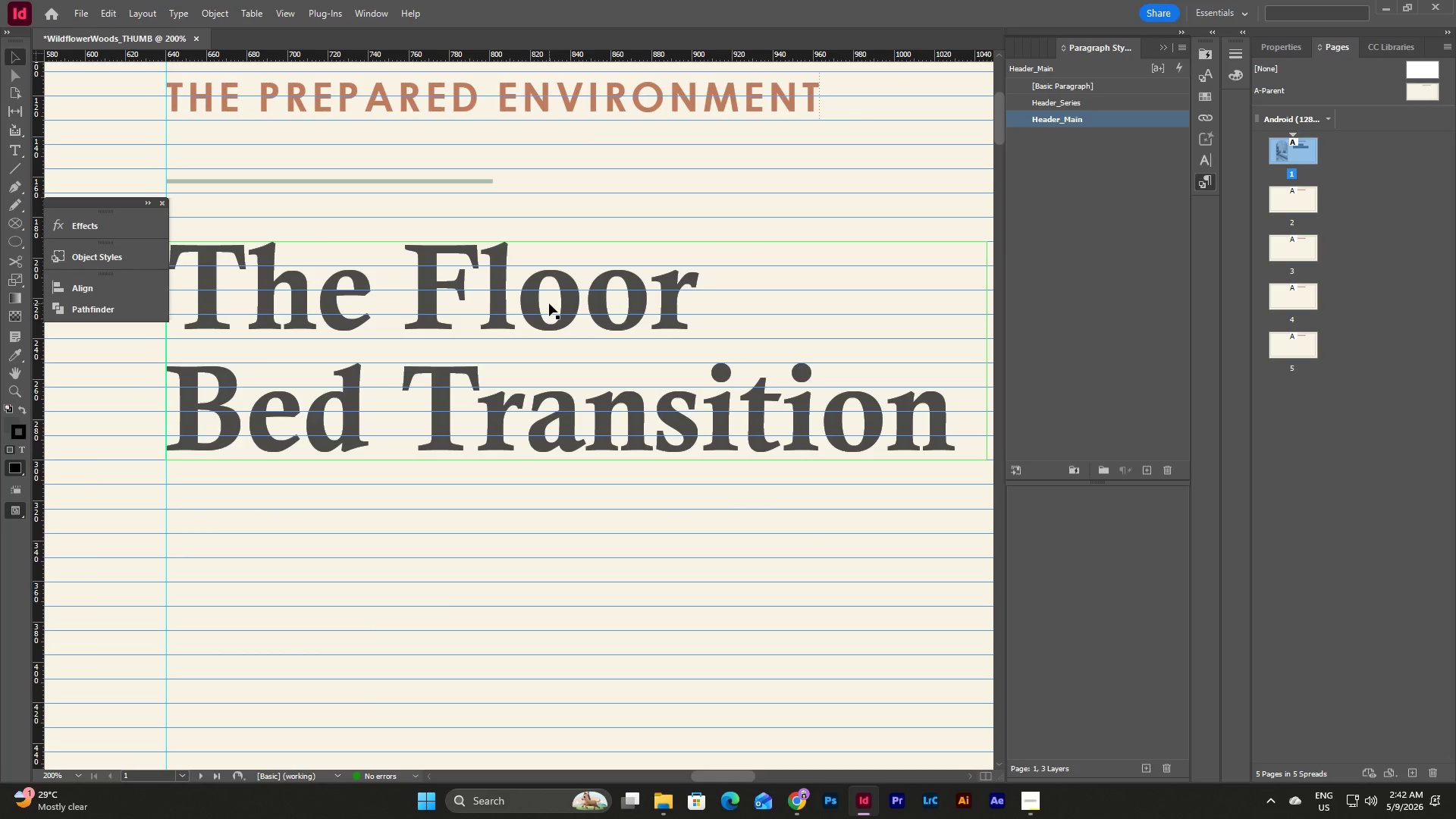 
left_click_drag(start_coordinate=[549, 303], to_coordinate=[551, 523])
 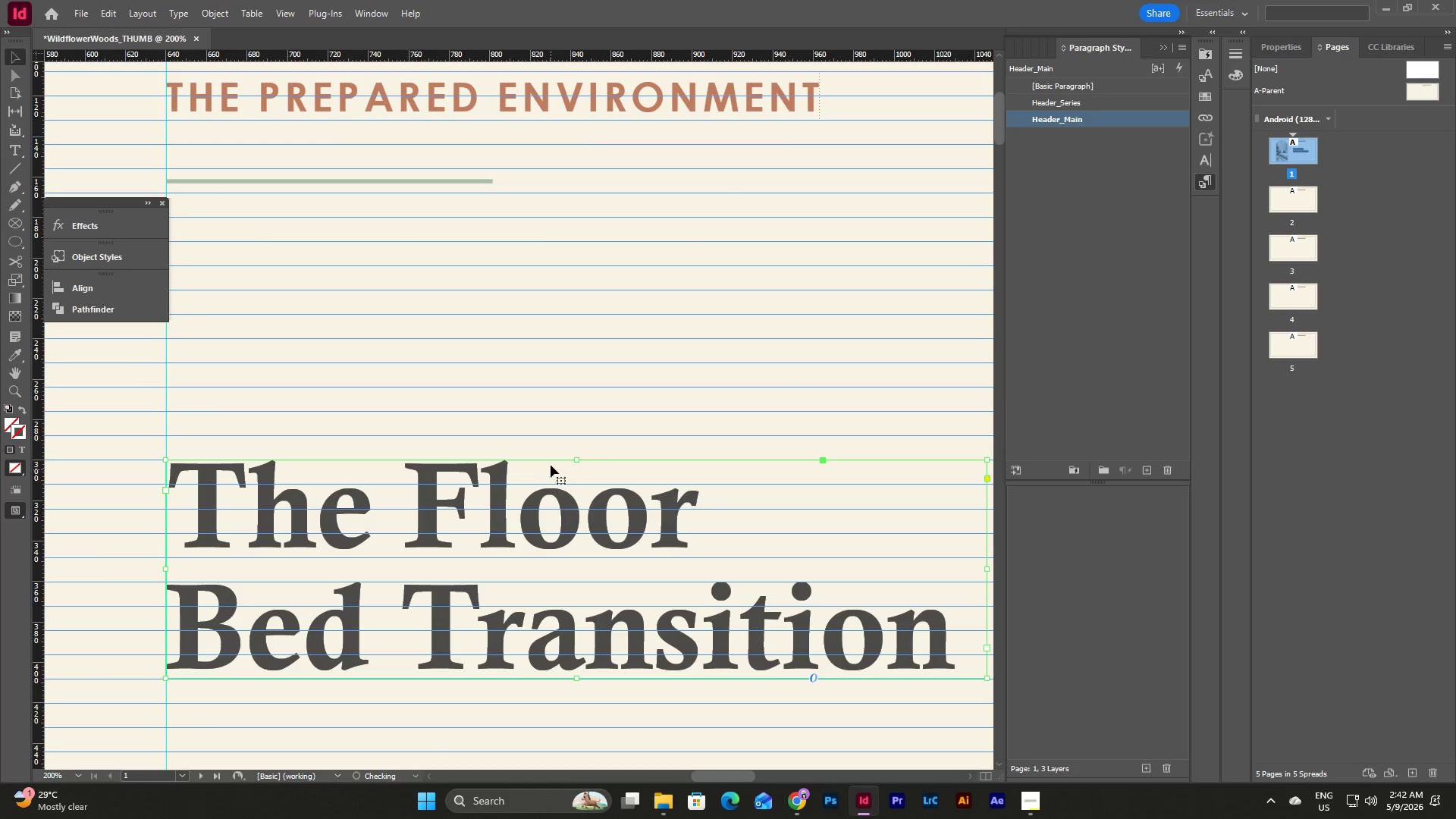 
scroll: coordinate [551, 465], scroll_direction: up, amount: 2.0
 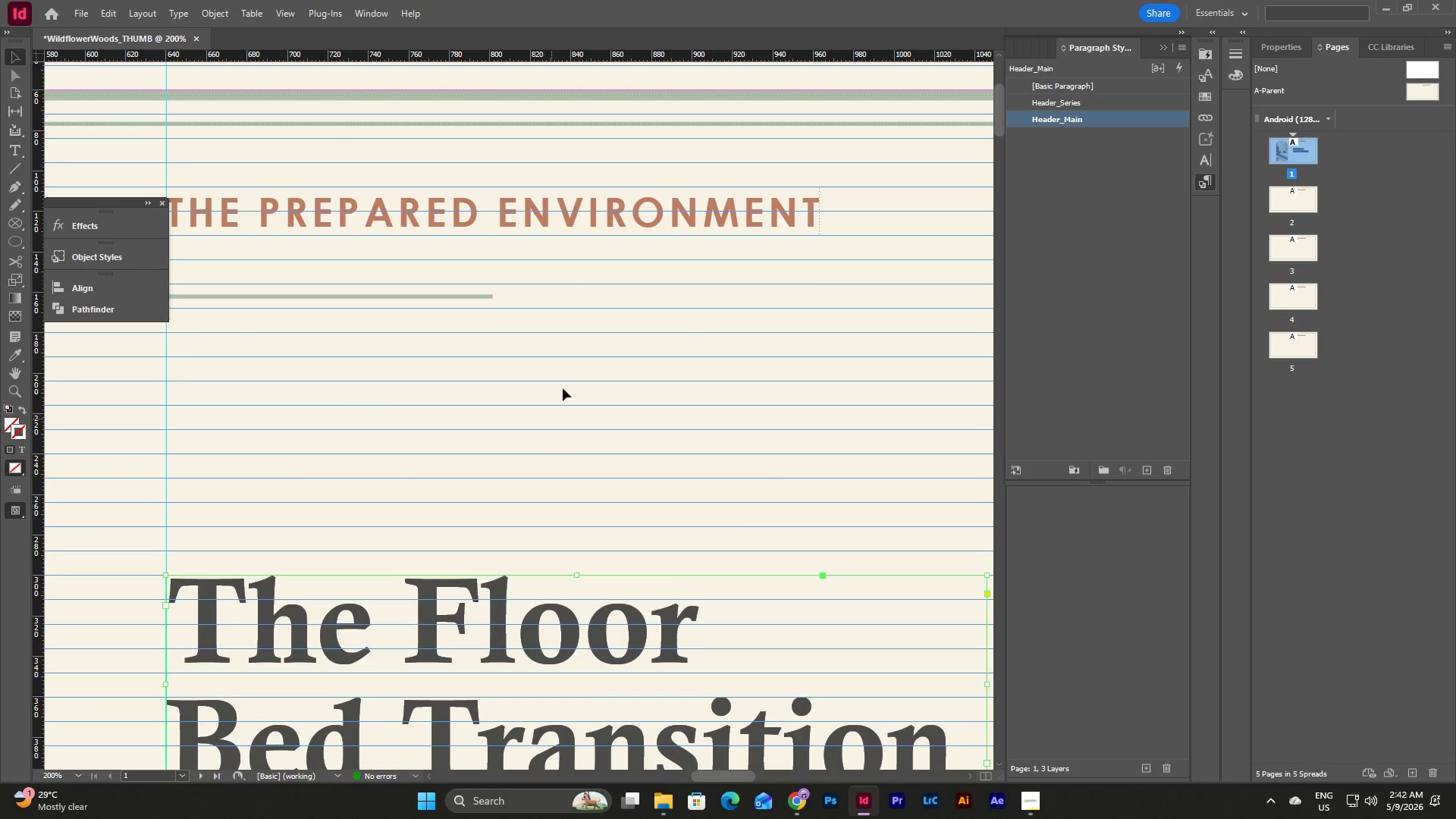 
left_click([572, 372])
 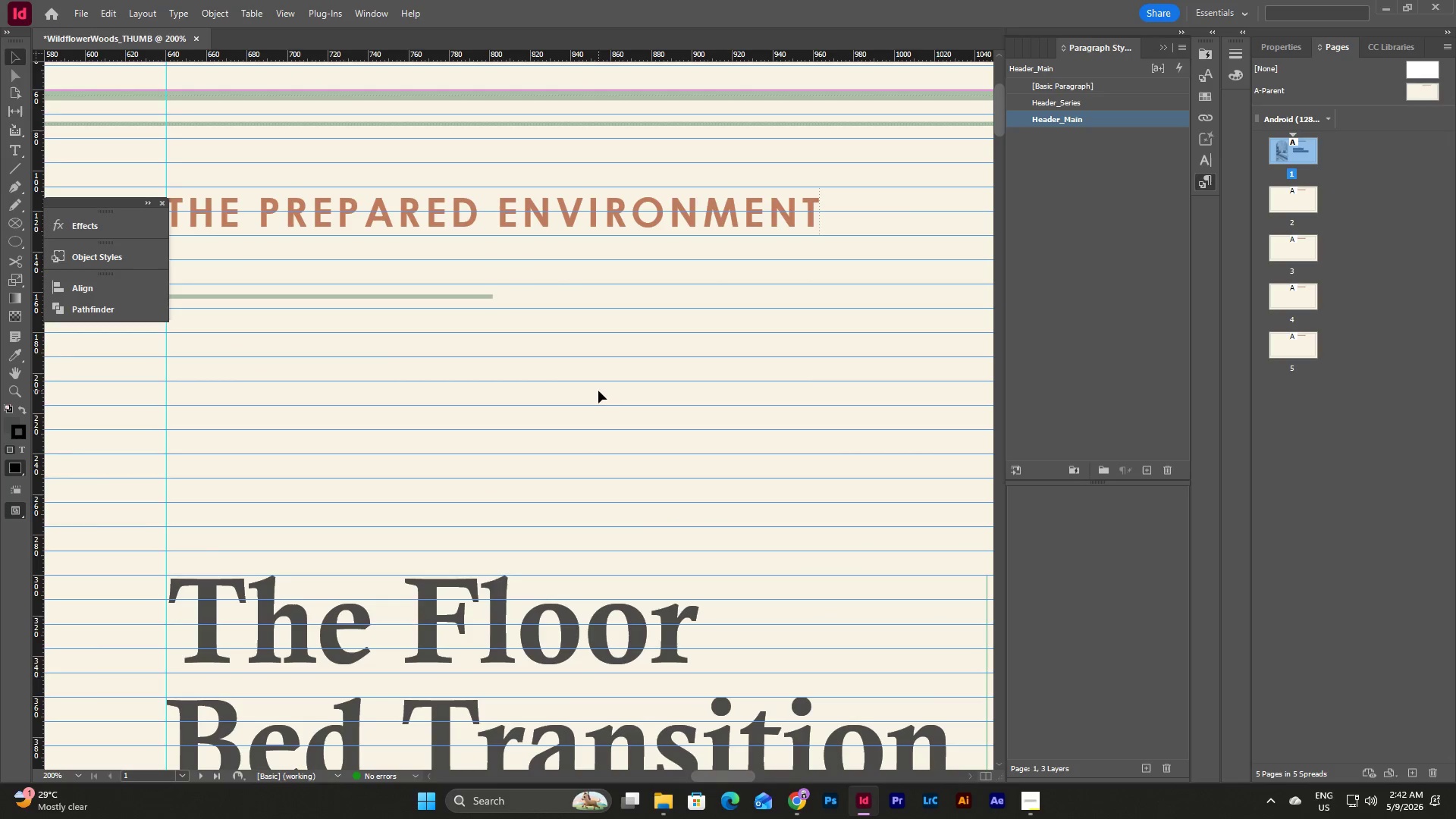 
wait(5.48)
 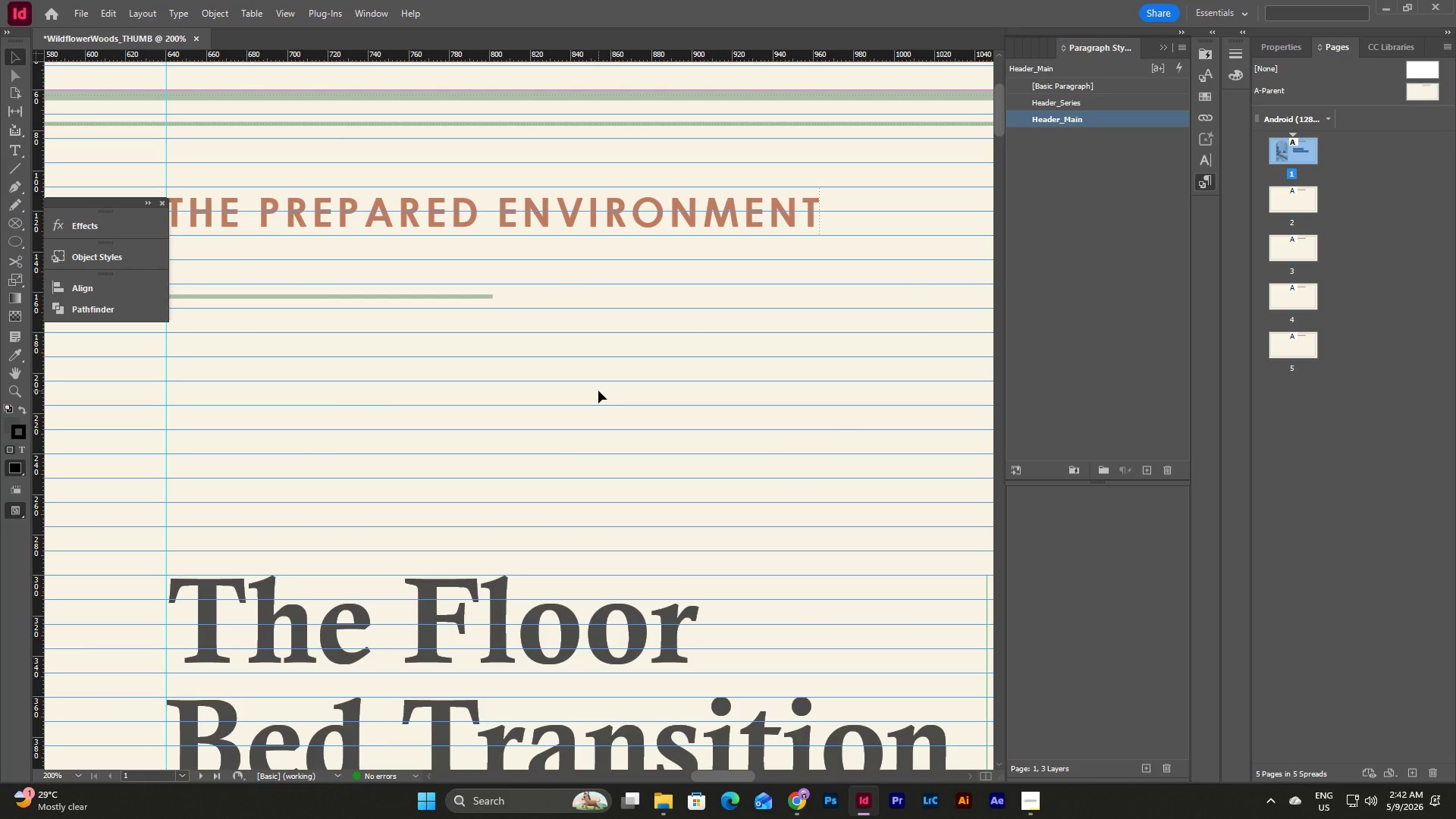 
left_click([1117, 177])
 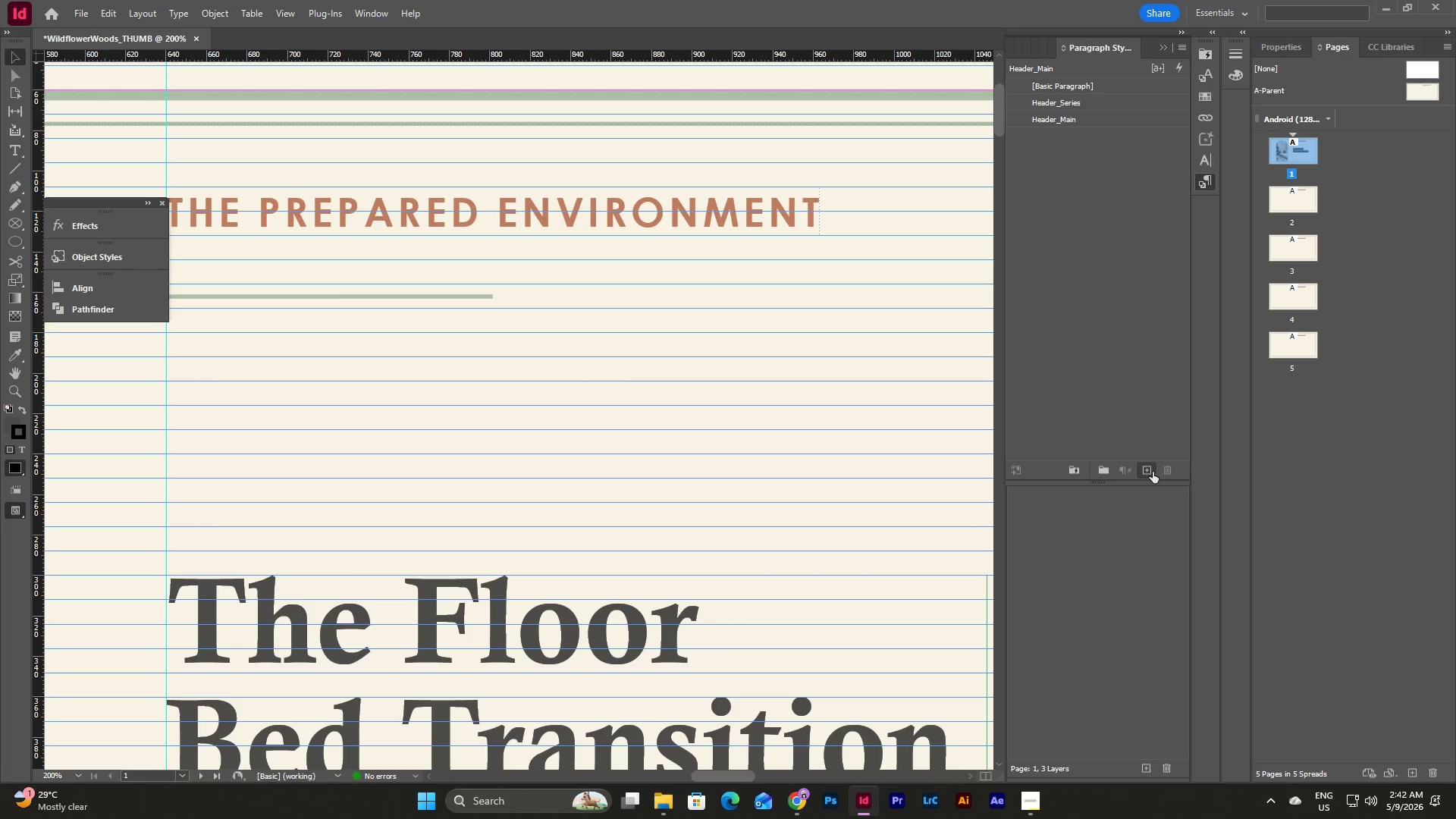 
left_click([1149, 471])
 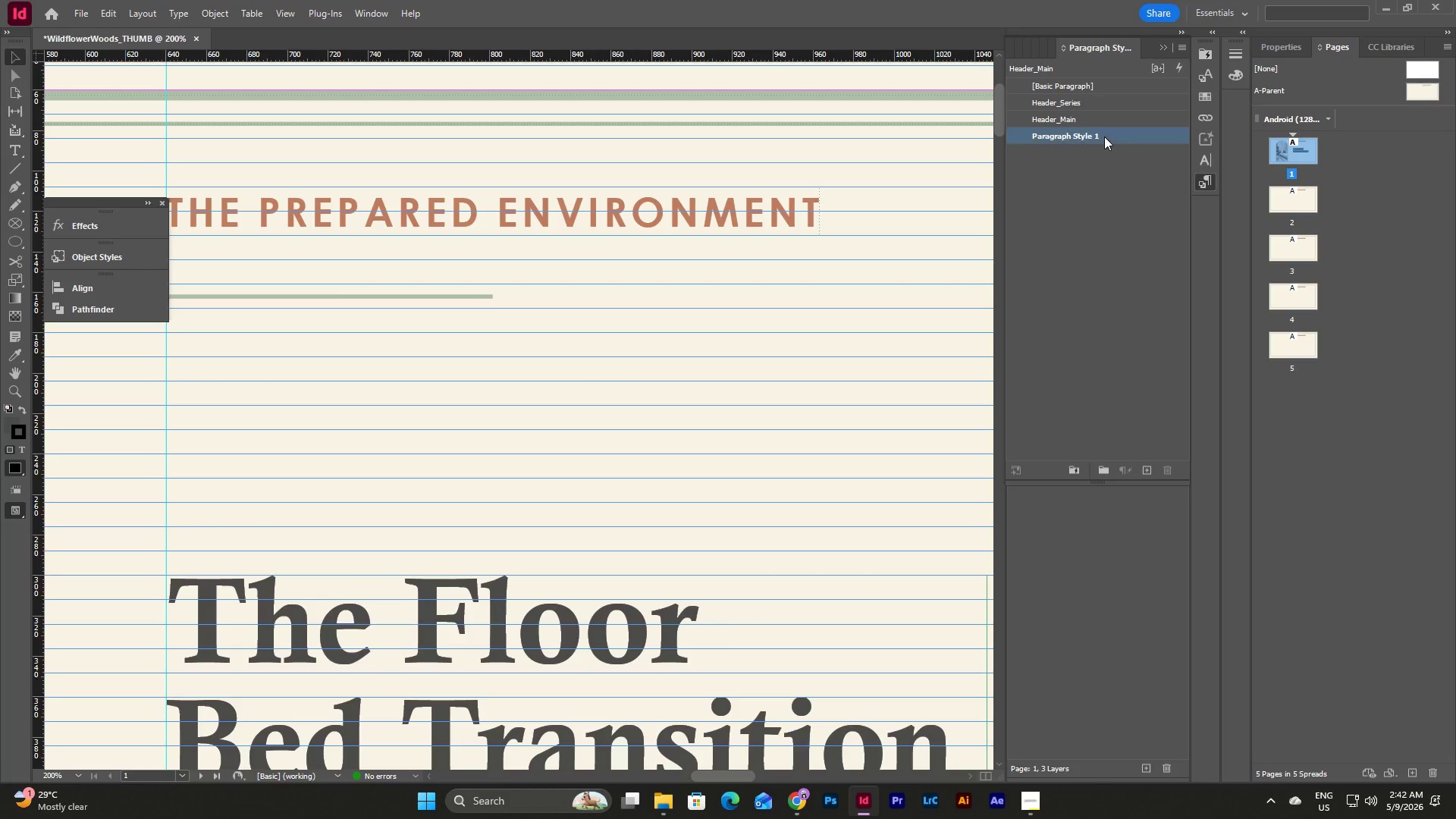 
double_click([1104, 136])
 